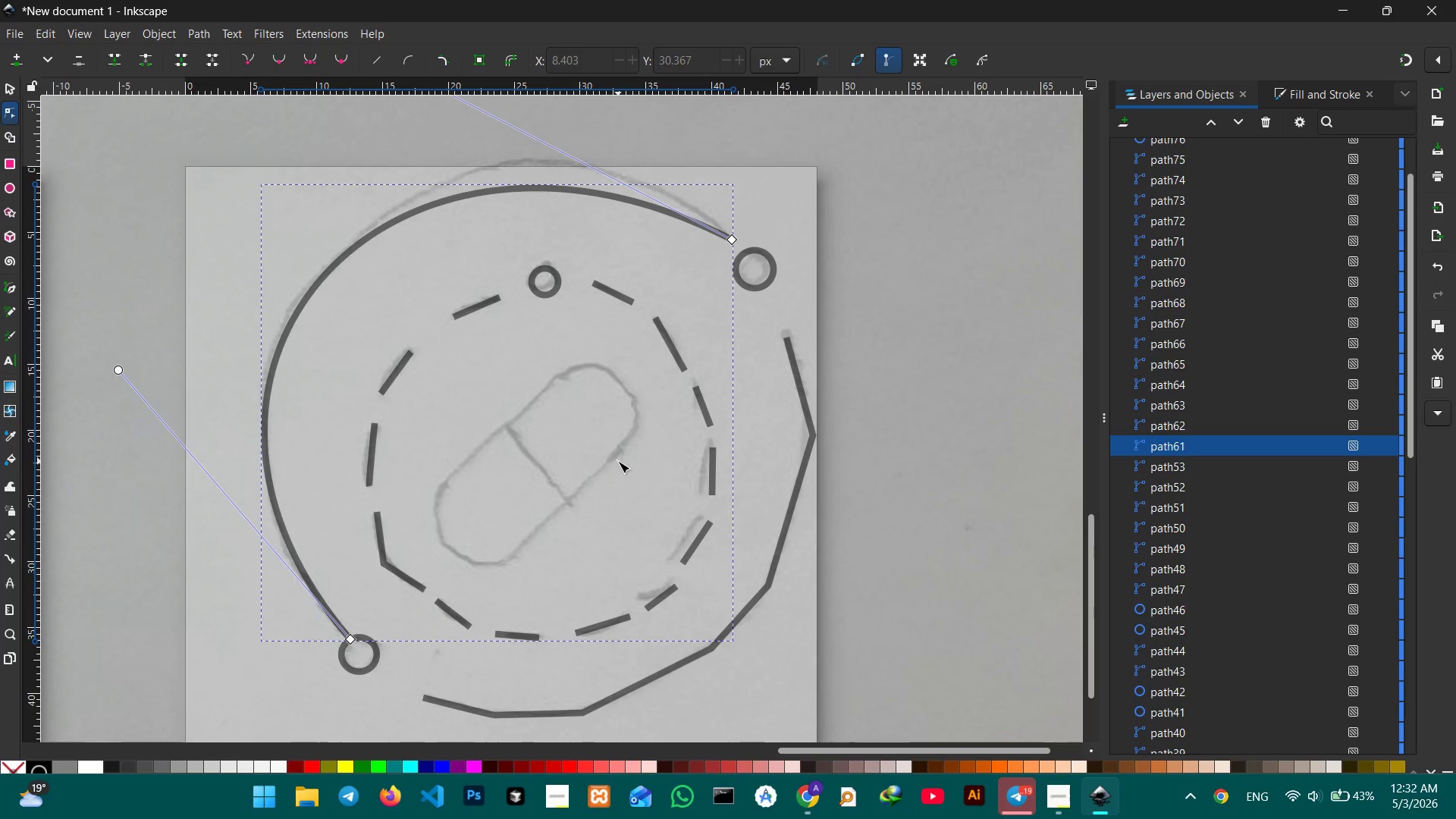 
scroll: coordinate [618, 457], scroll_direction: up, amount: 2.0
 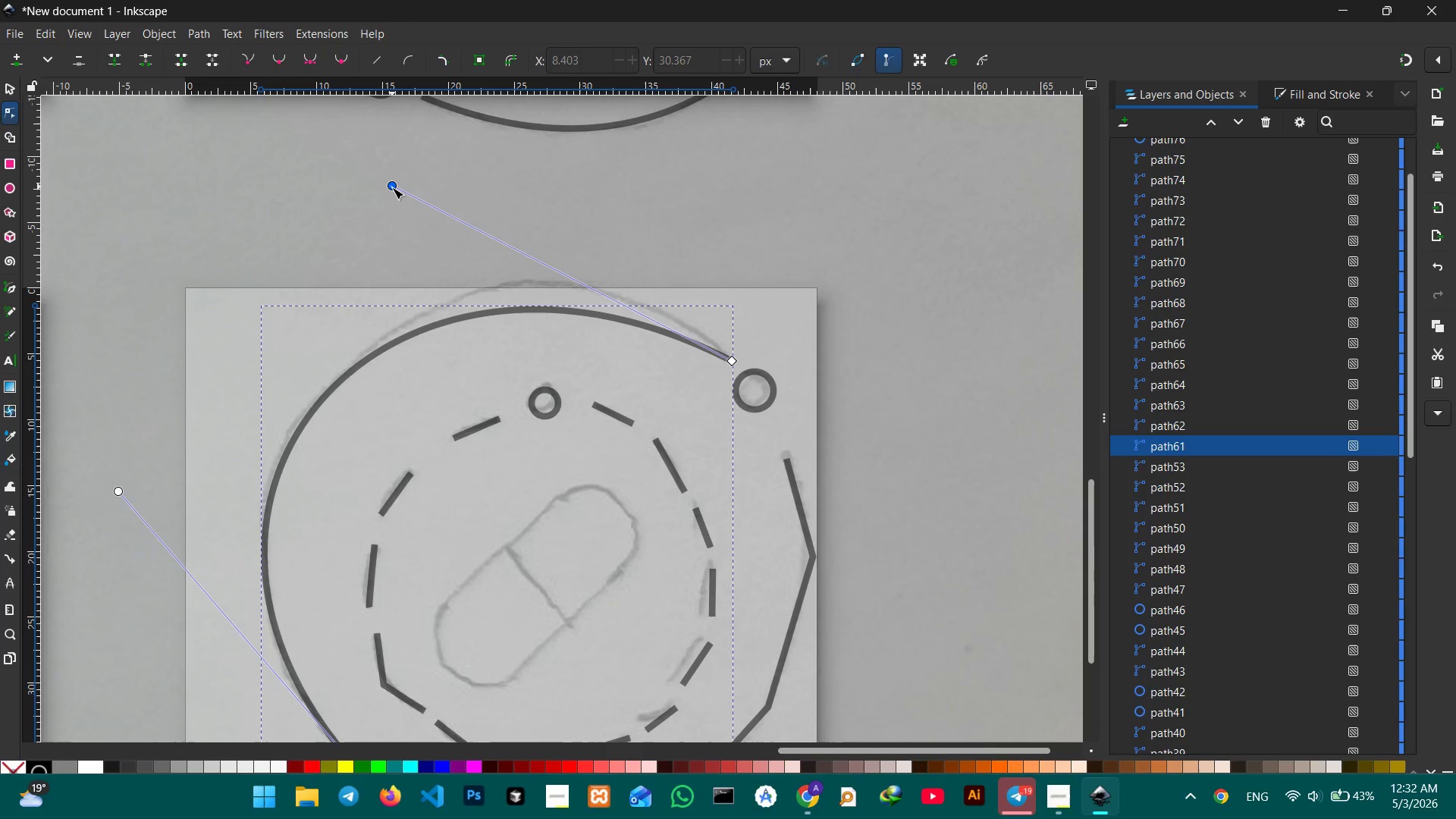 
left_click_drag(start_coordinate=[392, 187], to_coordinate=[446, 126])
 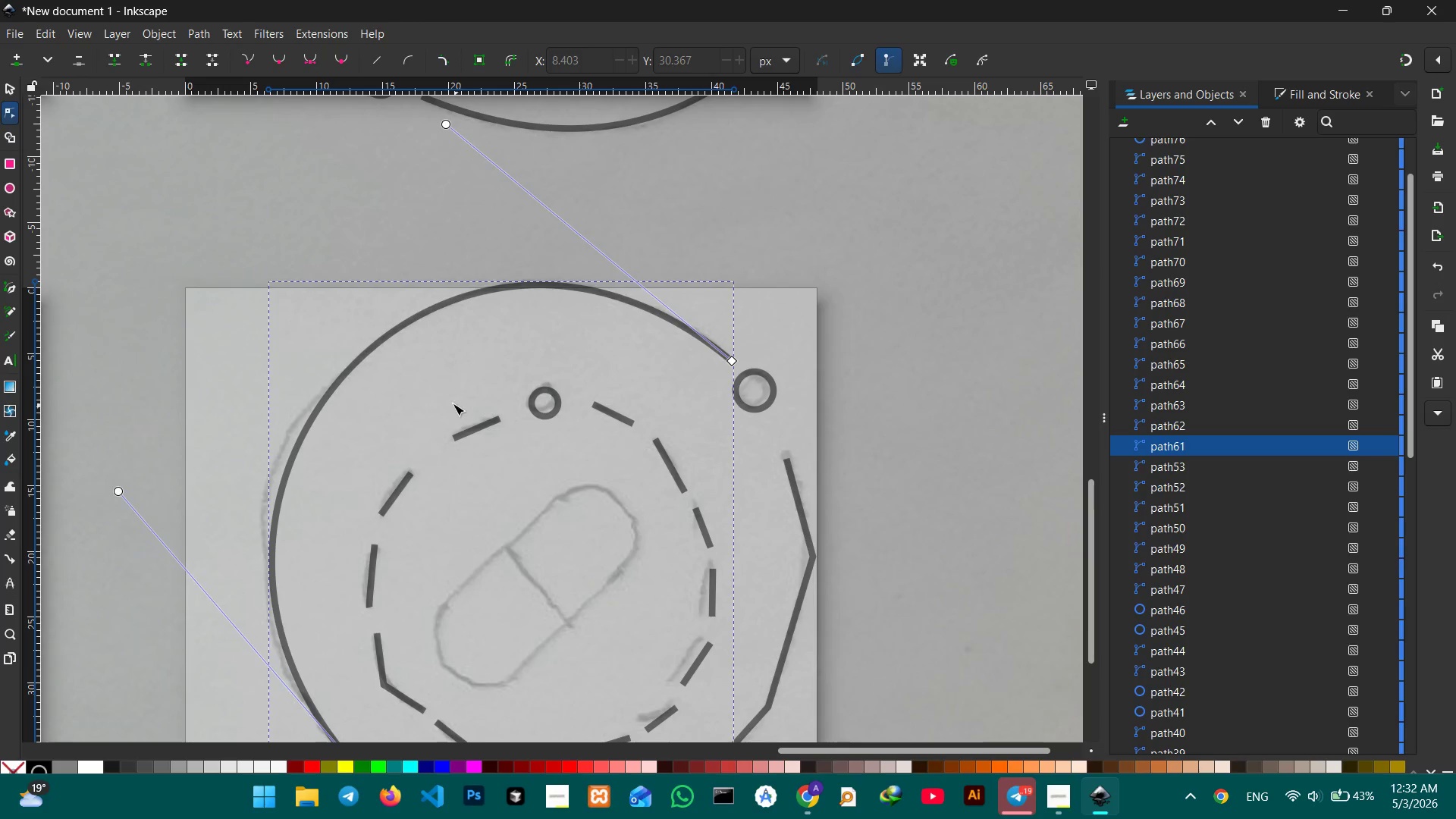 
scroll: coordinate [450, 402], scroll_direction: down, amount: 2.0
 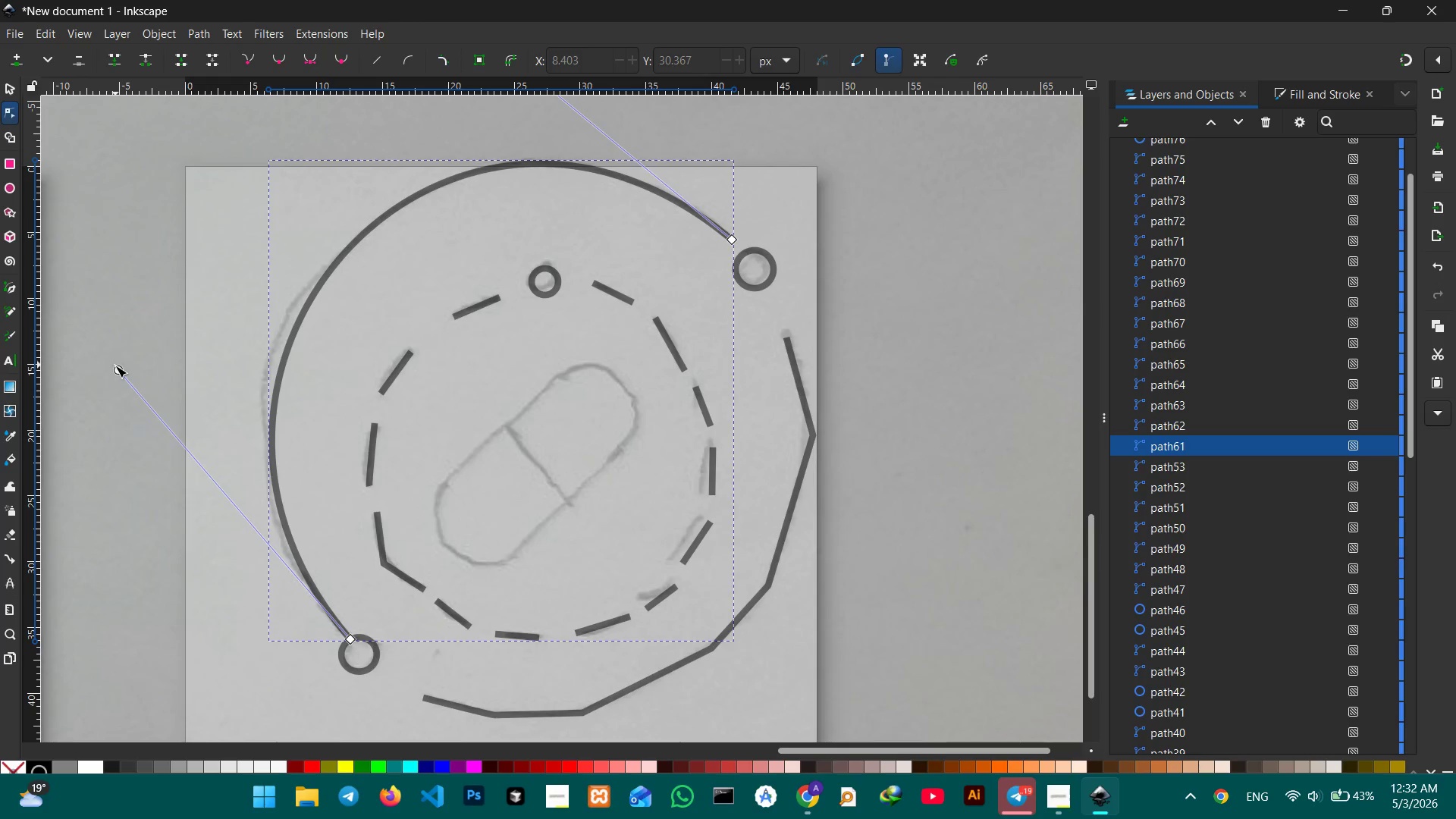 
left_click_drag(start_coordinate=[115, 369], to_coordinate=[97, 373])
 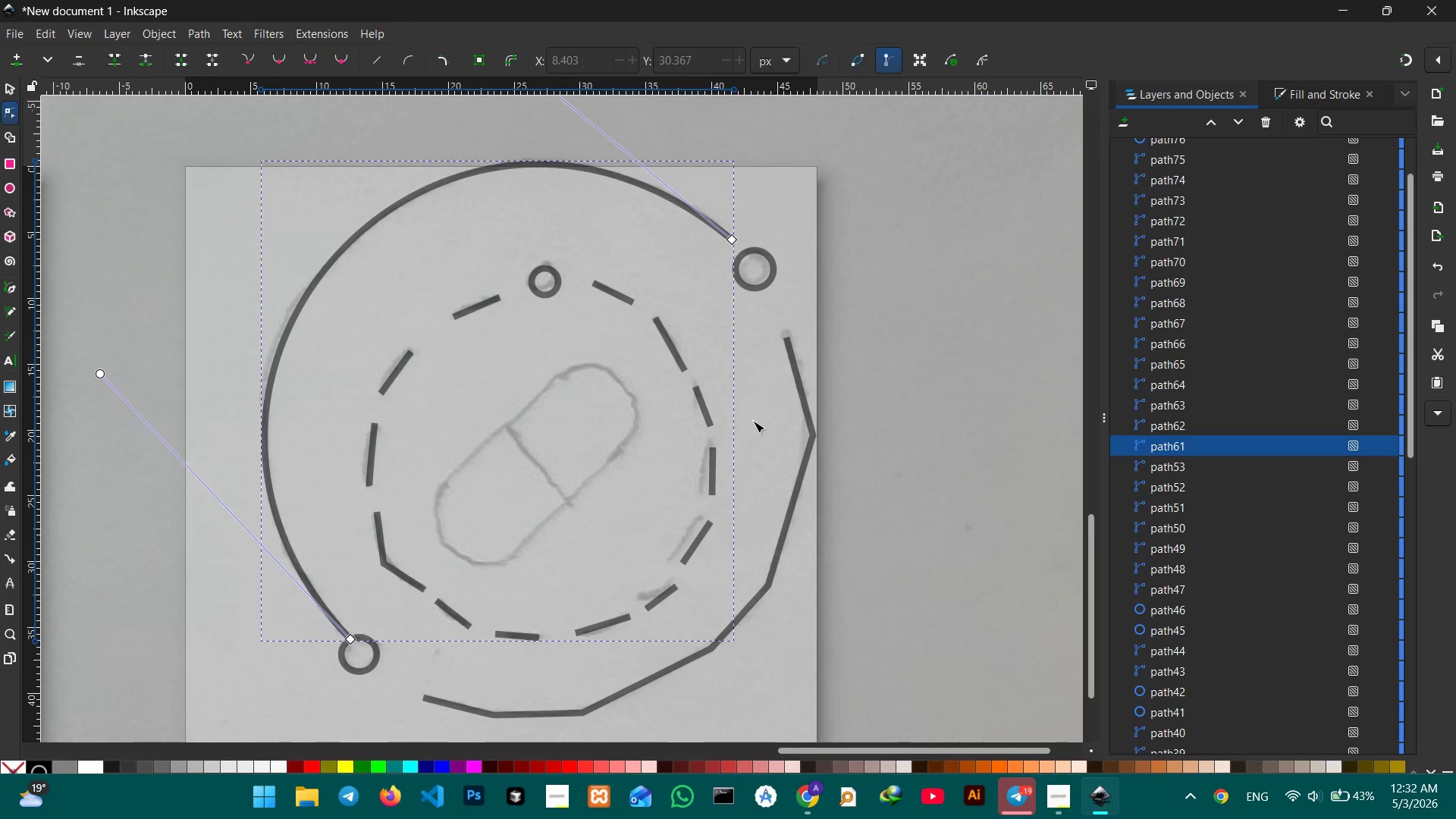 
scroll: coordinate [752, 420], scroll_direction: down, amount: 2.0
 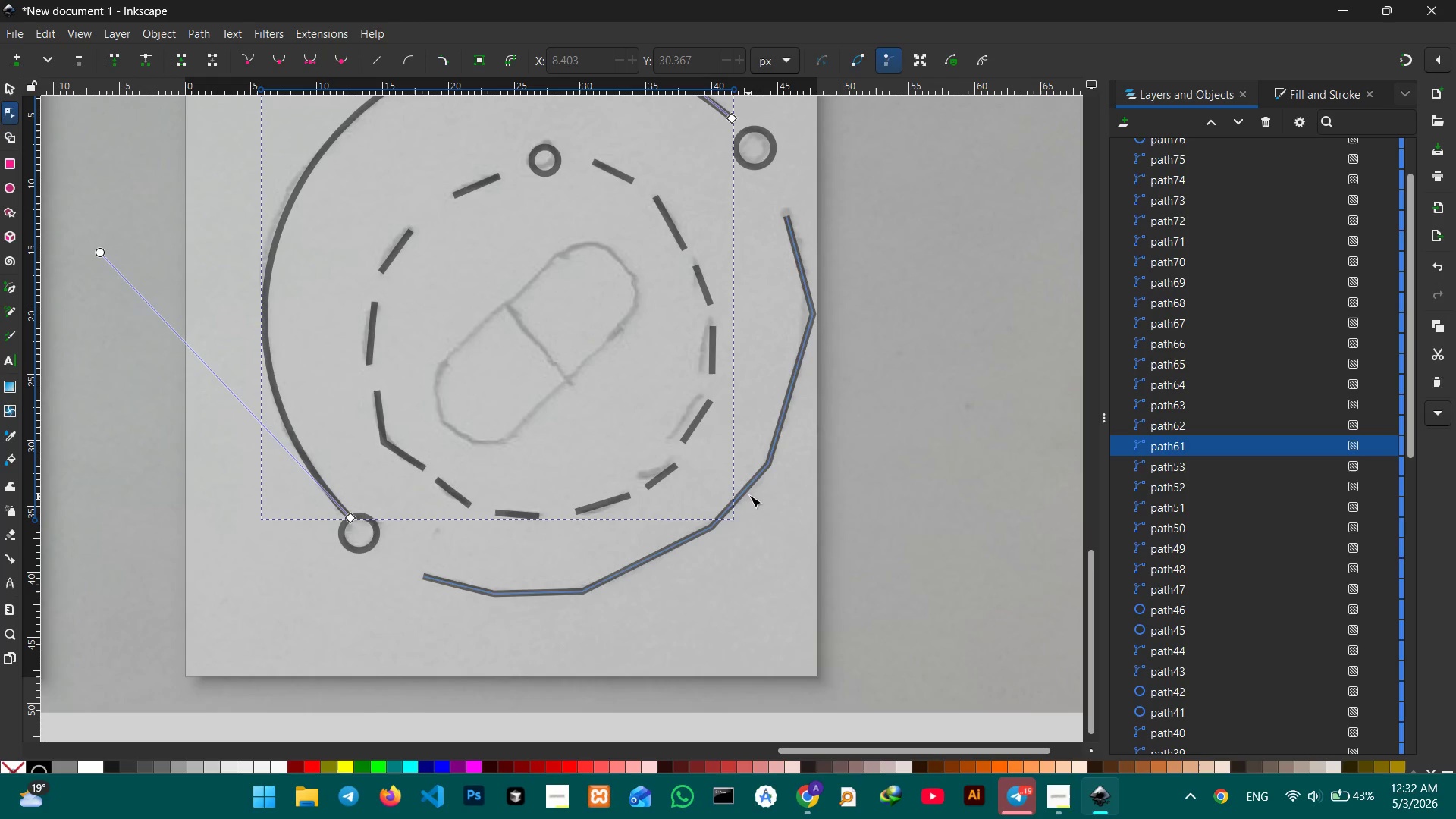 
left_click([751, 487])
 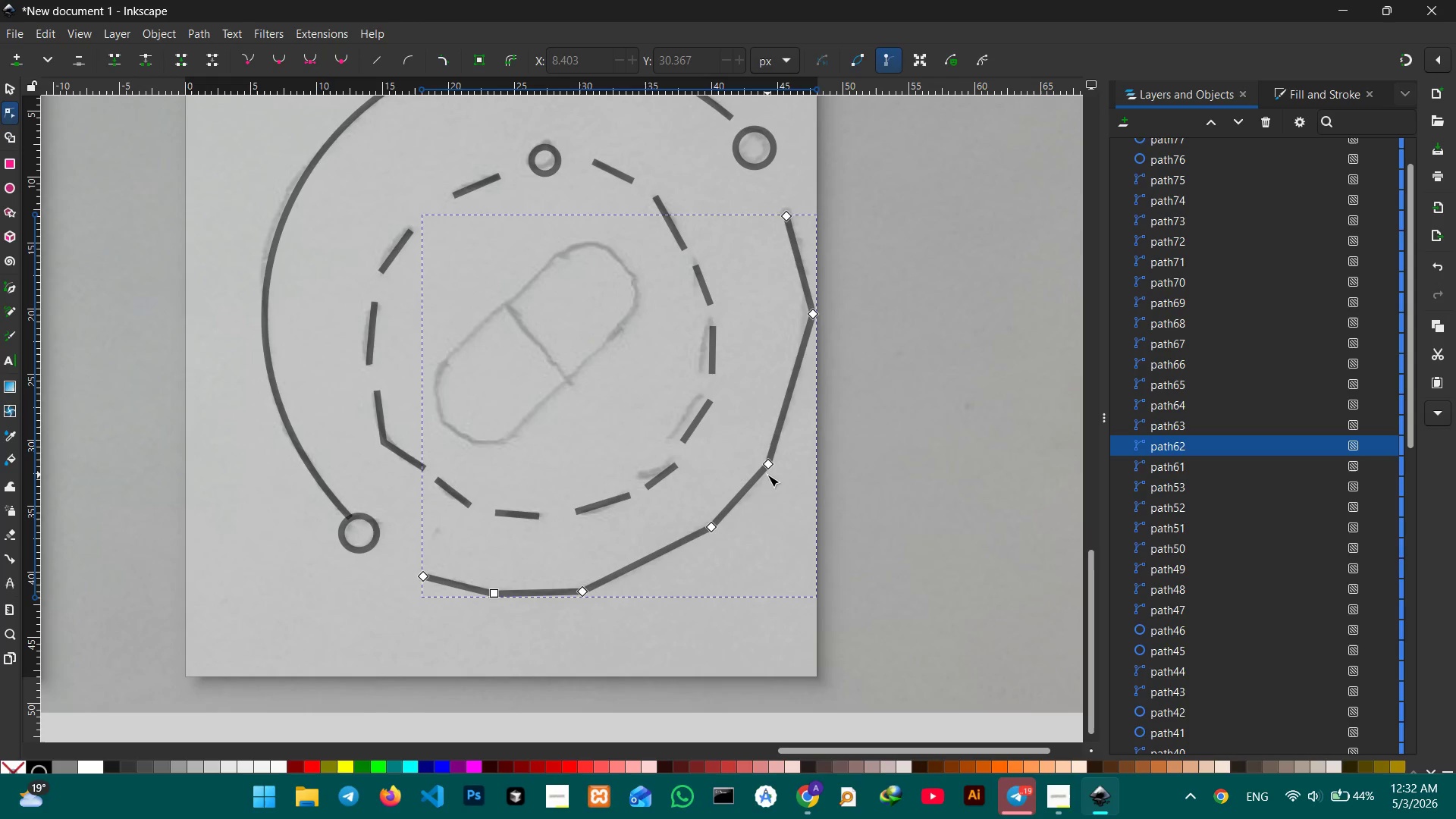 
left_click([767, 469])
 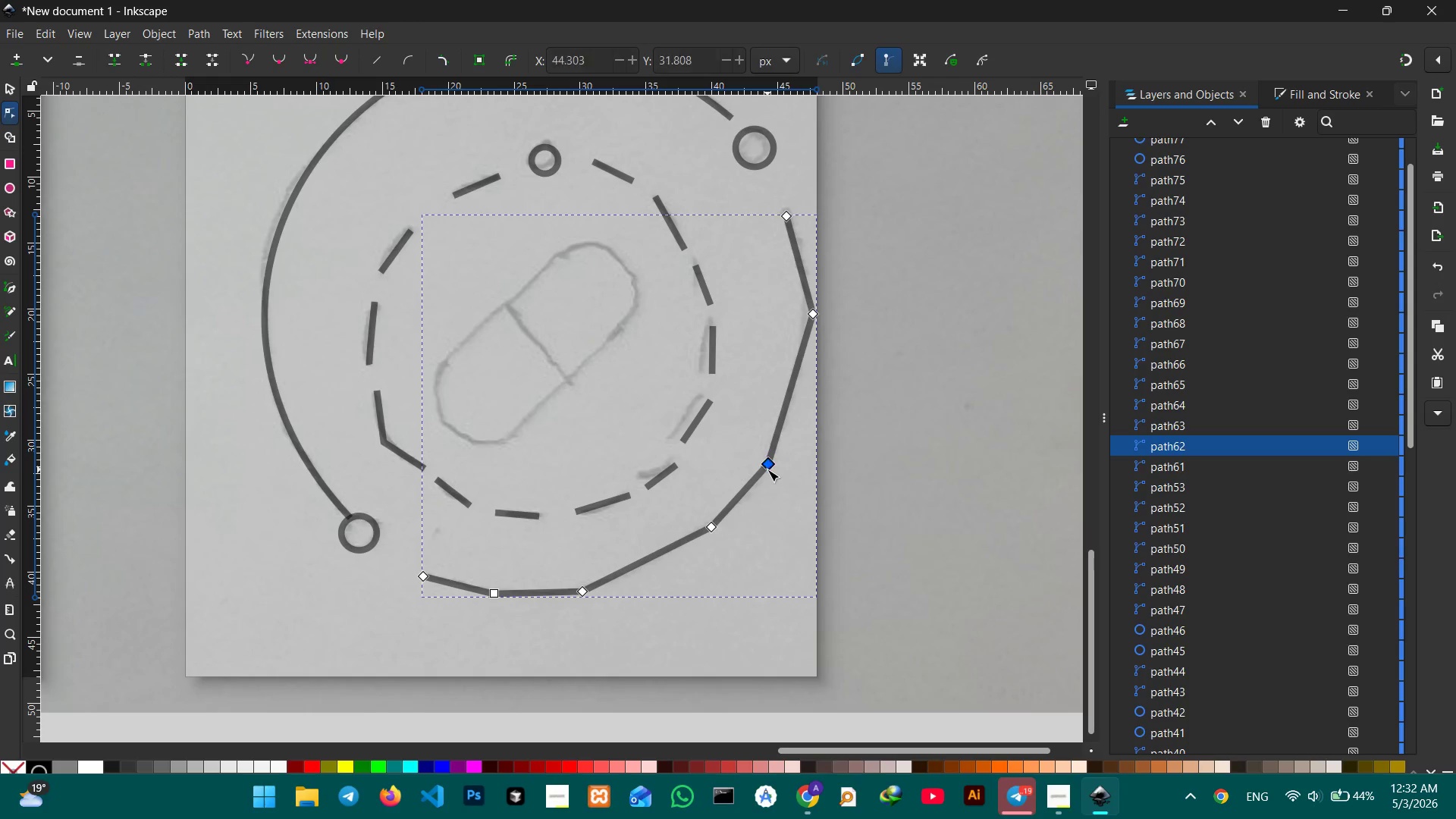 
key(Backspace)
 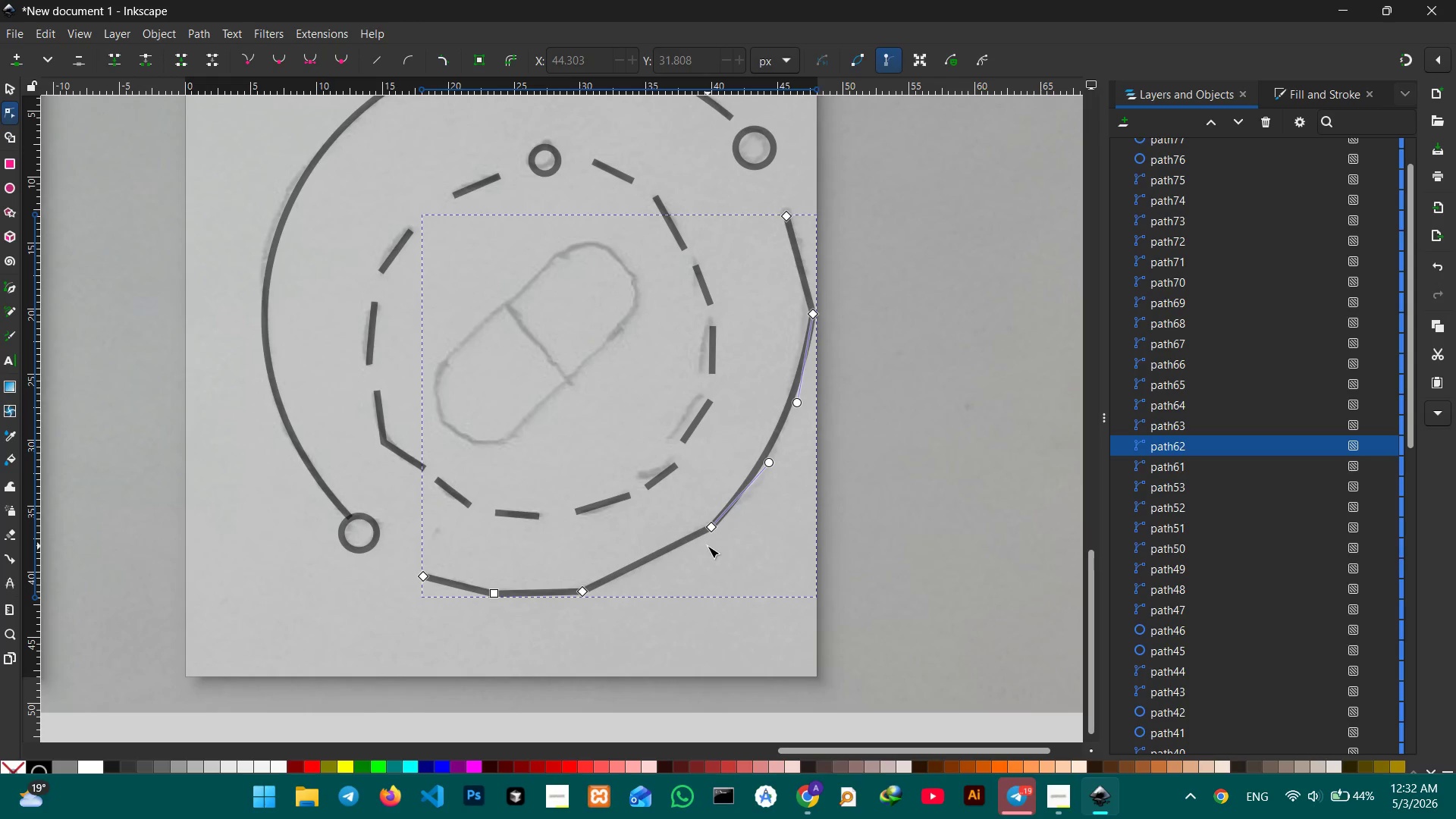 
left_click([715, 525])
 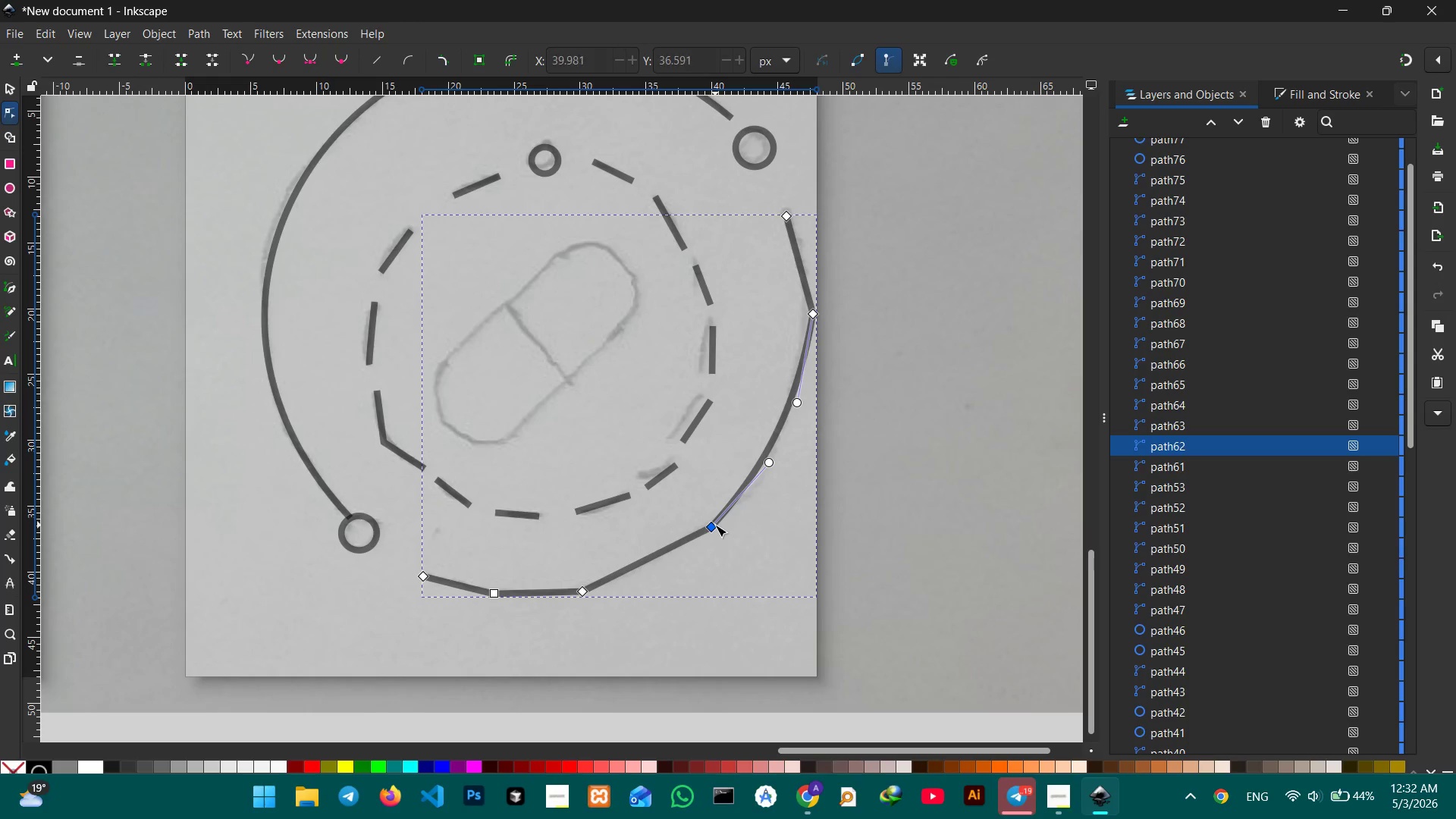 
key(Backspace)
 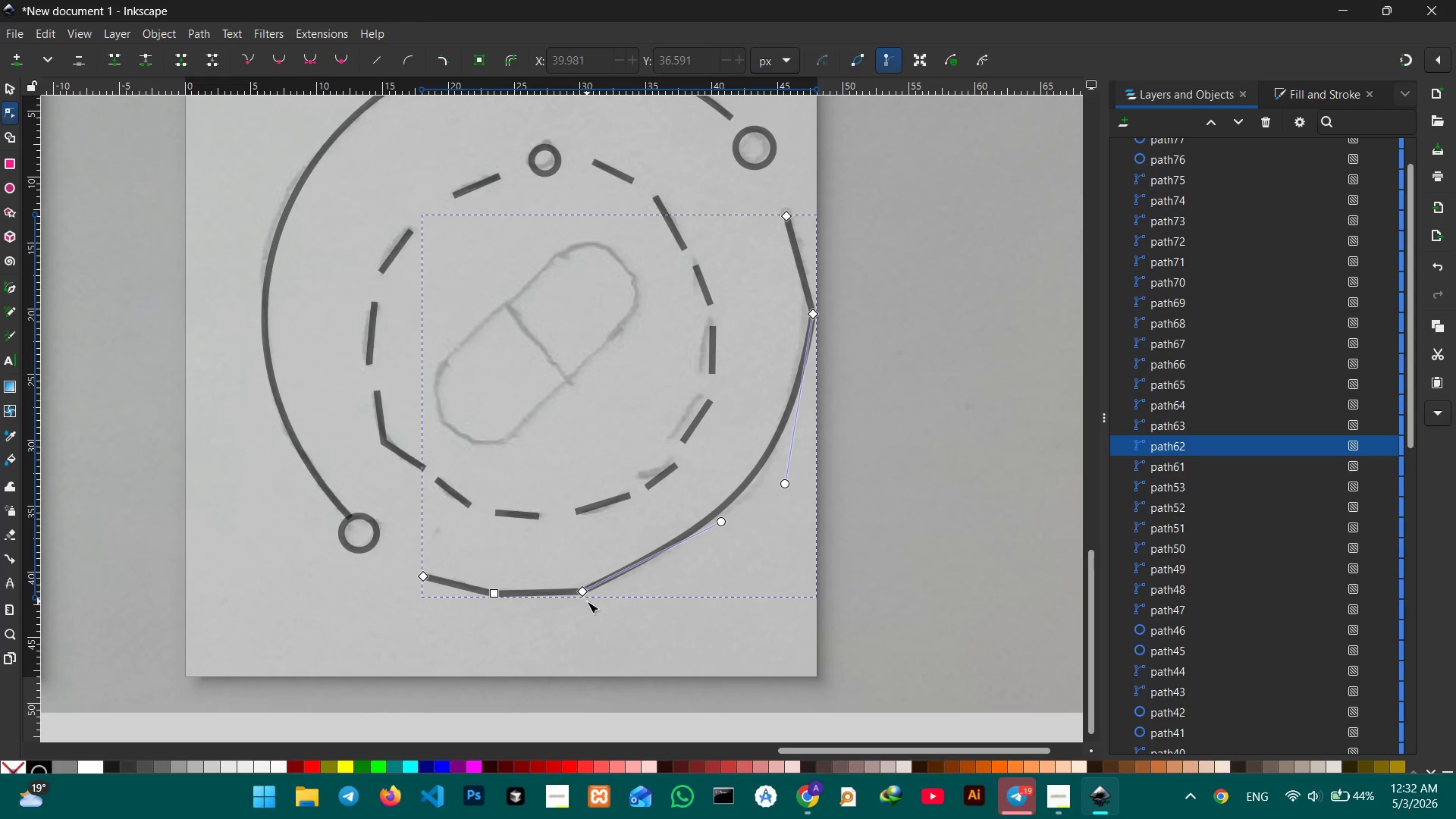 
left_click([585, 592])
 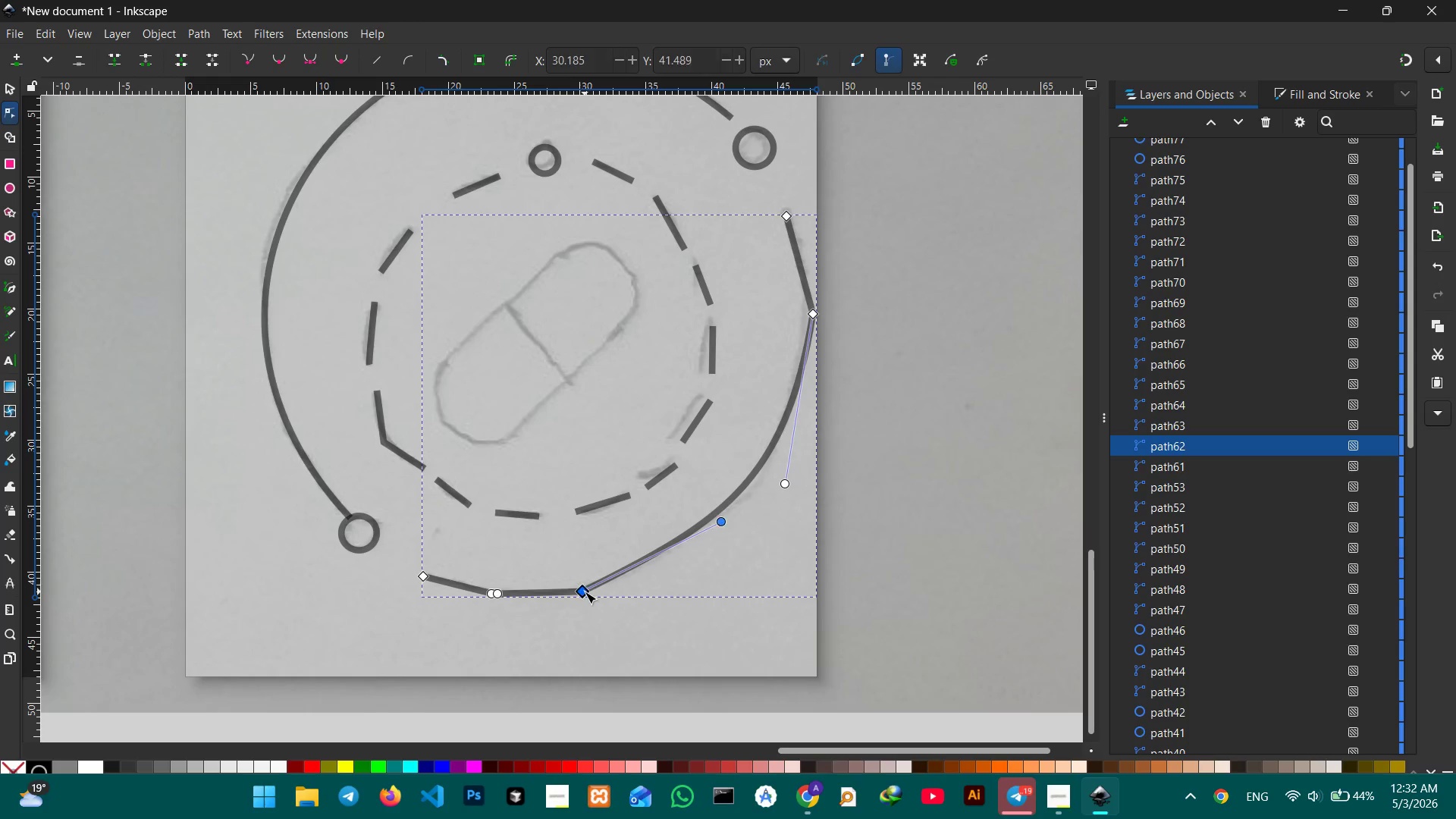 
key(Backspace)
 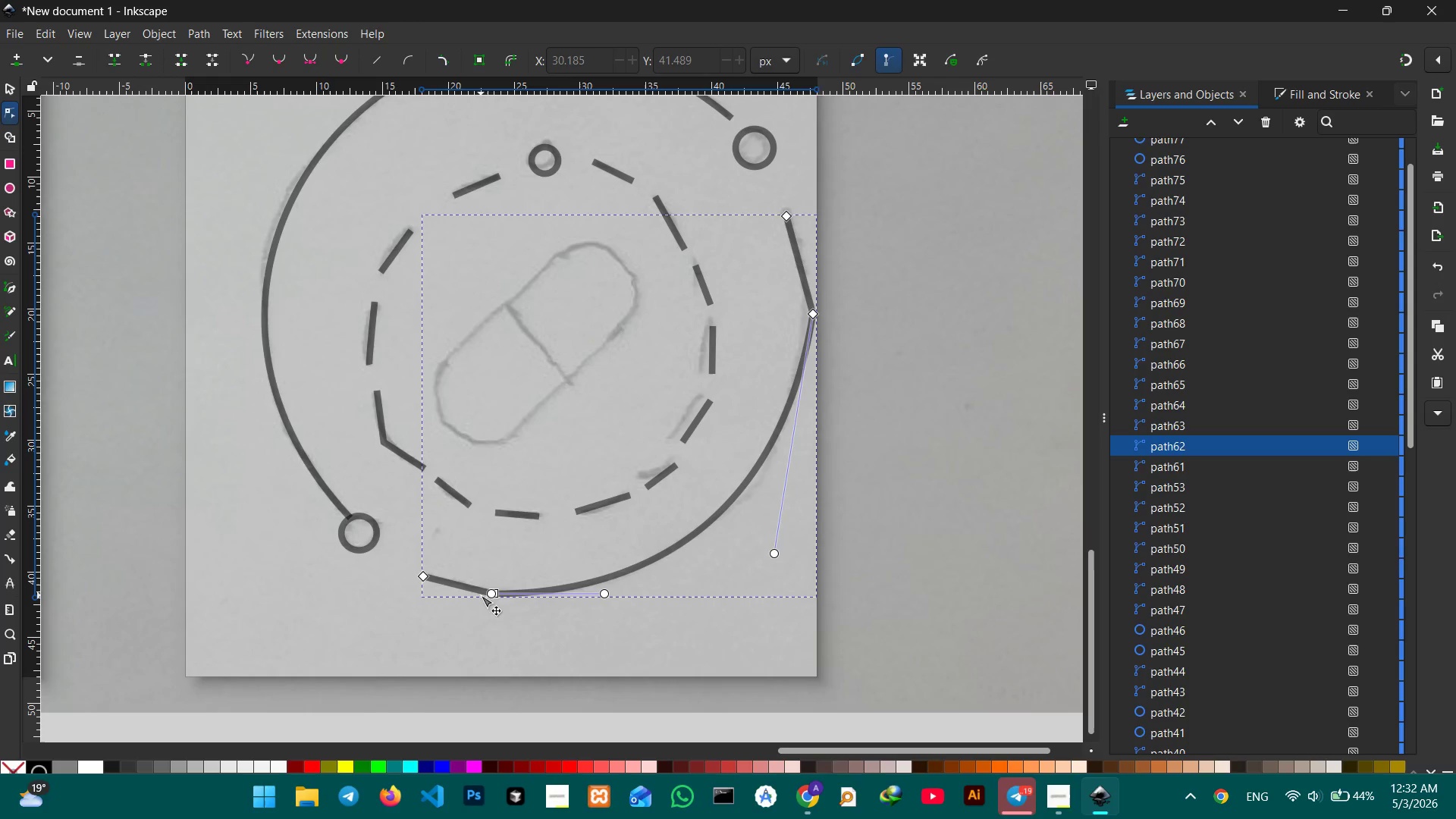 
left_click([492, 594])
 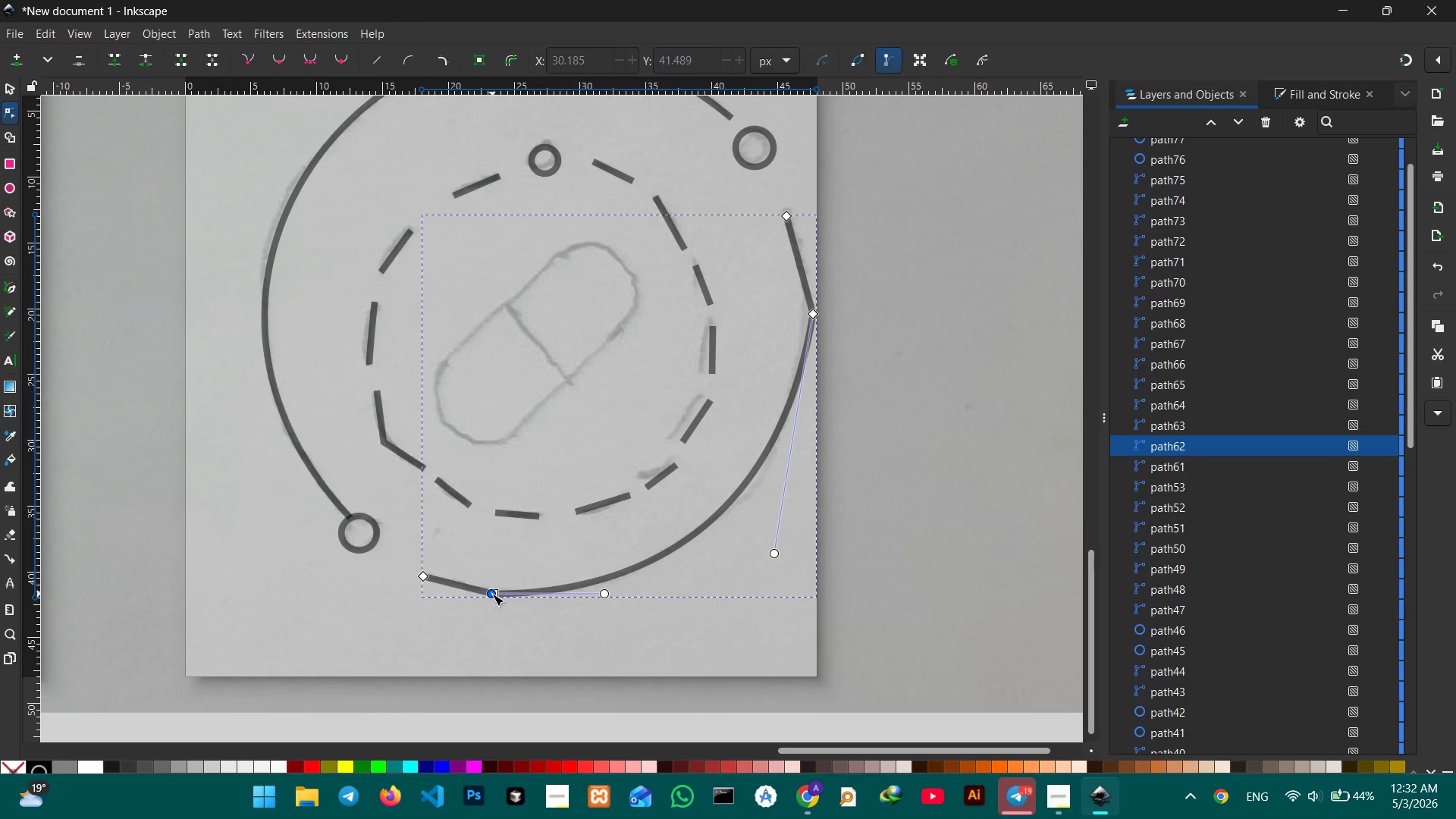 
key(Backspace)
 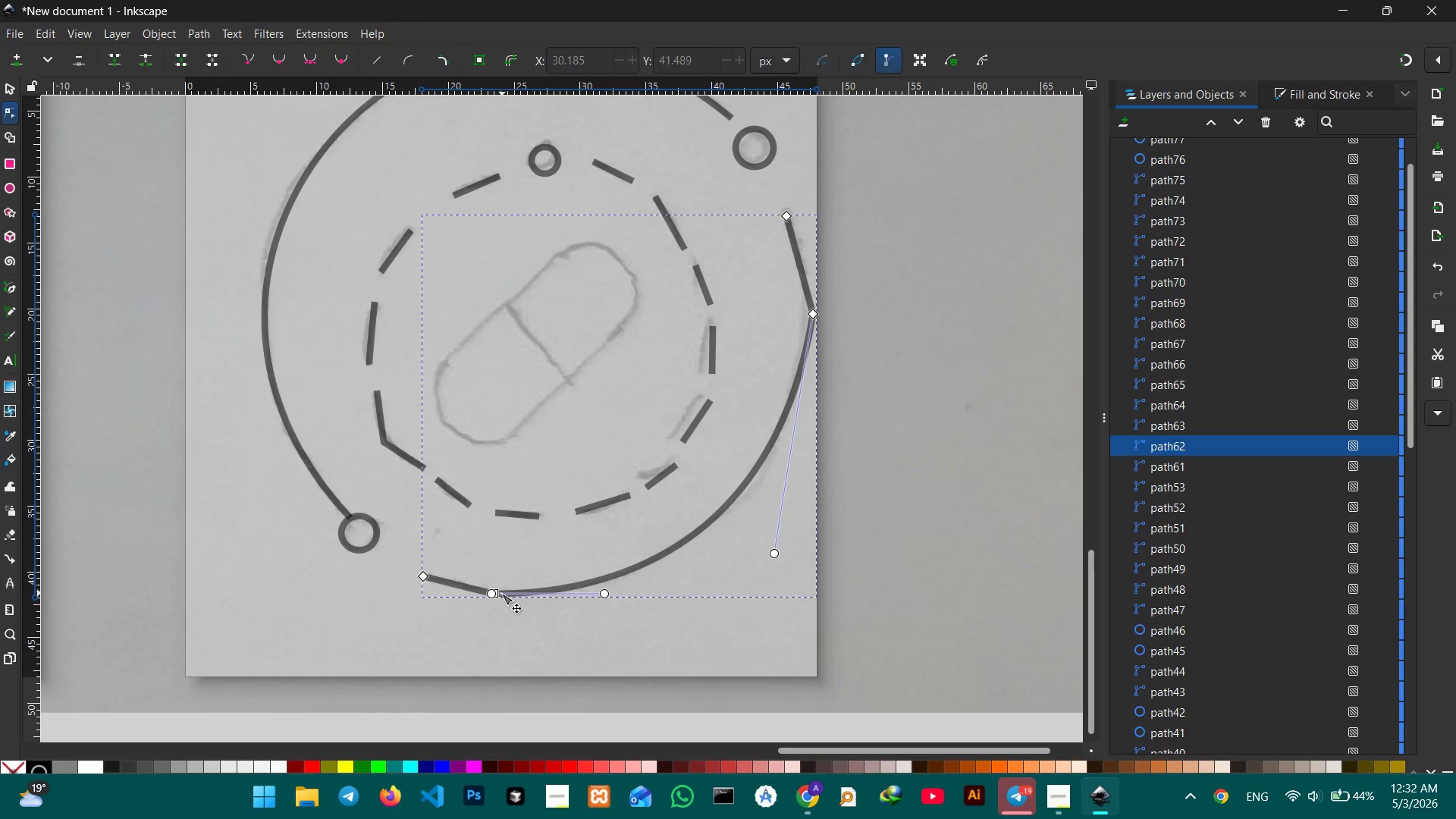 
left_click([498, 591])
 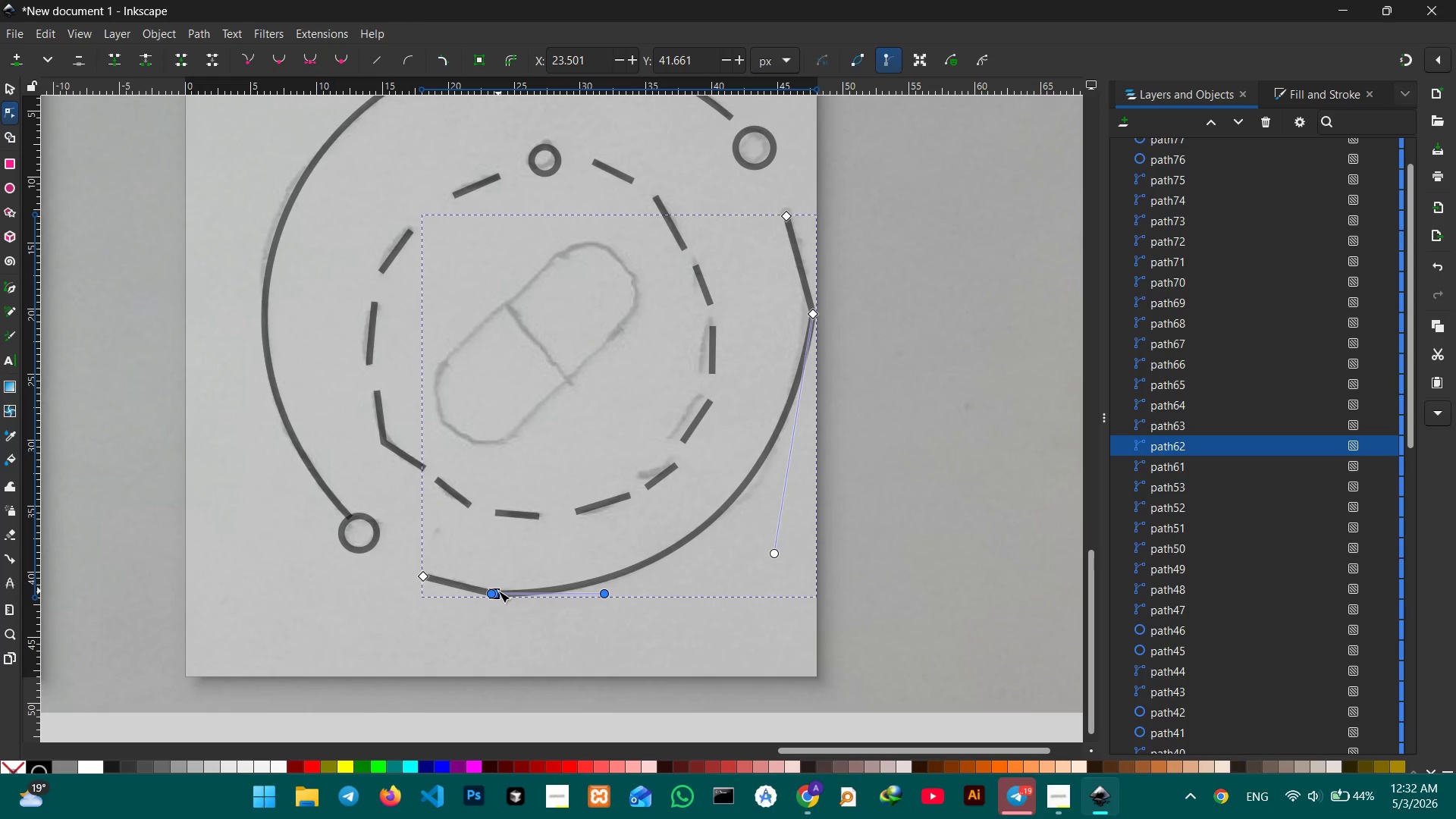 
key(Backspace)
 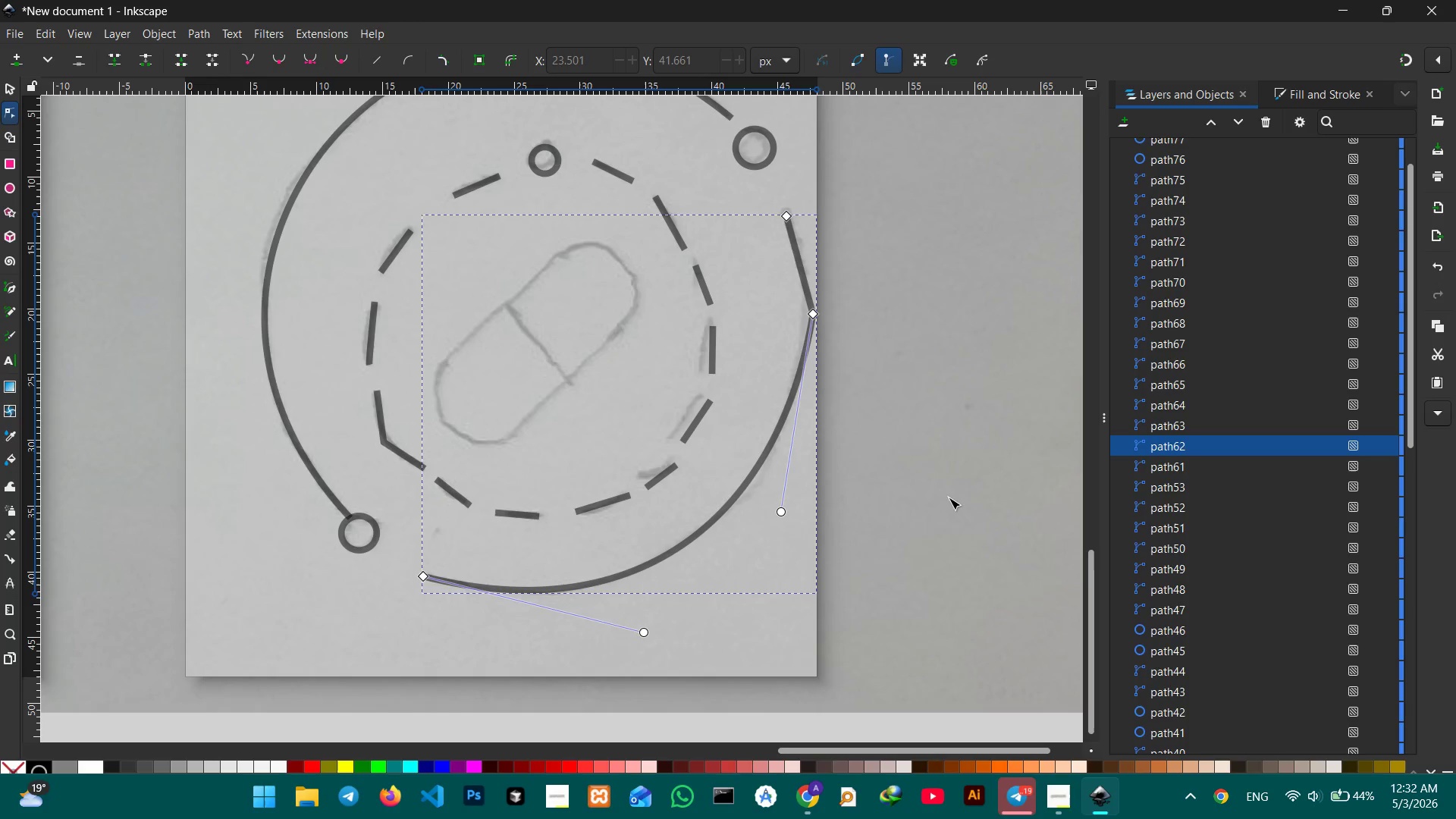 
scroll: coordinate [947, 485], scroll_direction: up, amount: 1.0
 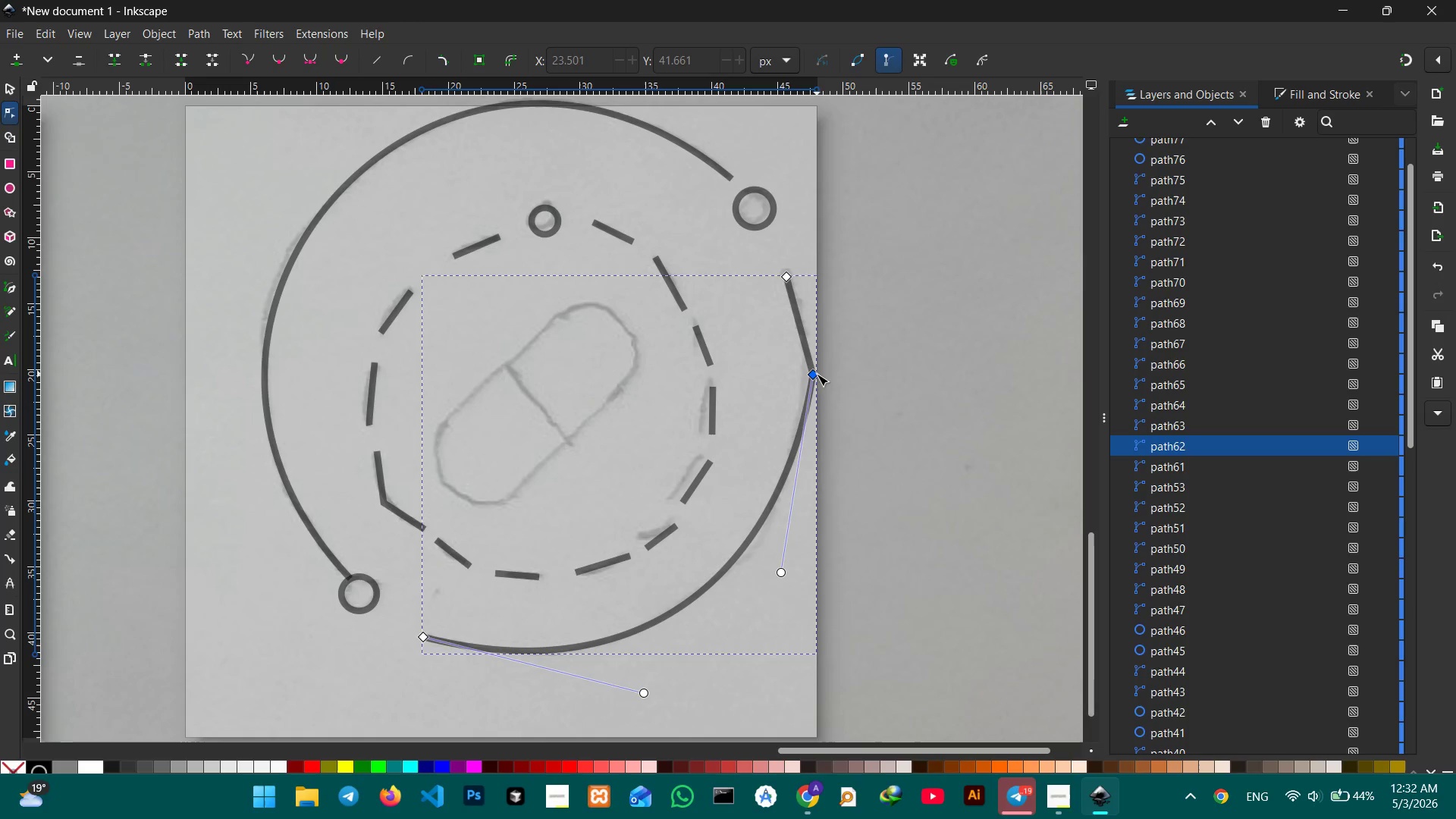 
left_click([815, 374])
 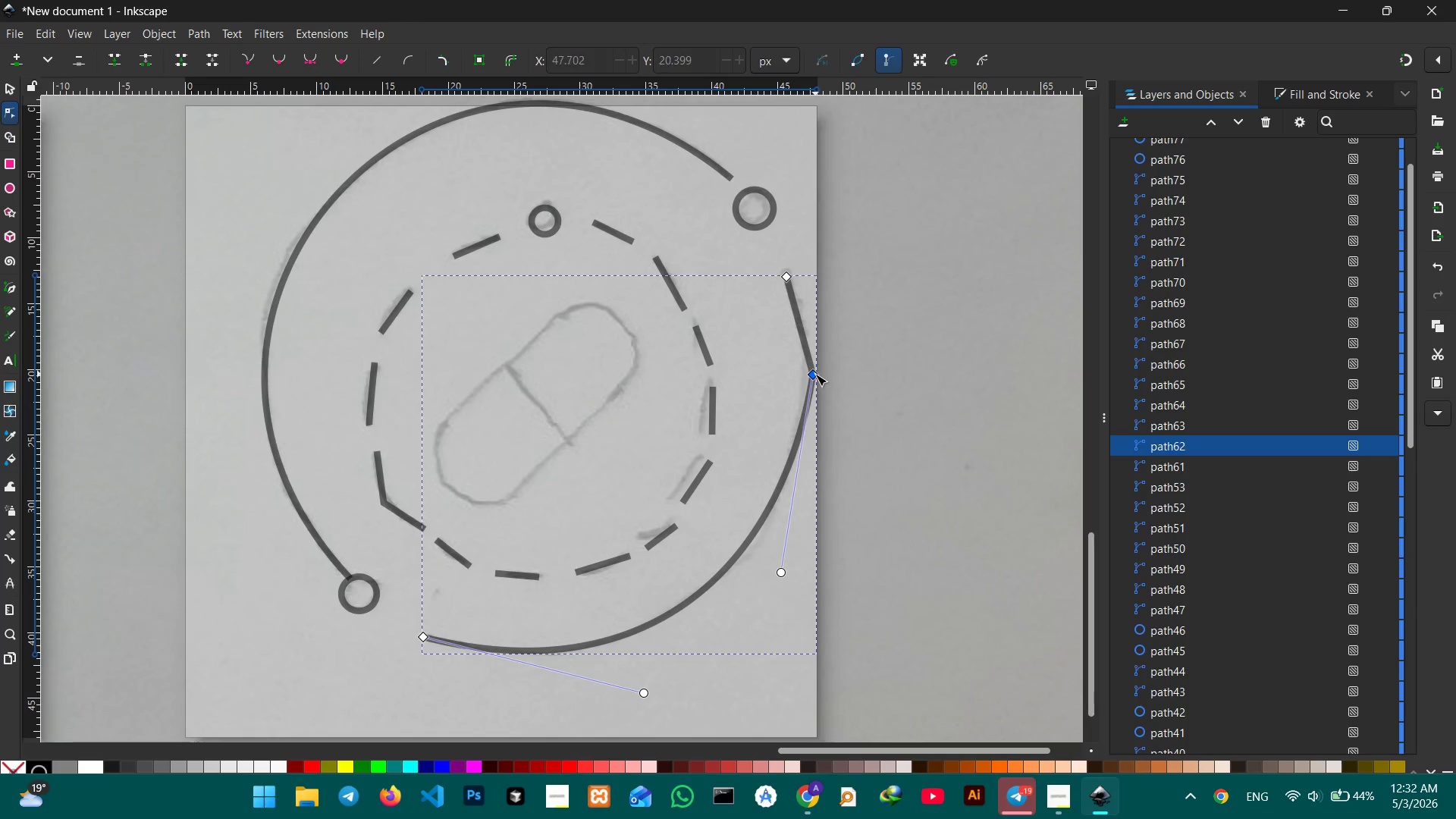 
key(Backspace)
 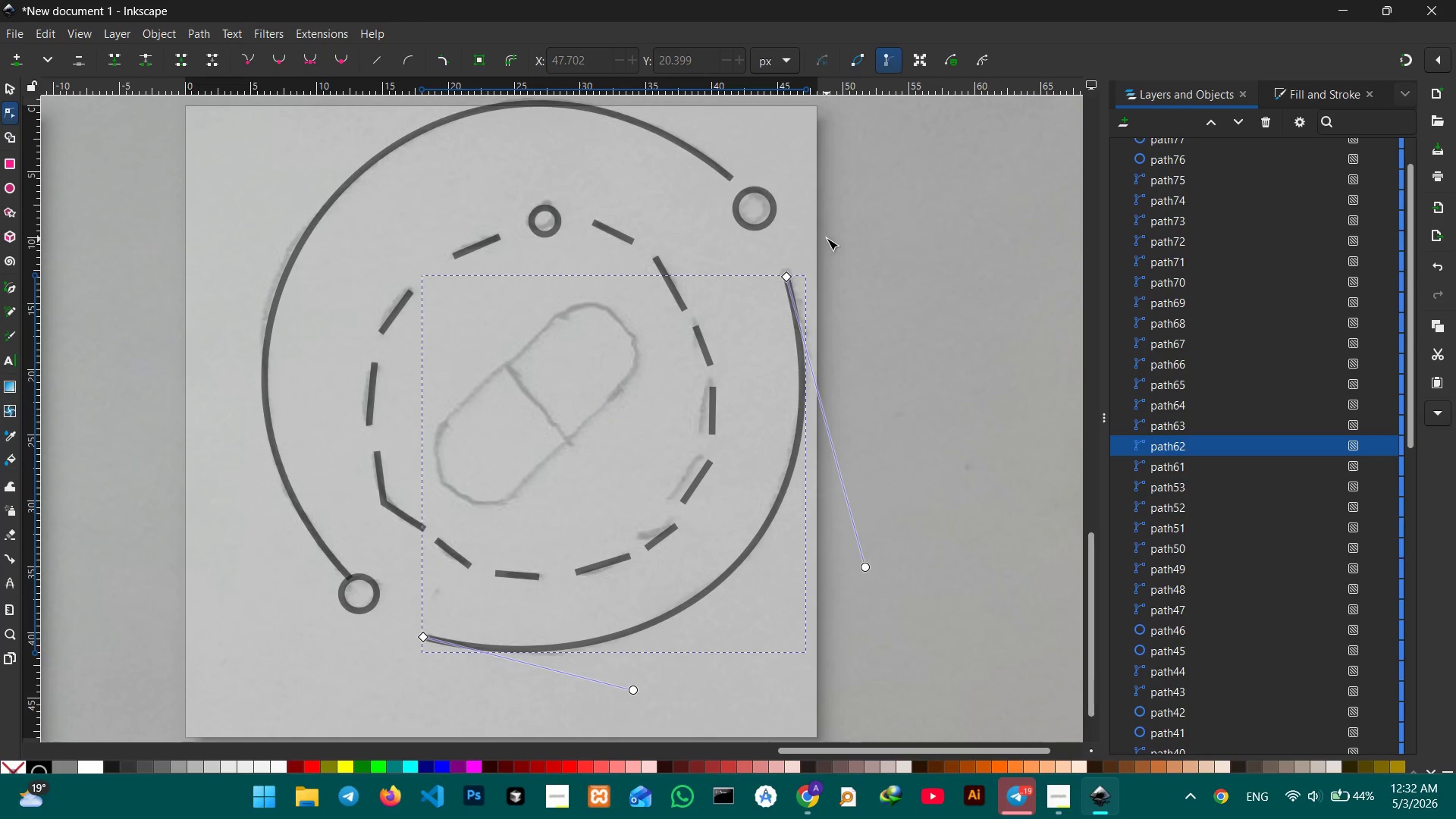 
wait(6.98)
 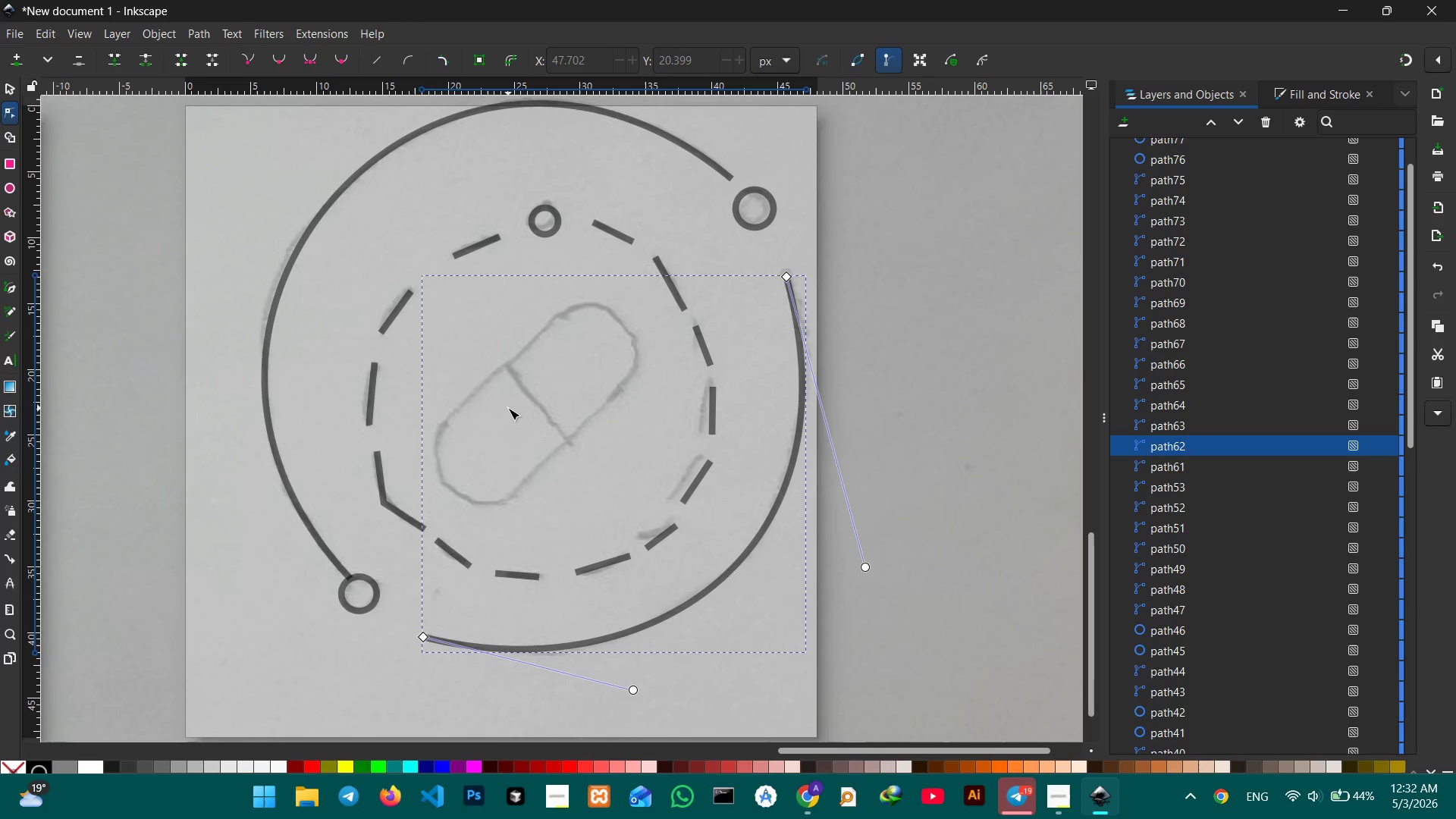 
double_click([391, 500])
 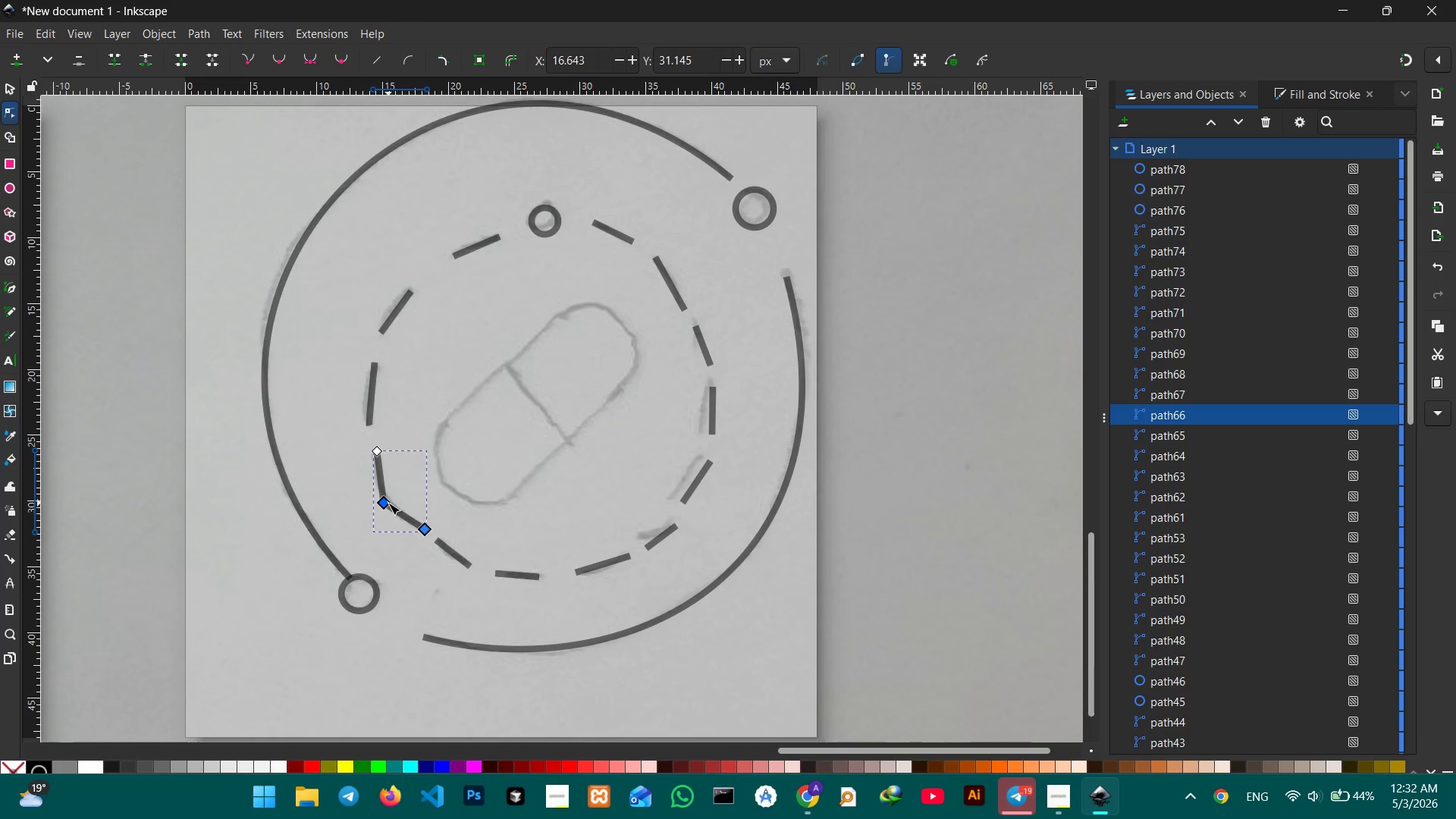 
key(Backspace)
 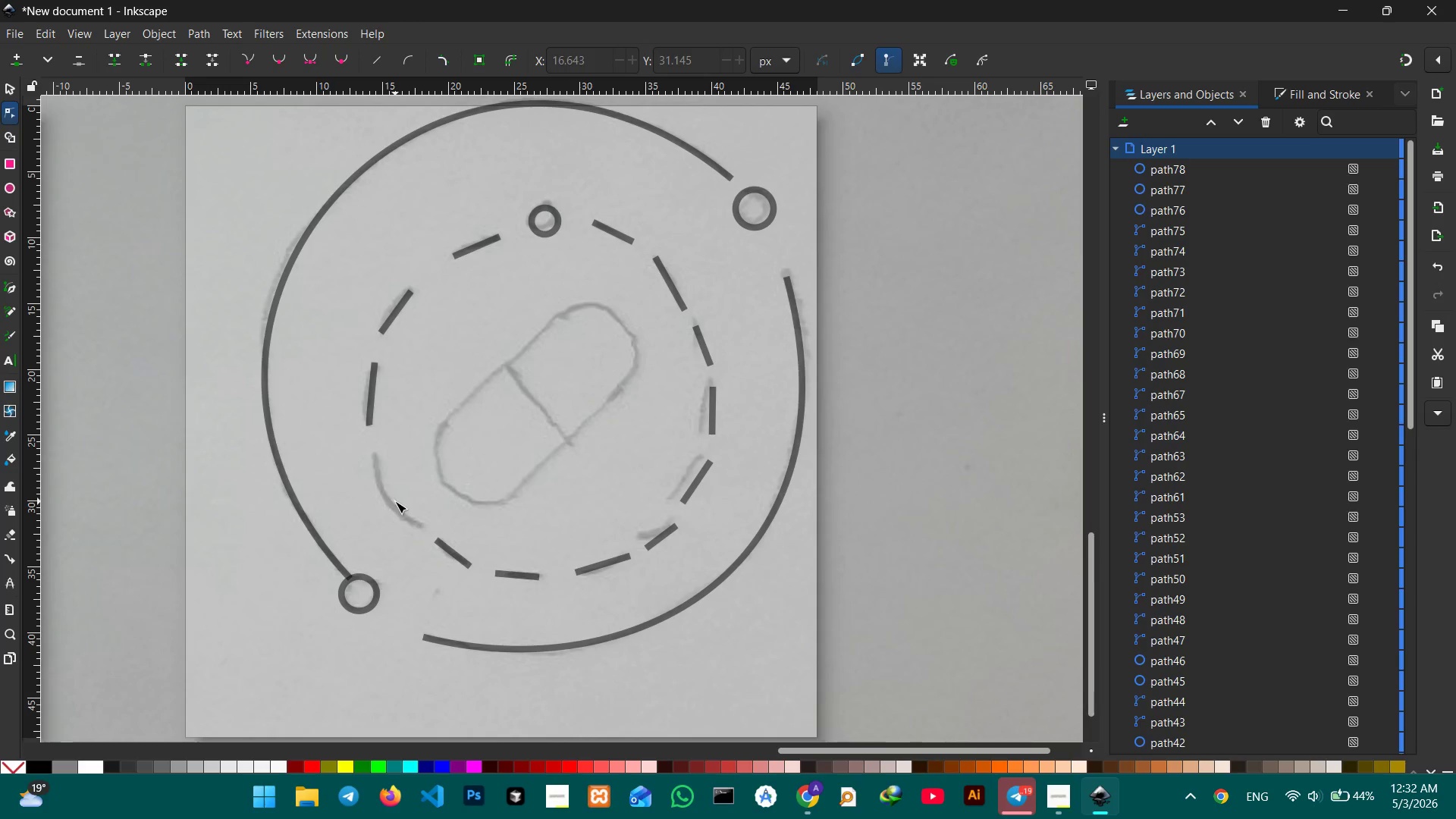 
key(Control+Z)
 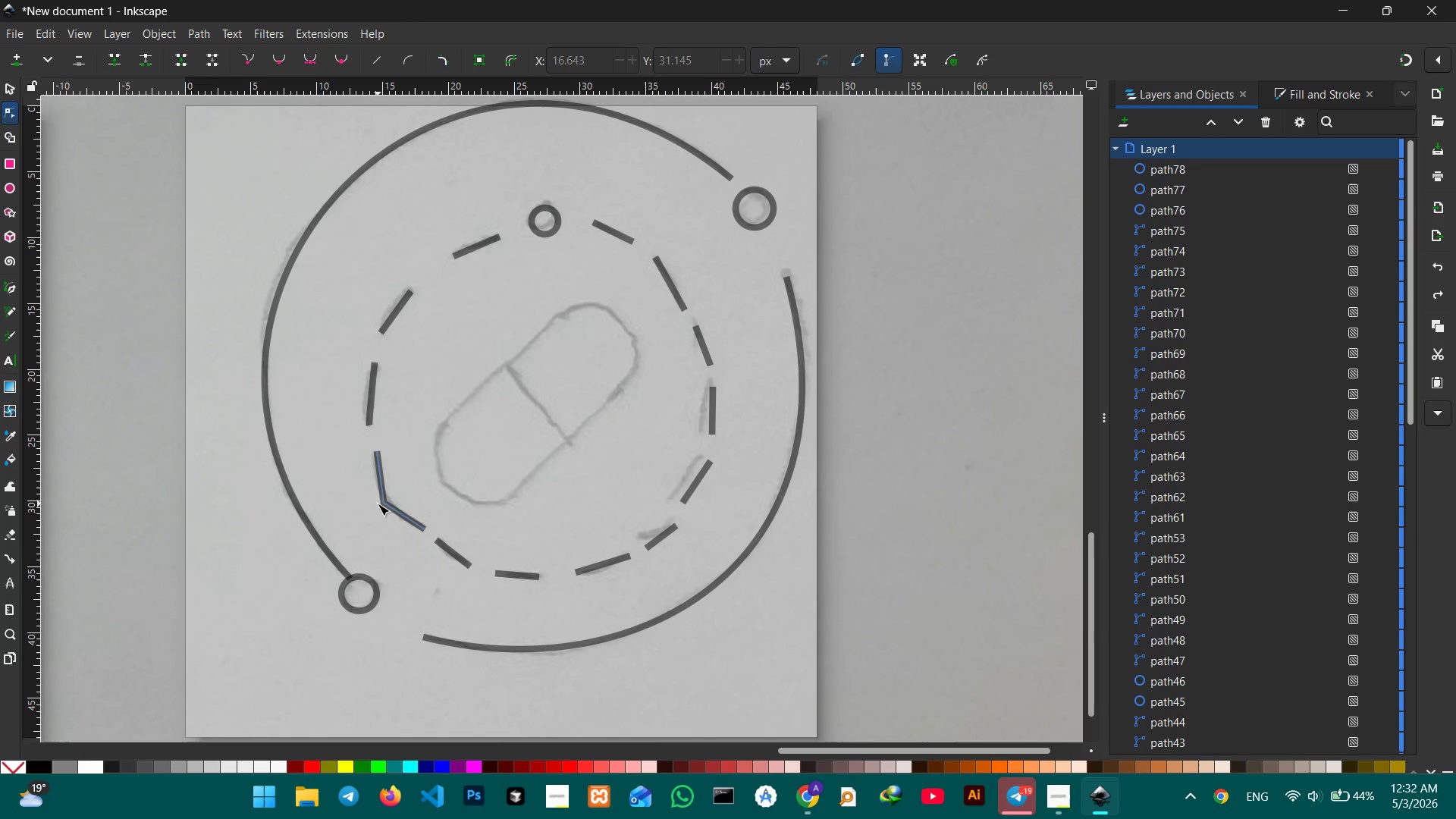 
left_click([383, 503])
 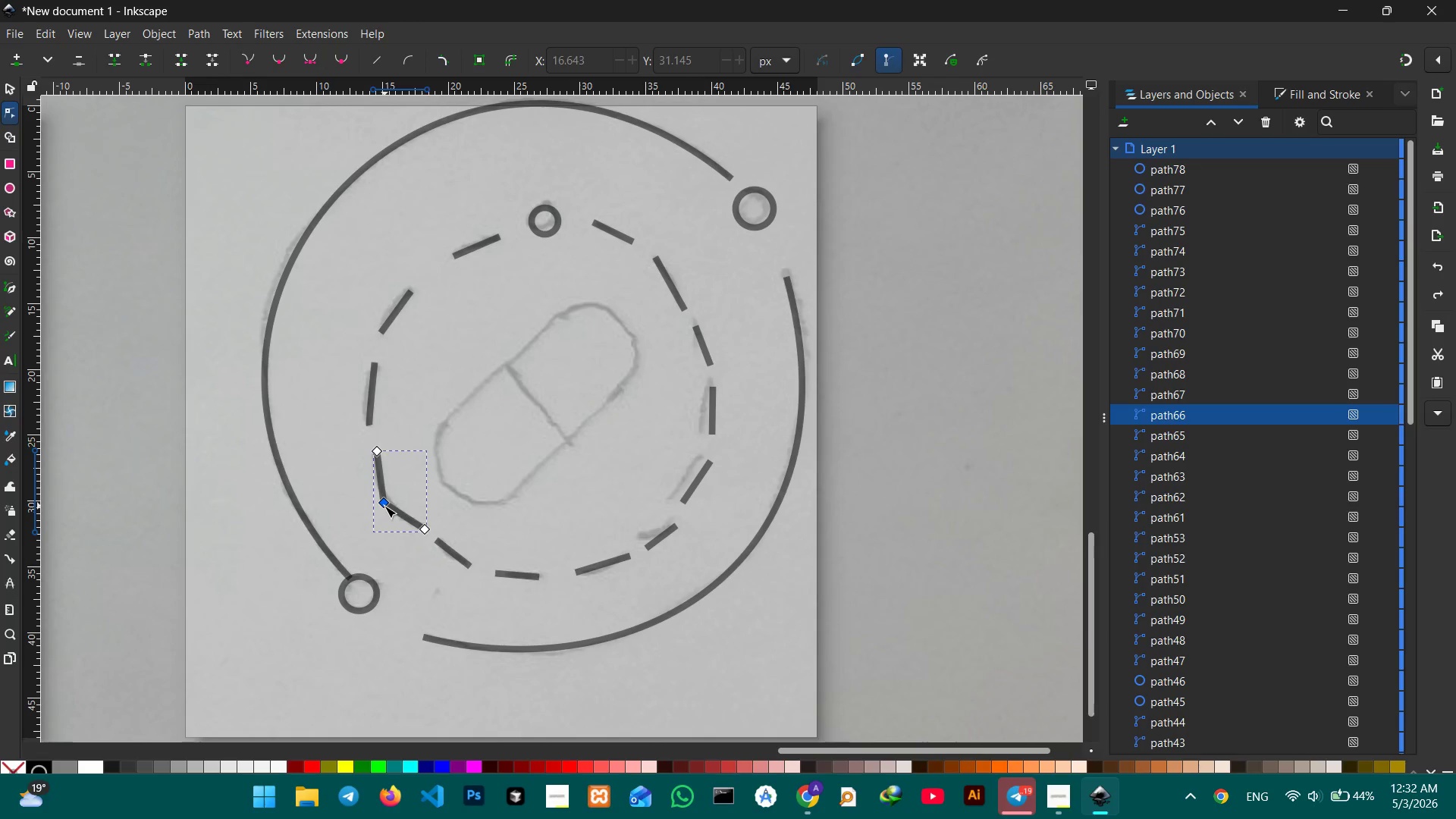 
double_click([384, 506])
 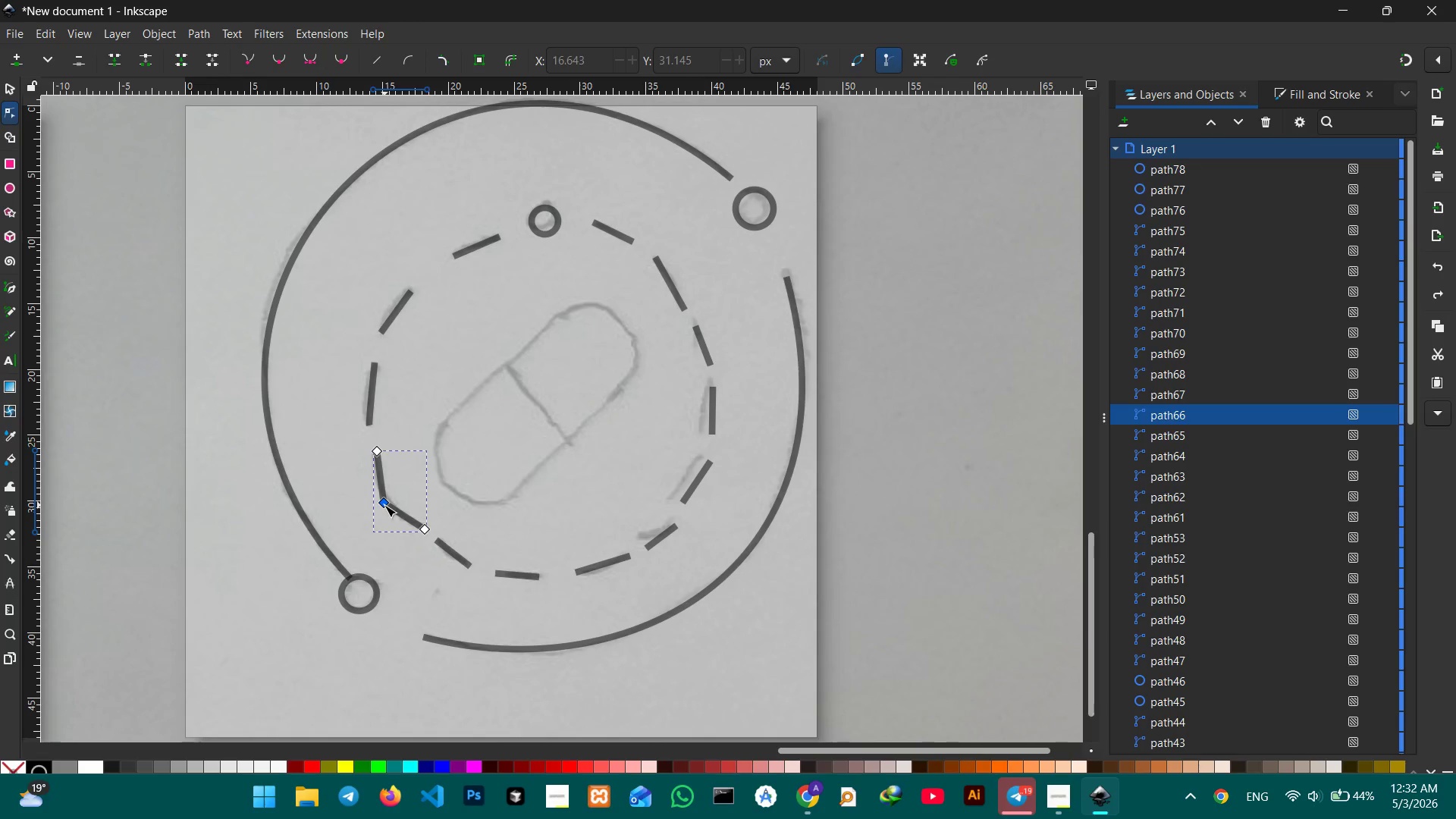 
key(Backspace)
 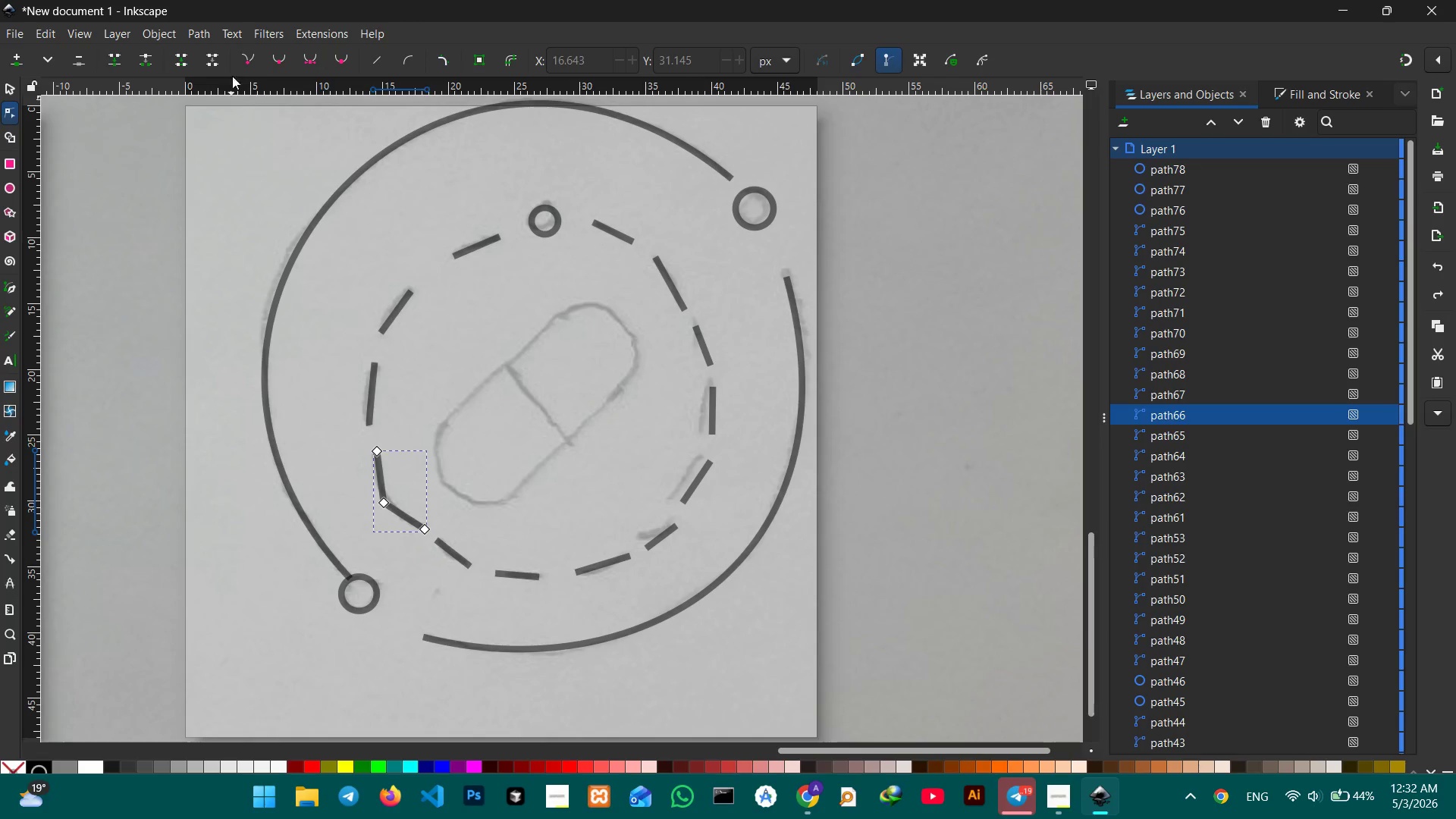 
left_click([273, 58])
 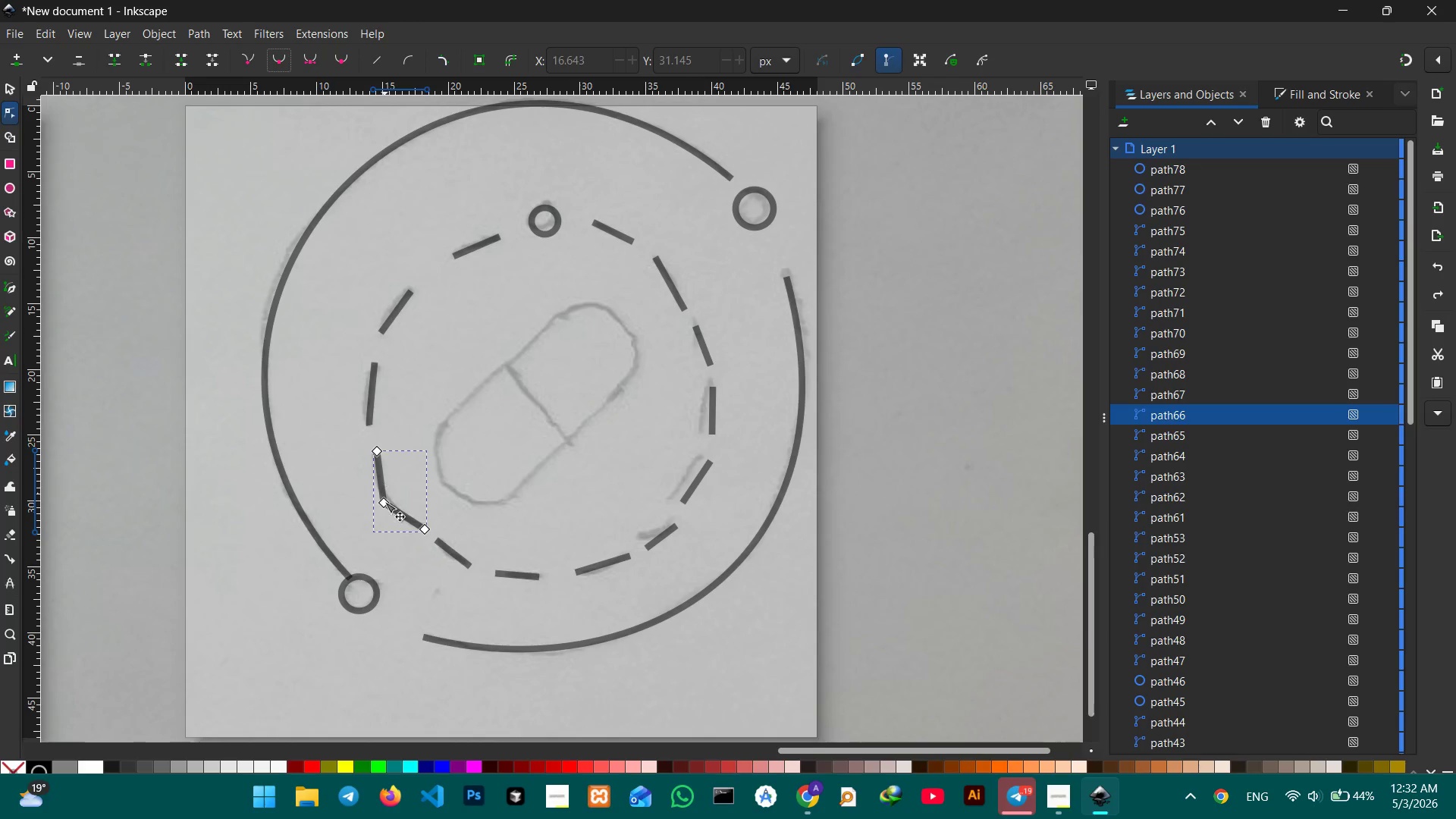 
left_click([384, 504])
 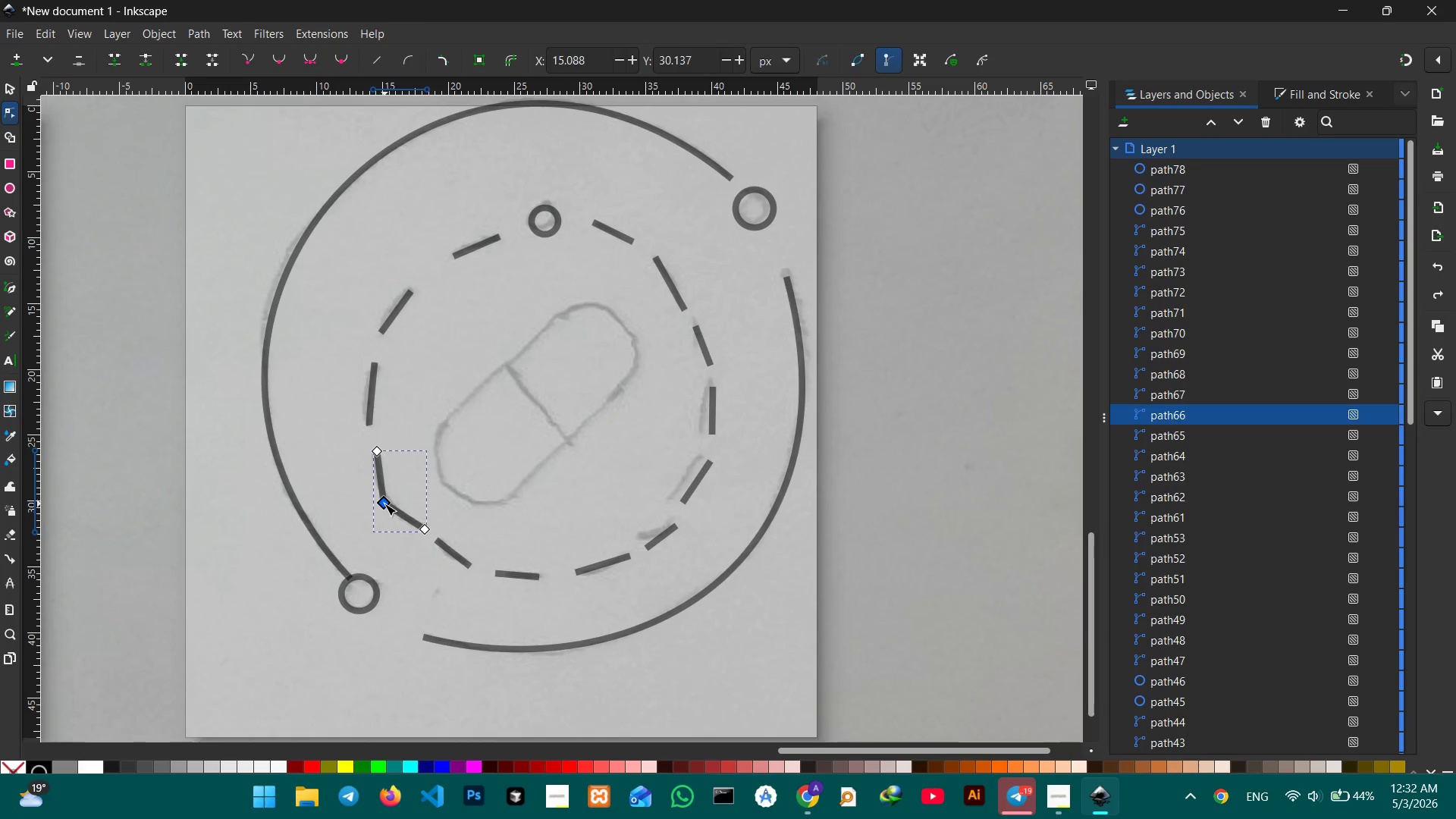 
key(Backspace)
 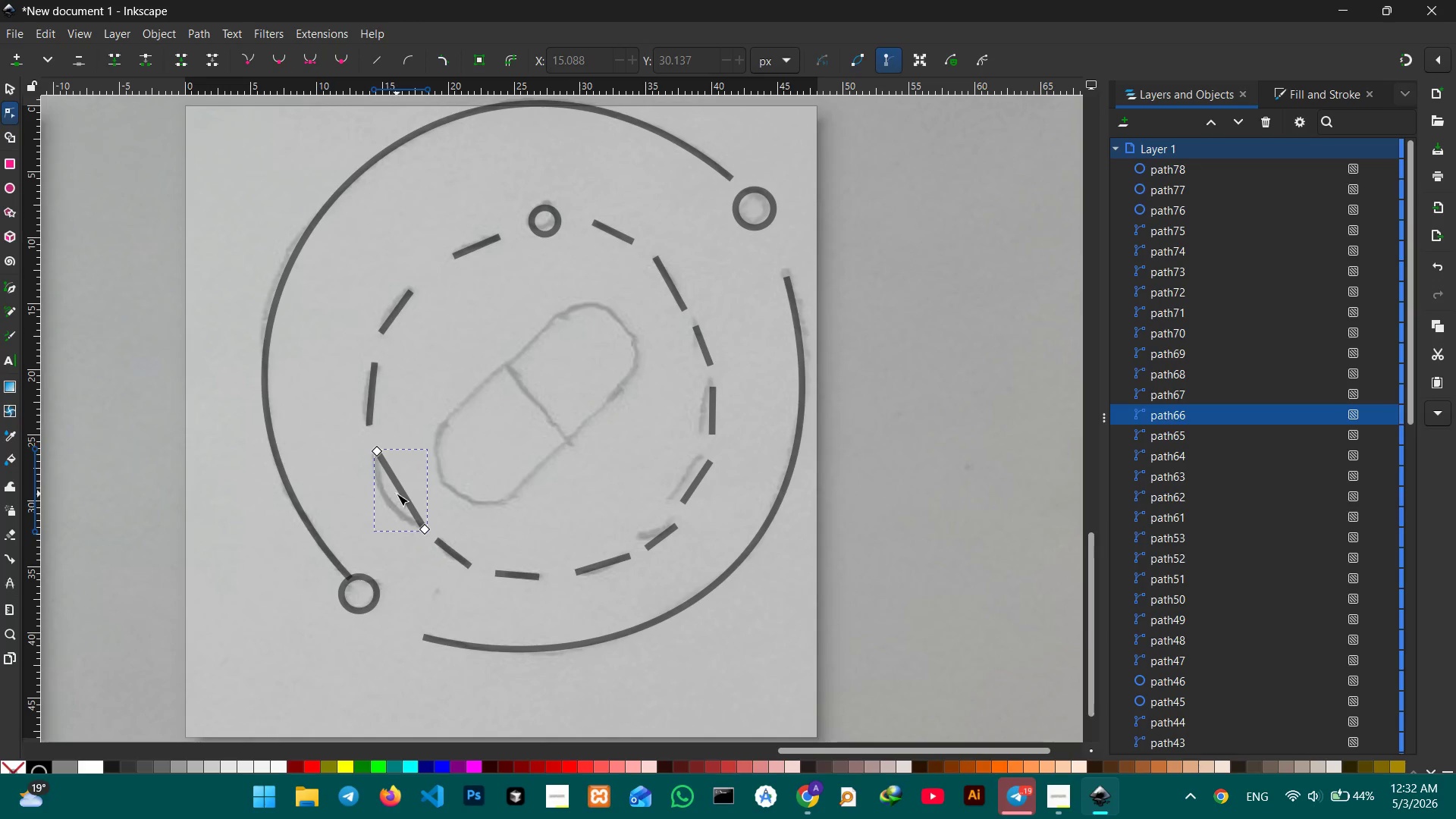 
left_click_drag(start_coordinate=[397, 494], to_coordinate=[390, 503])
 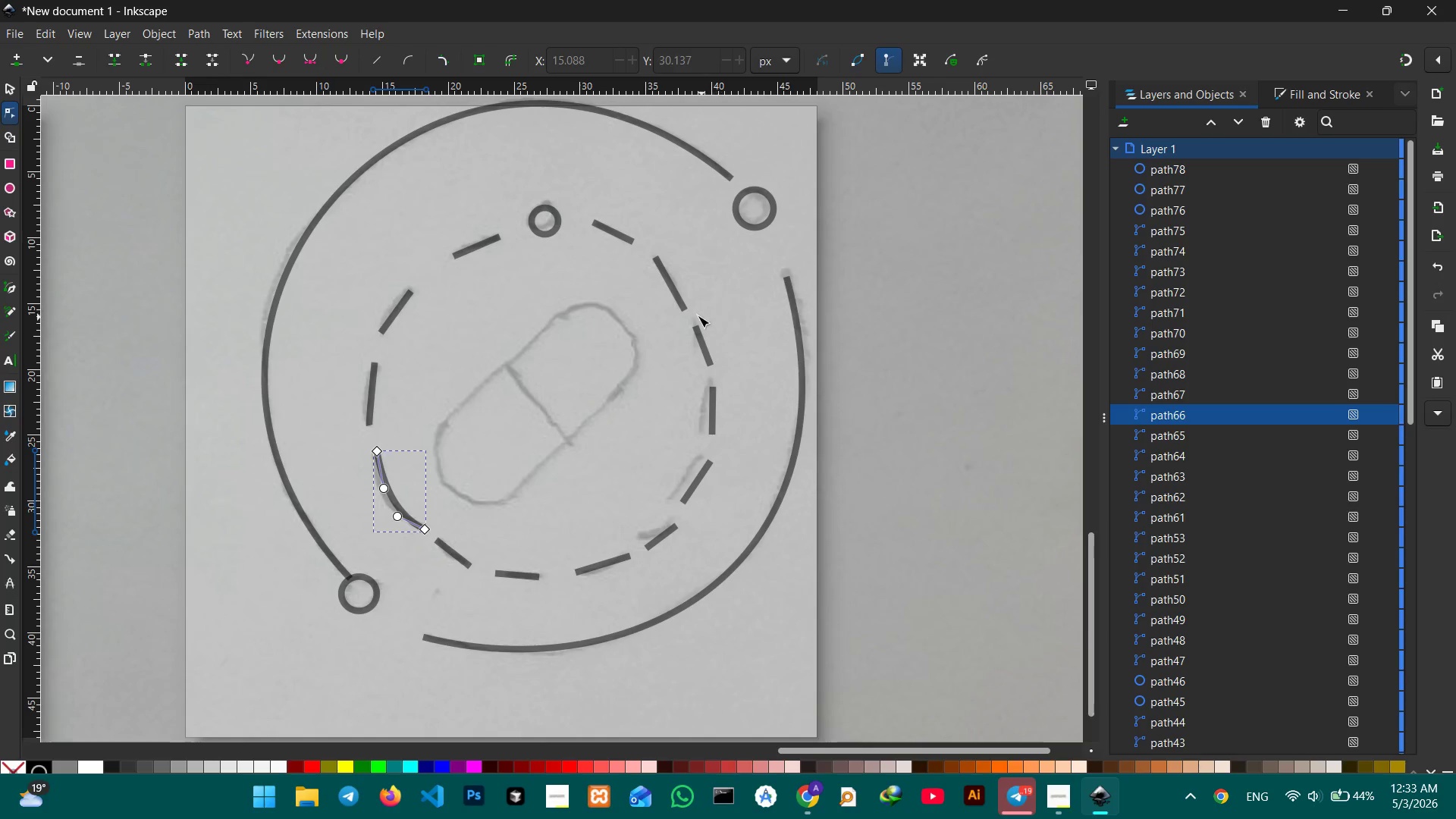 
left_click([673, 286])
 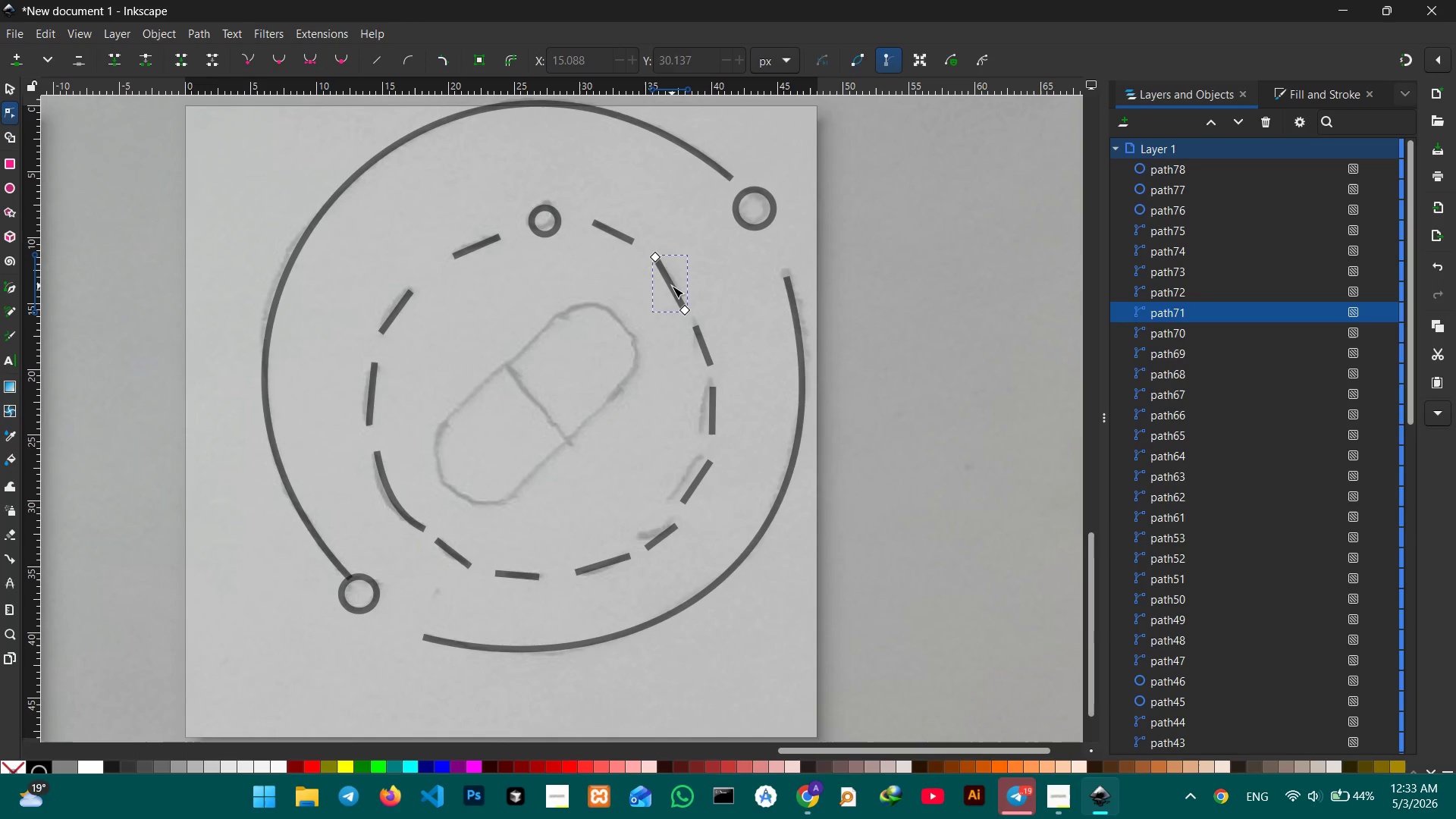 
left_click_drag(start_coordinate=[672, 286], to_coordinate=[680, 285])
 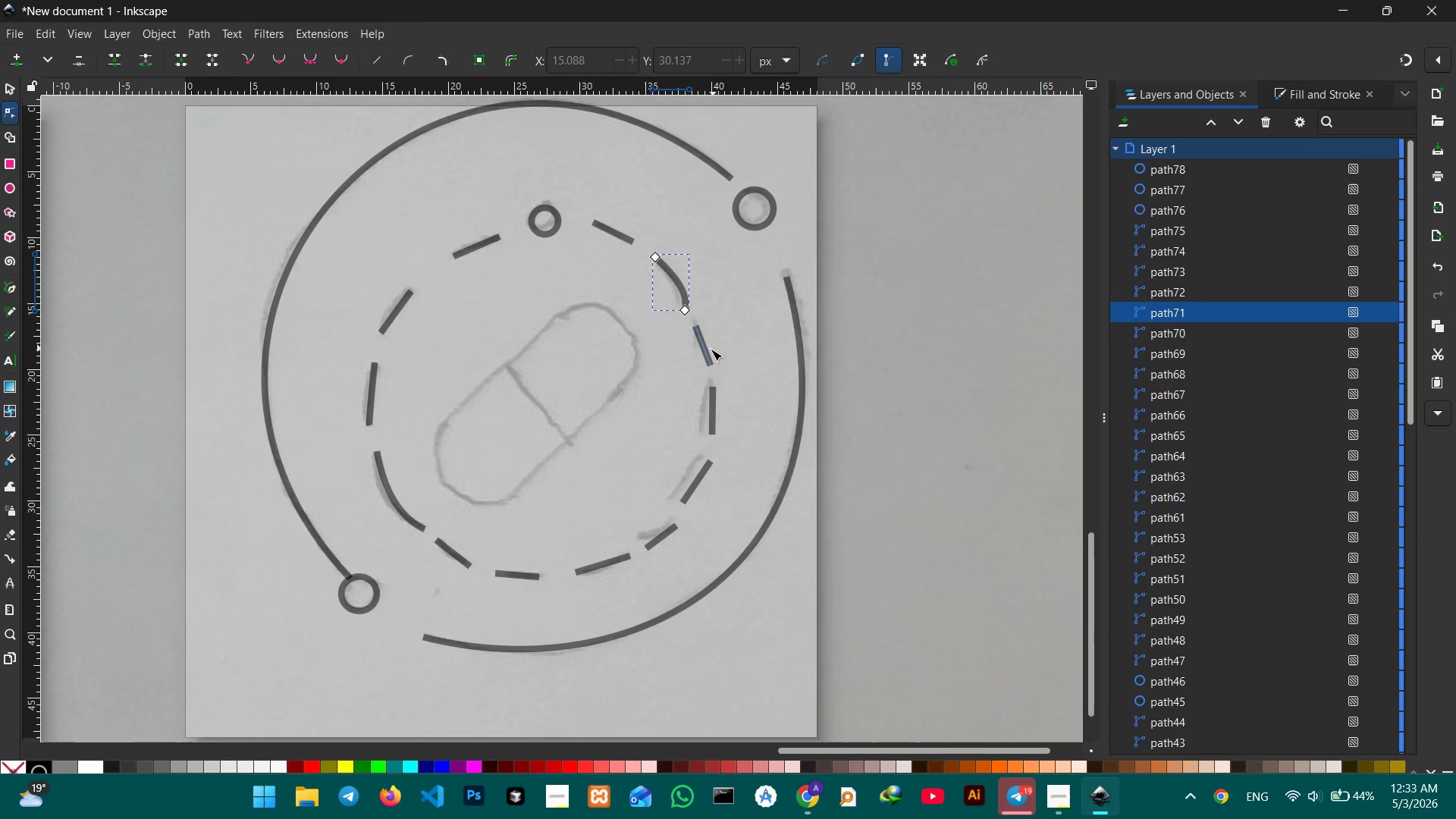 
left_click([708, 350])
 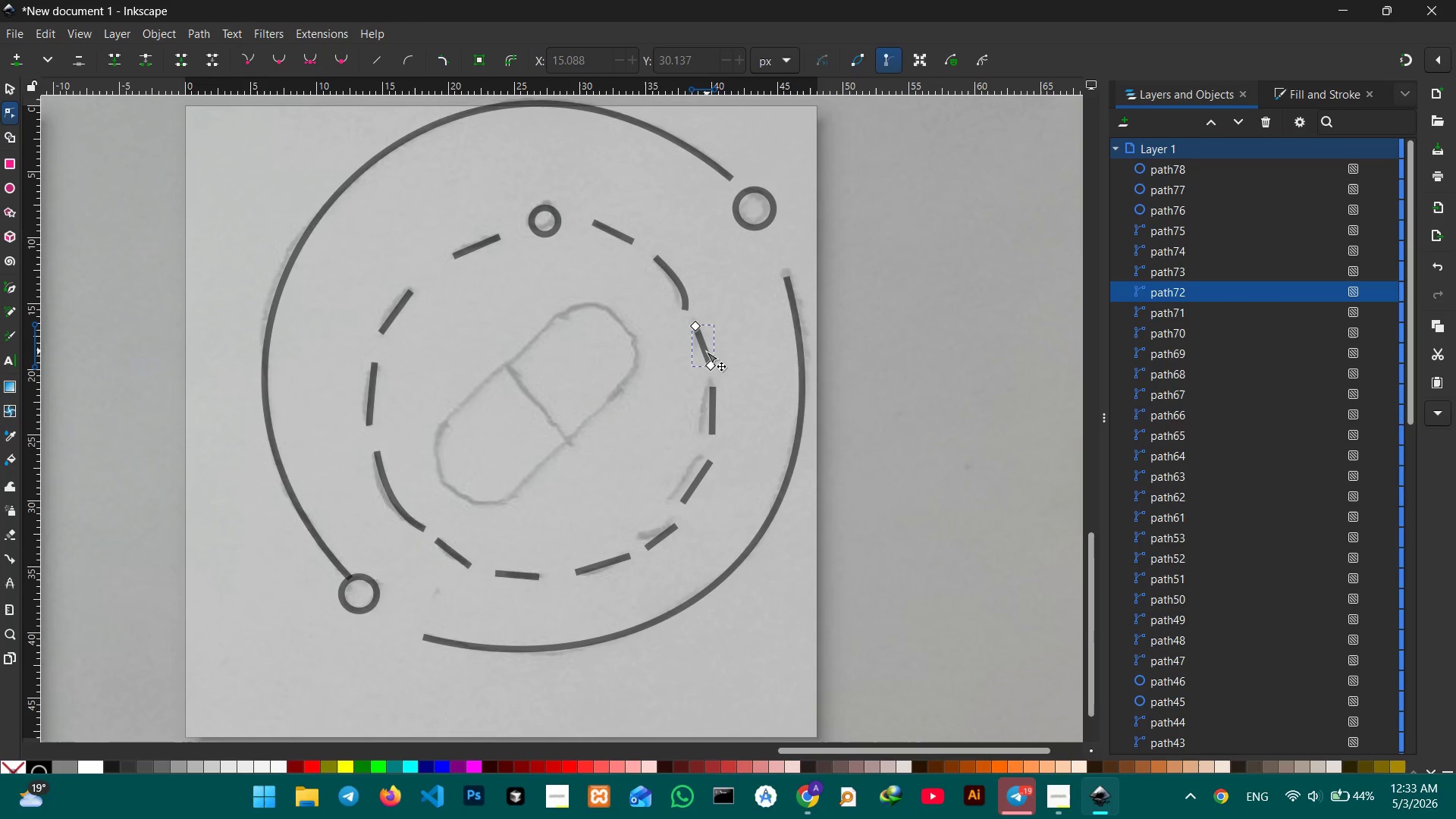 
left_click_drag(start_coordinate=[706, 351], to_coordinate=[711, 350])
 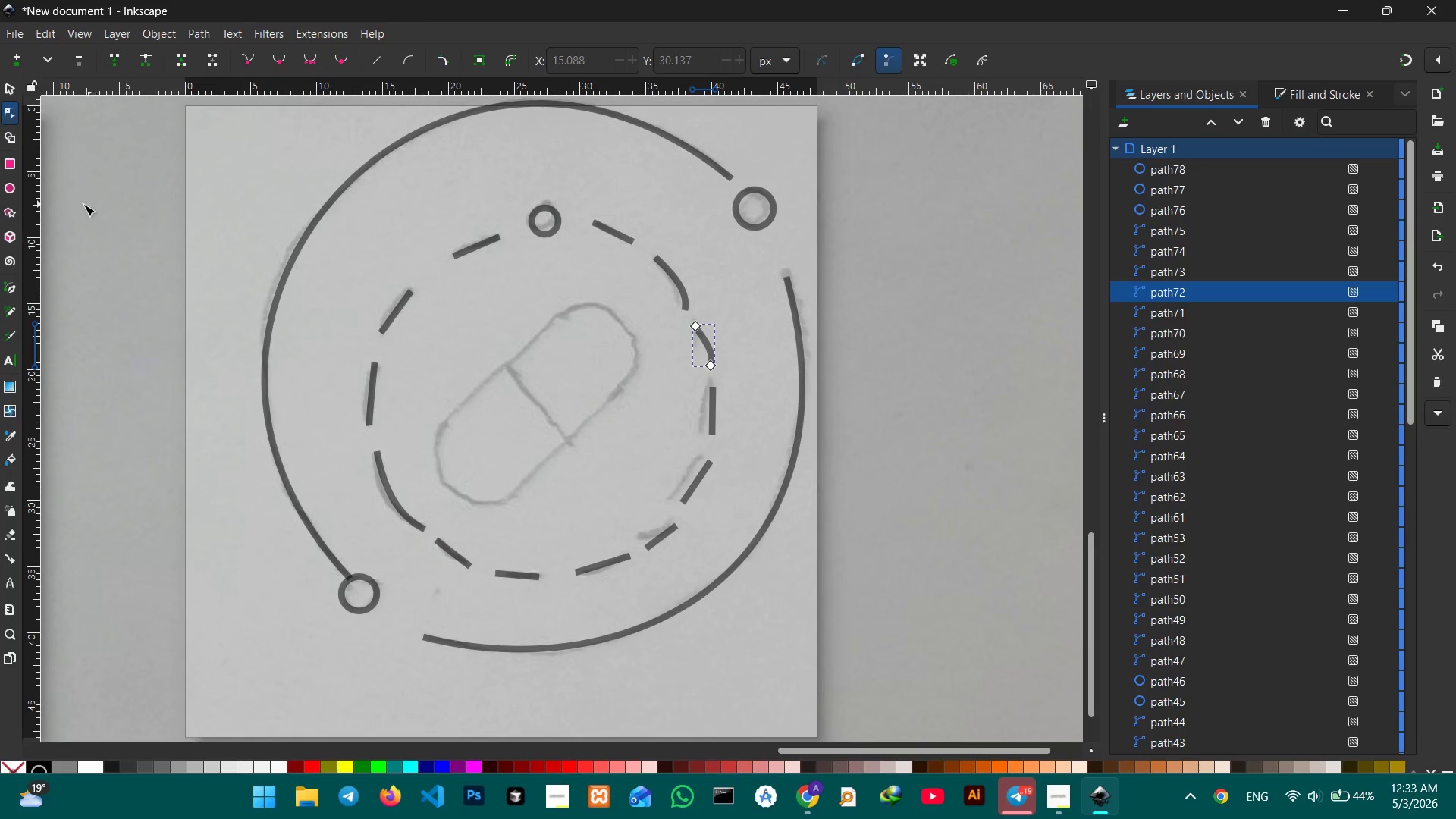 
left_click([7, 282])
 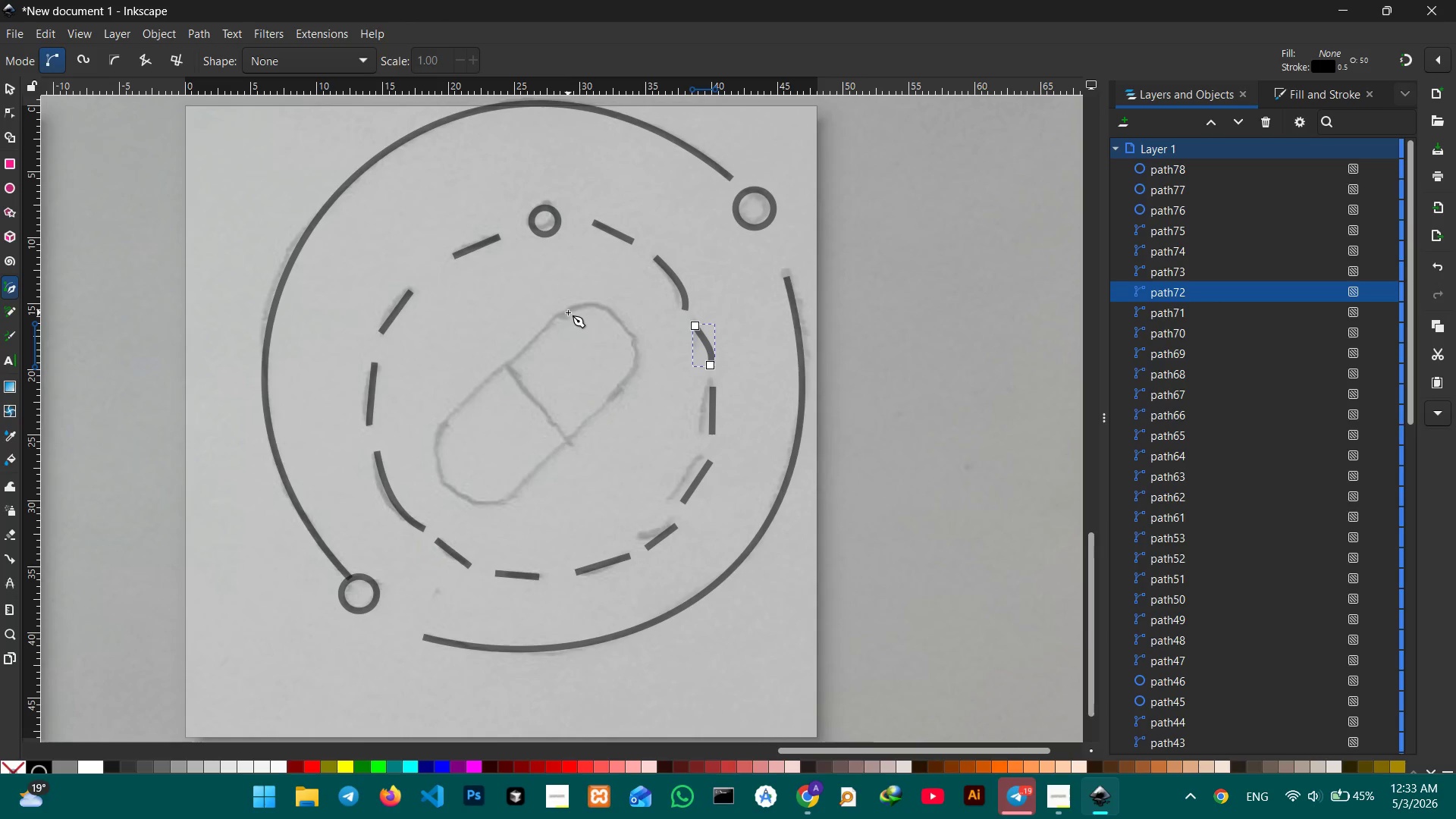 
wait(15.06)
 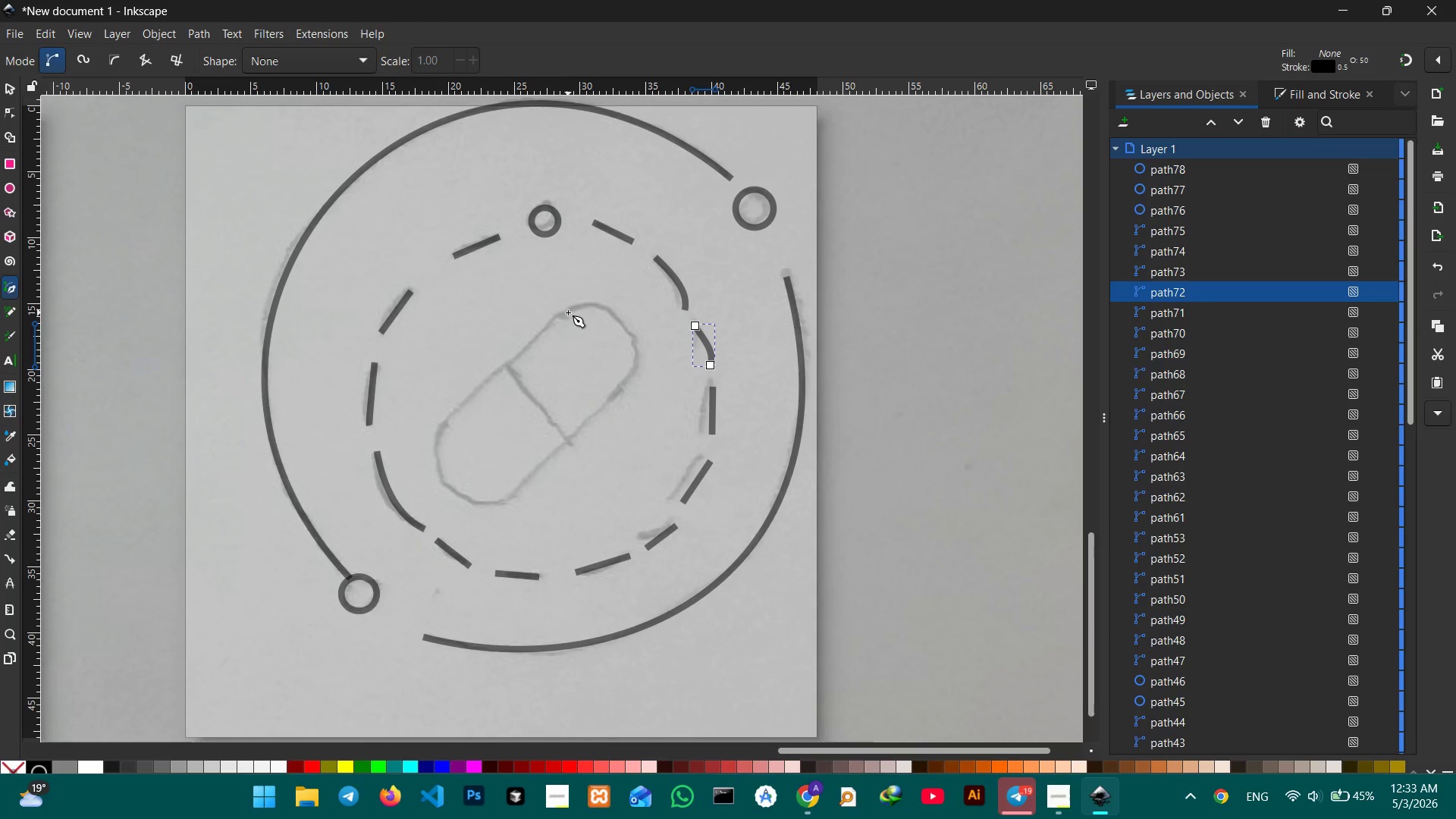 
left_click([551, 318])
 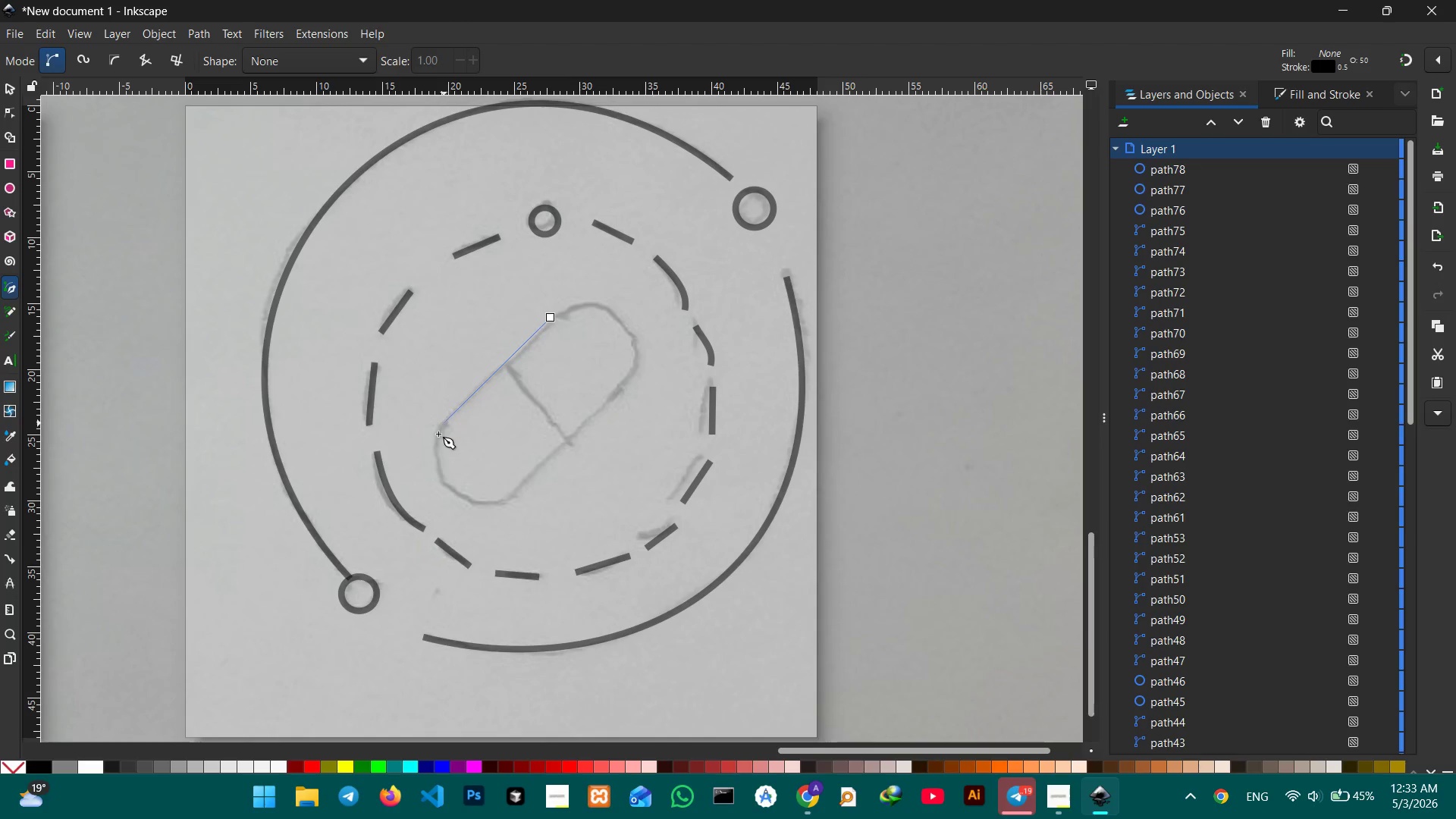 
left_click([440, 480])
 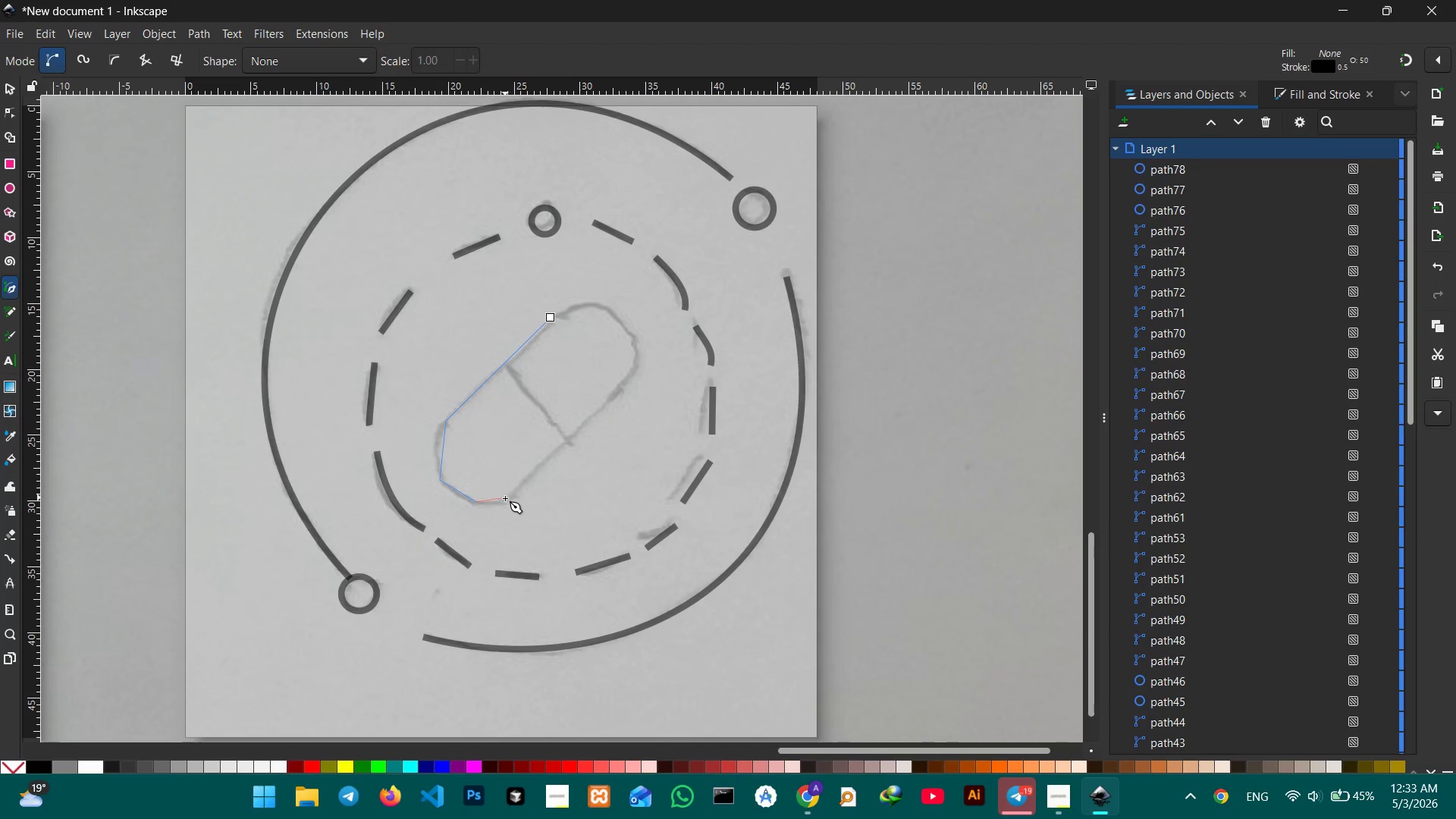 
left_click([510, 498])
 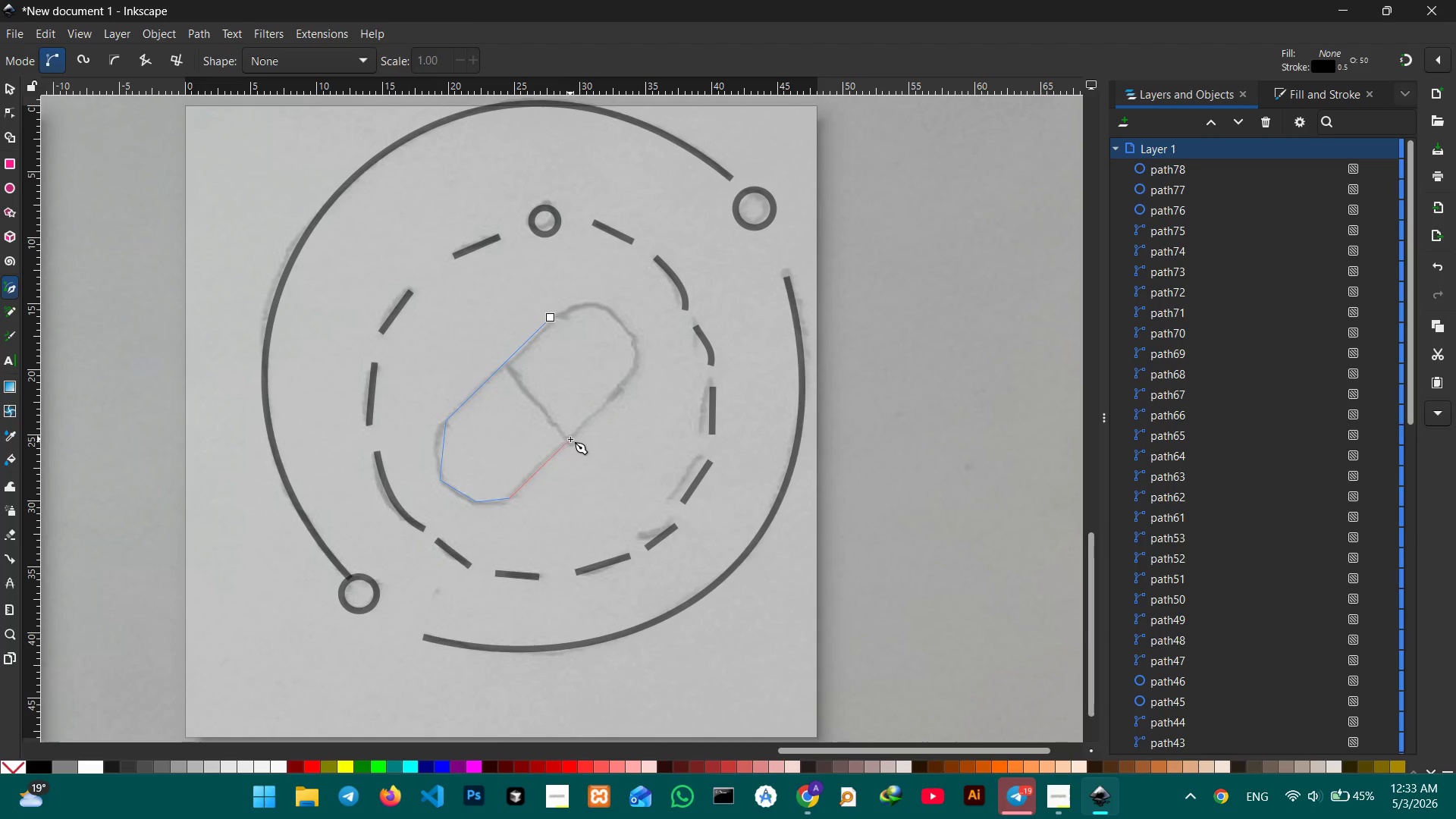 
left_click([569, 441])
 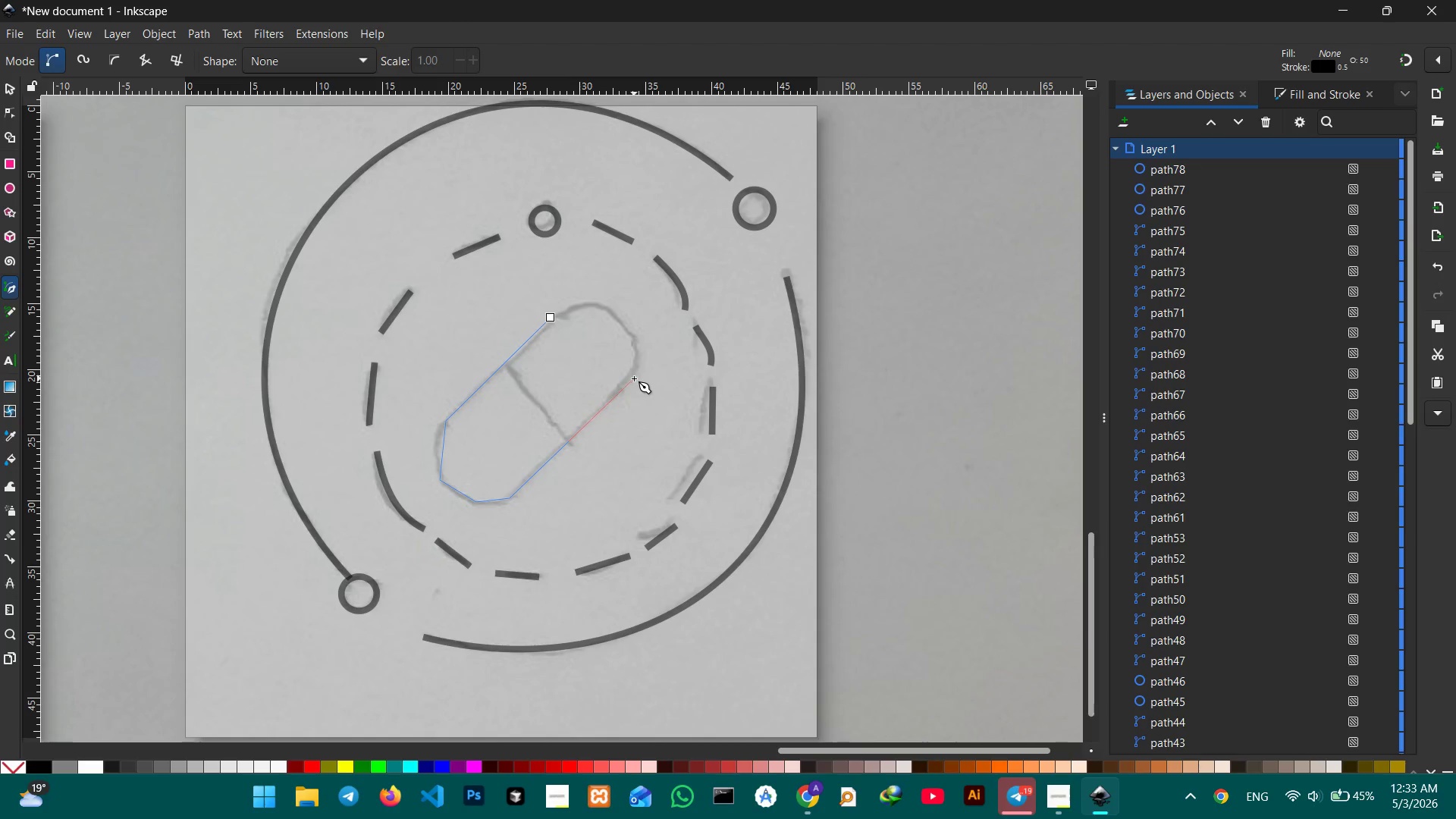 
left_click([632, 377])
 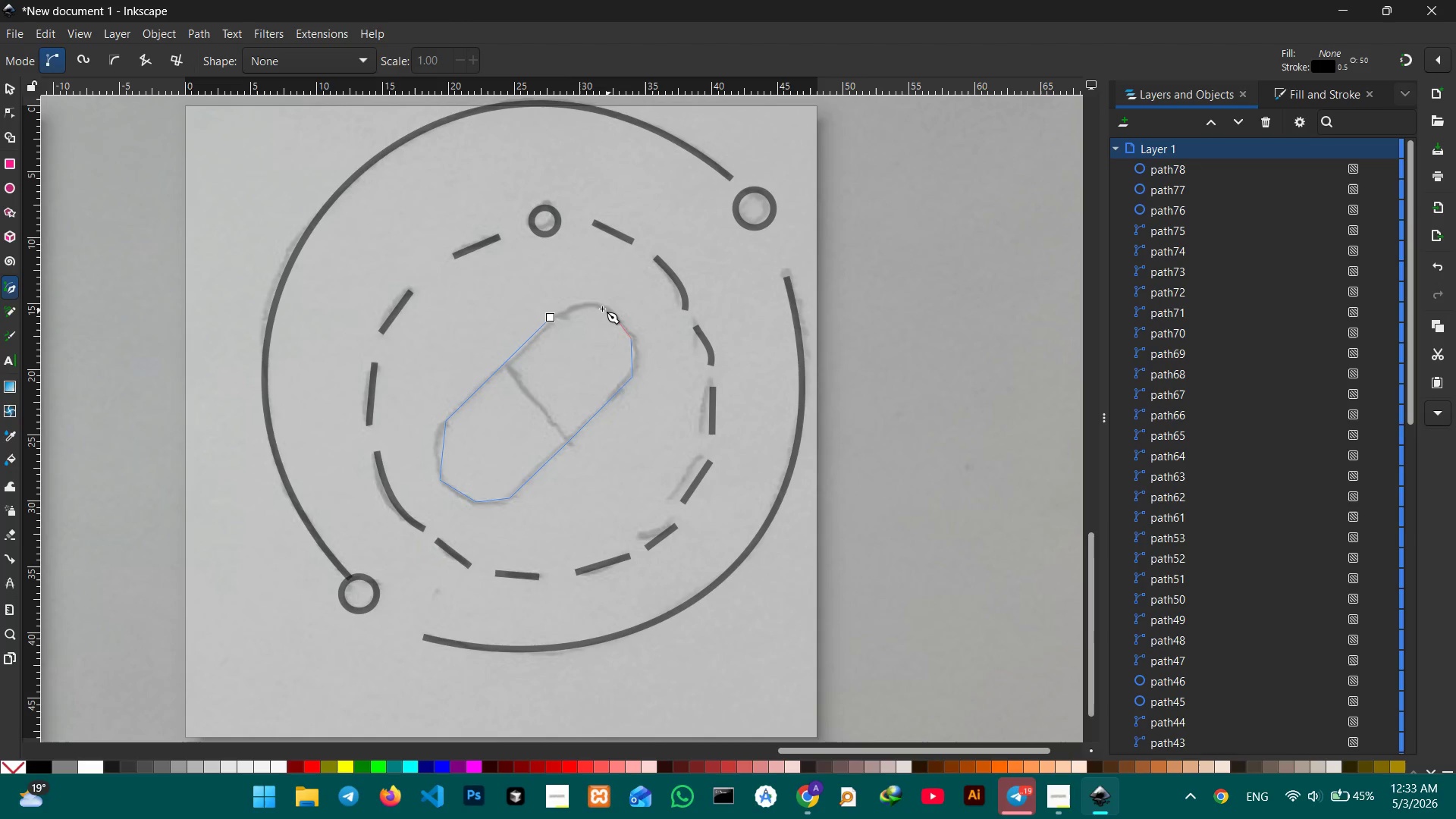 
left_click([601, 303])
 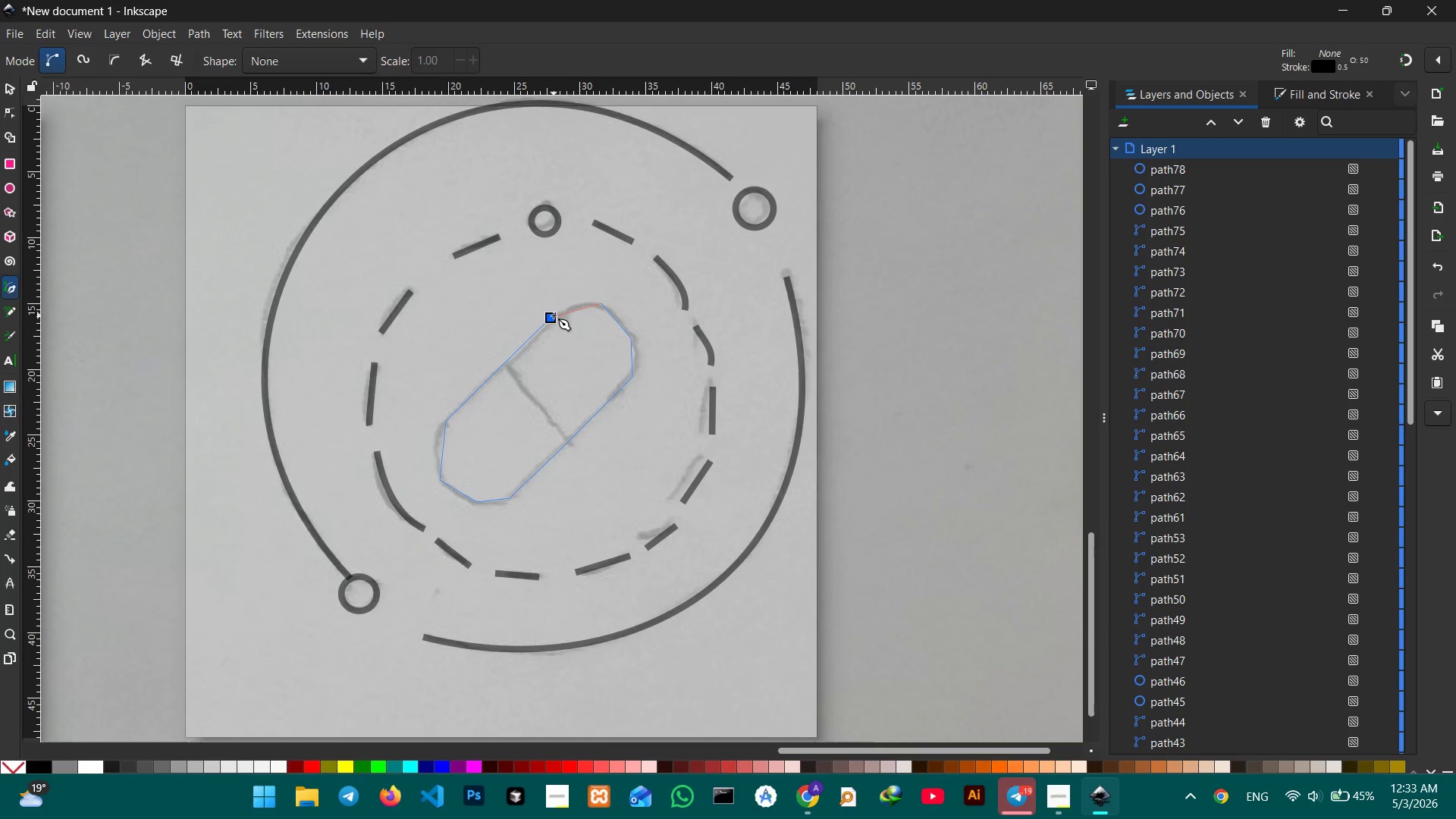 
left_click([551, 315])
 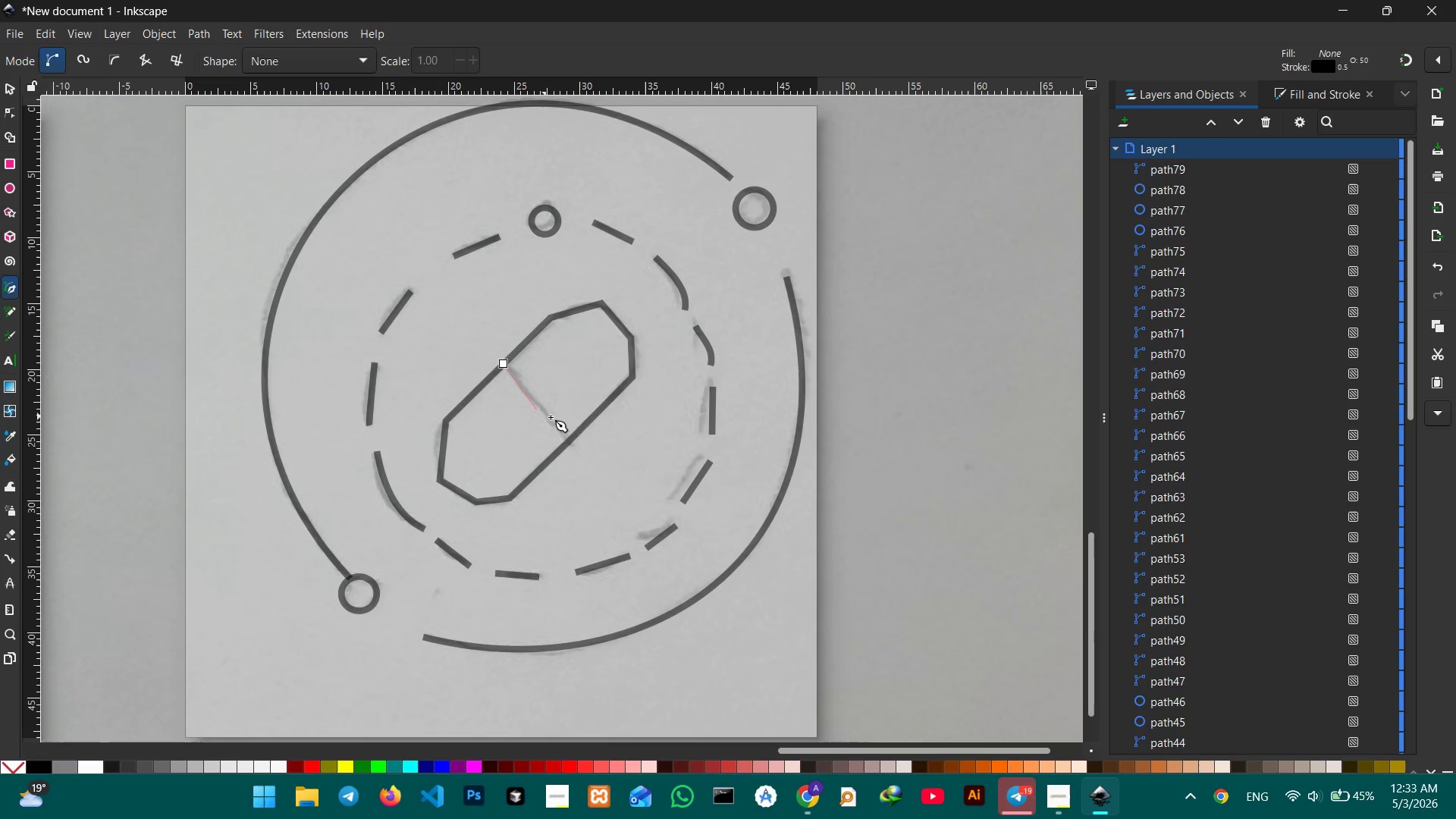 
left_click([566, 442])
 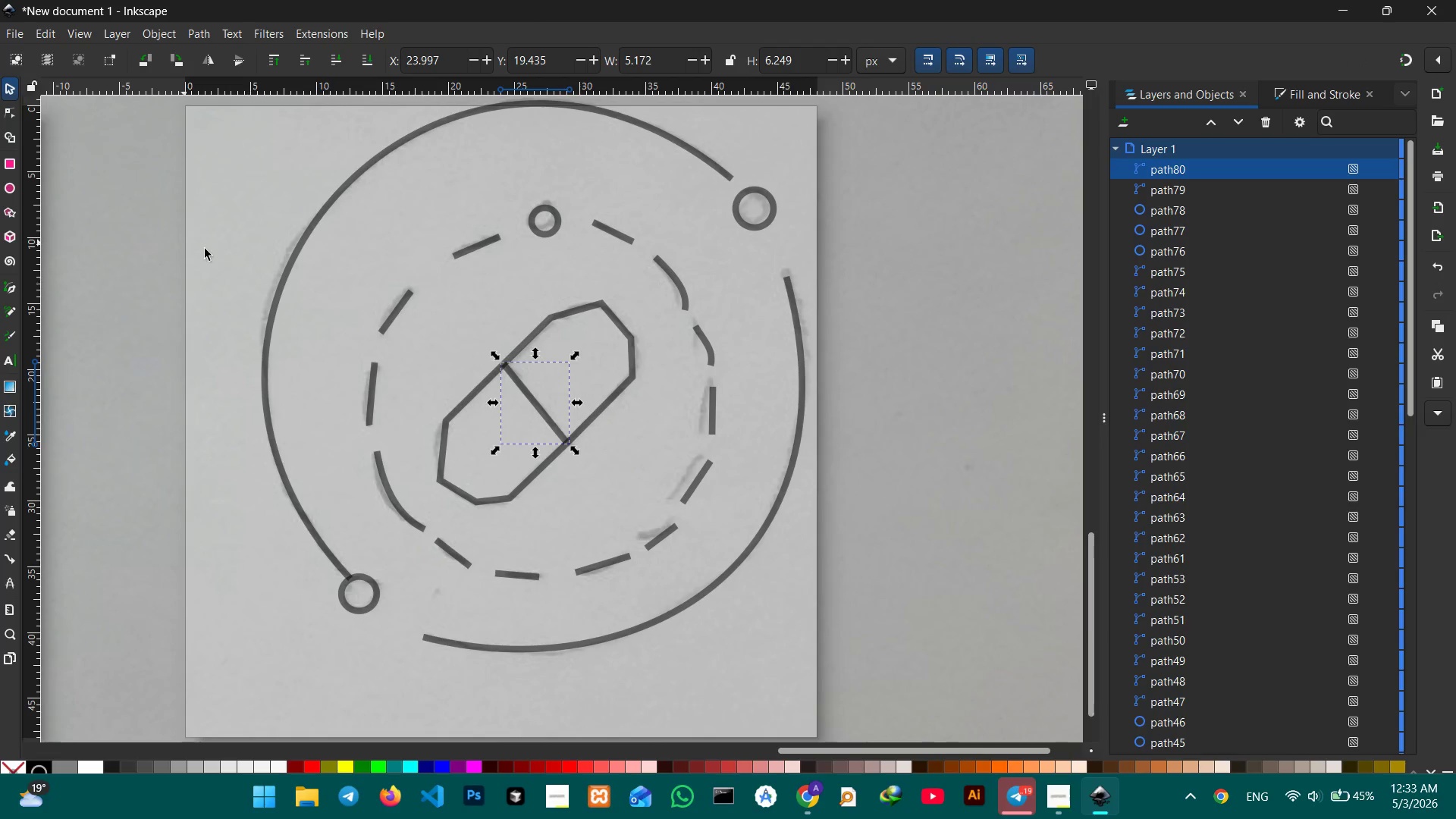 
left_click([607, 308])
 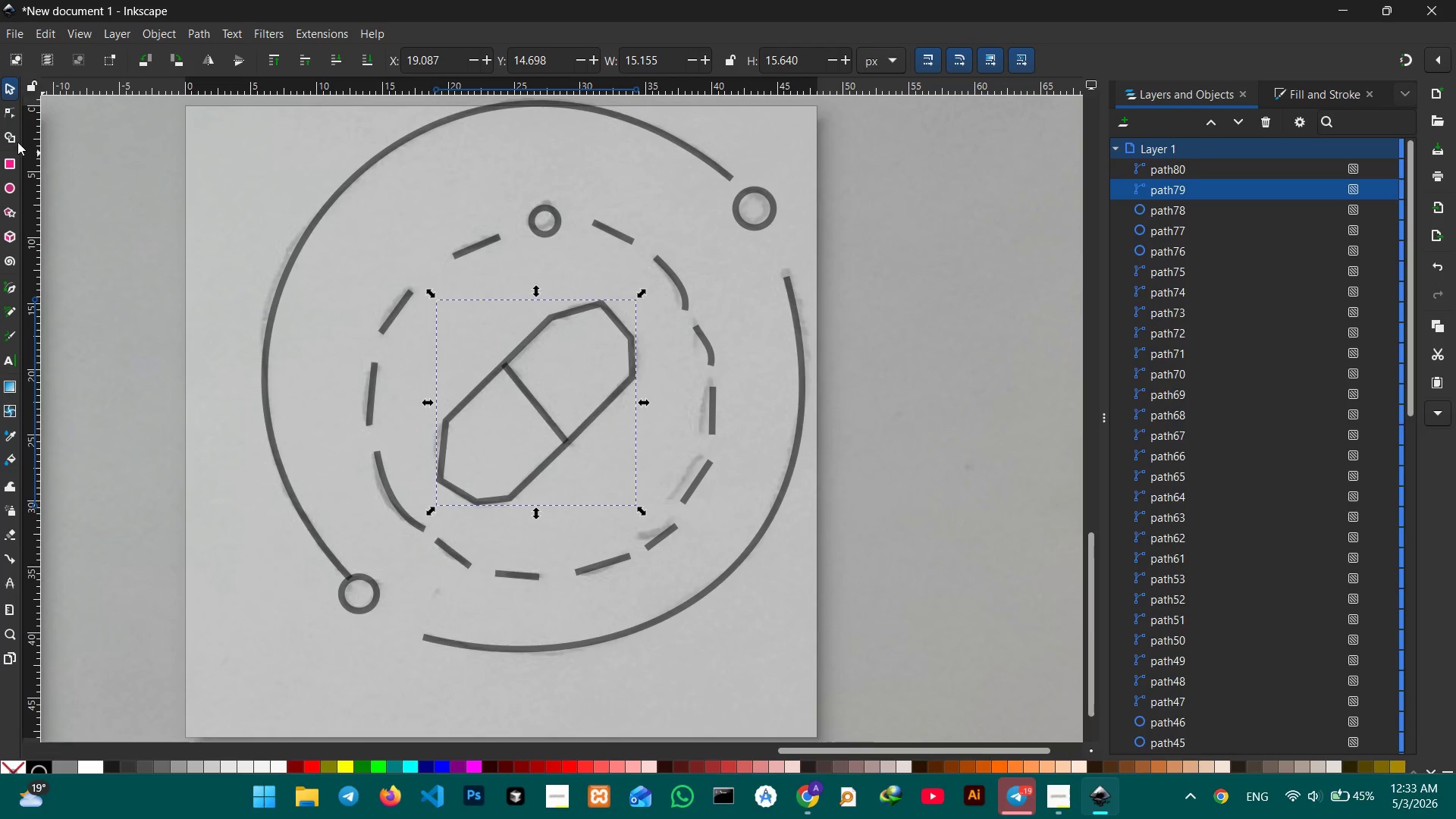 
left_click([8, 108])
 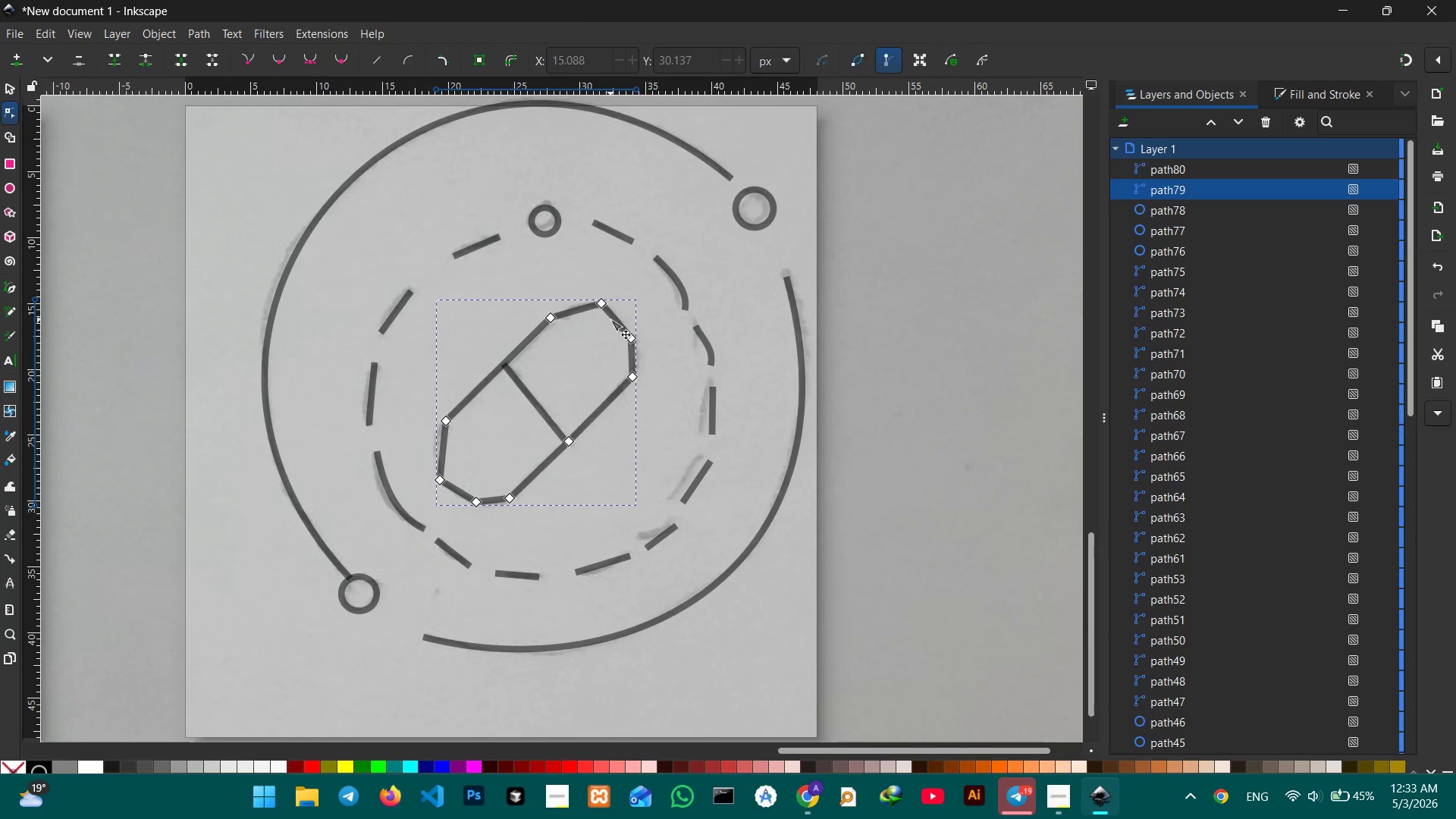 
left_click([594, 300])
 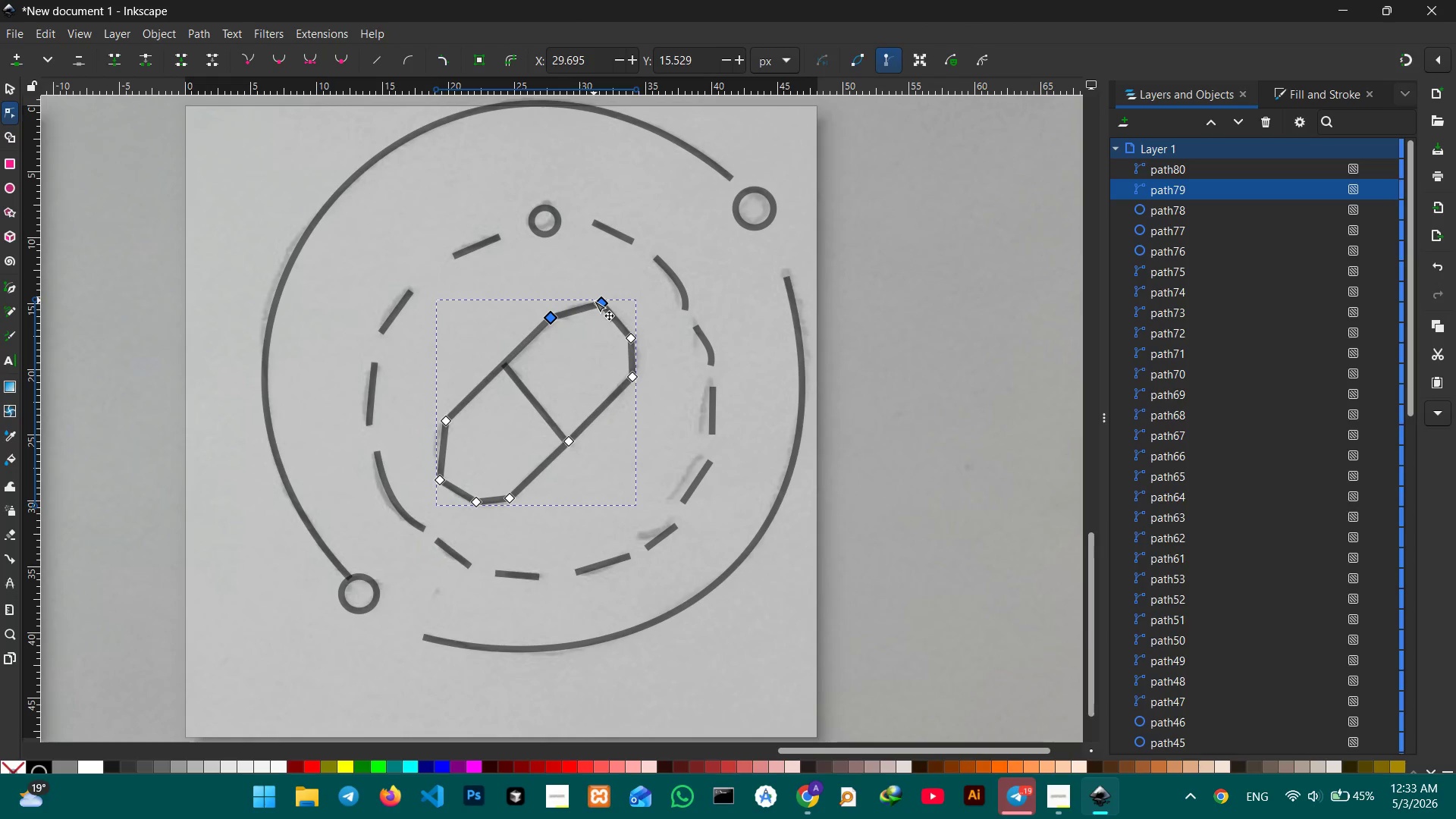 
key(Backspace)
 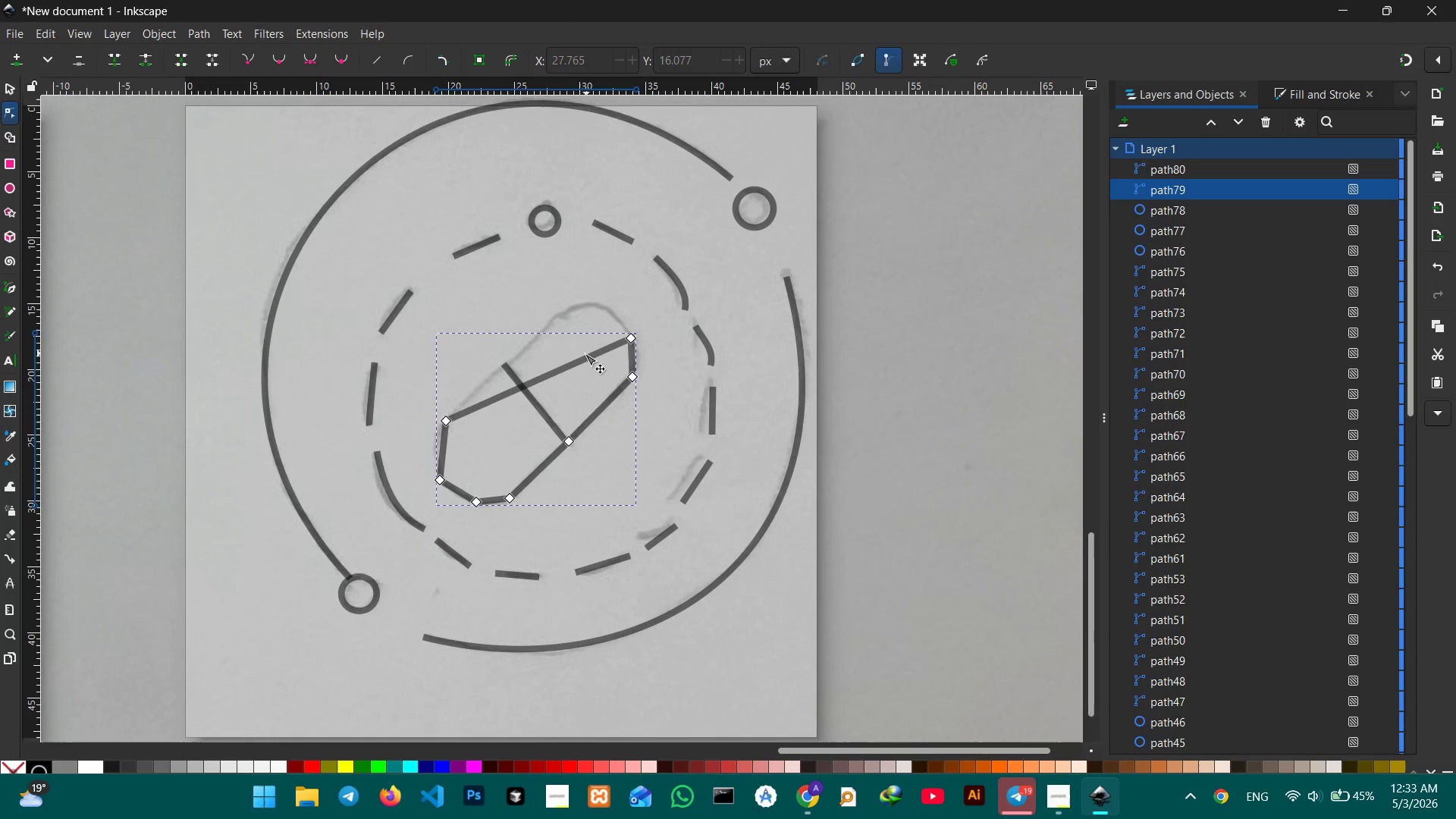 
key(Control+Z)
 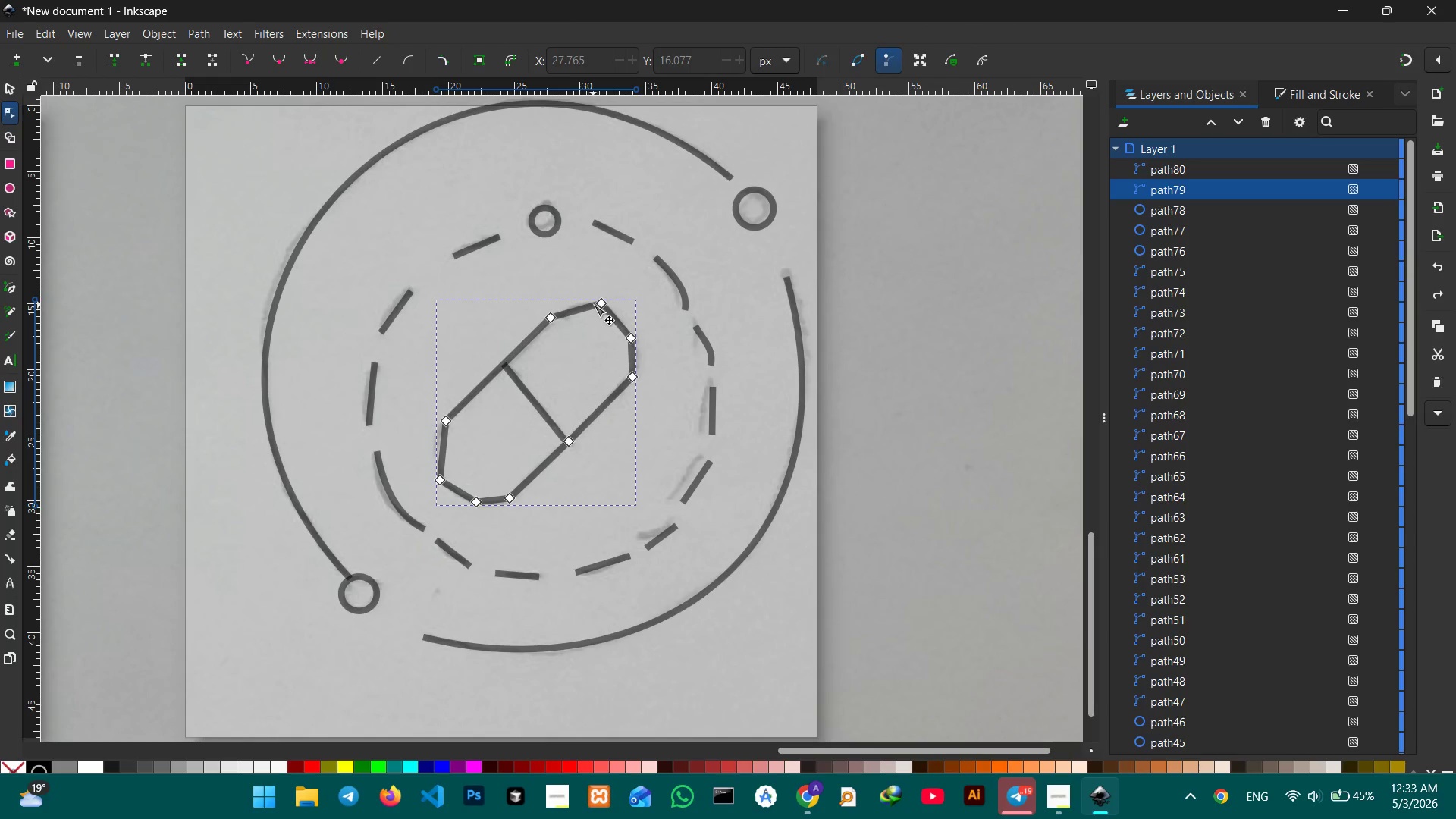 
left_click([598, 303])
 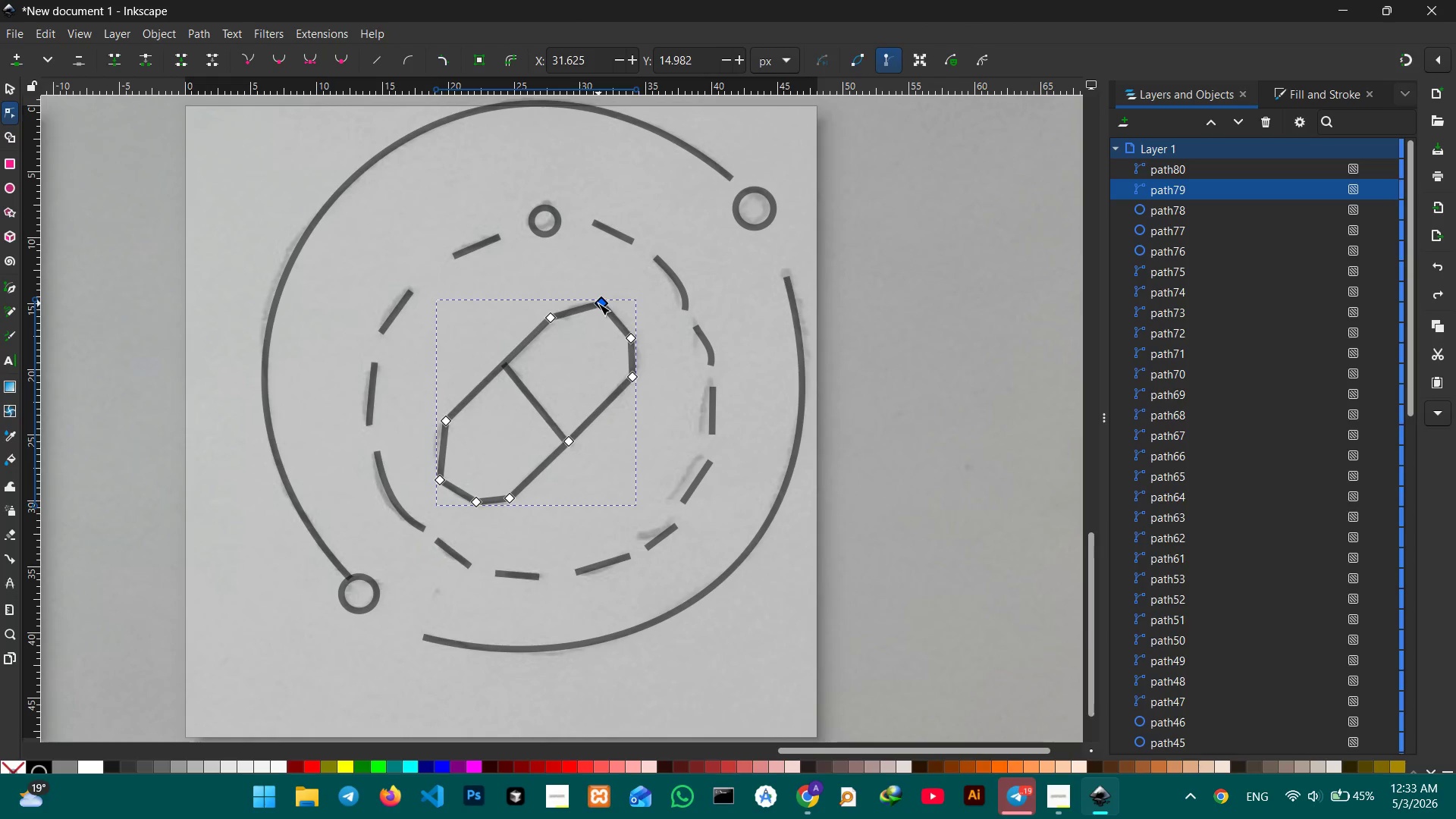 
key(Backspace)
 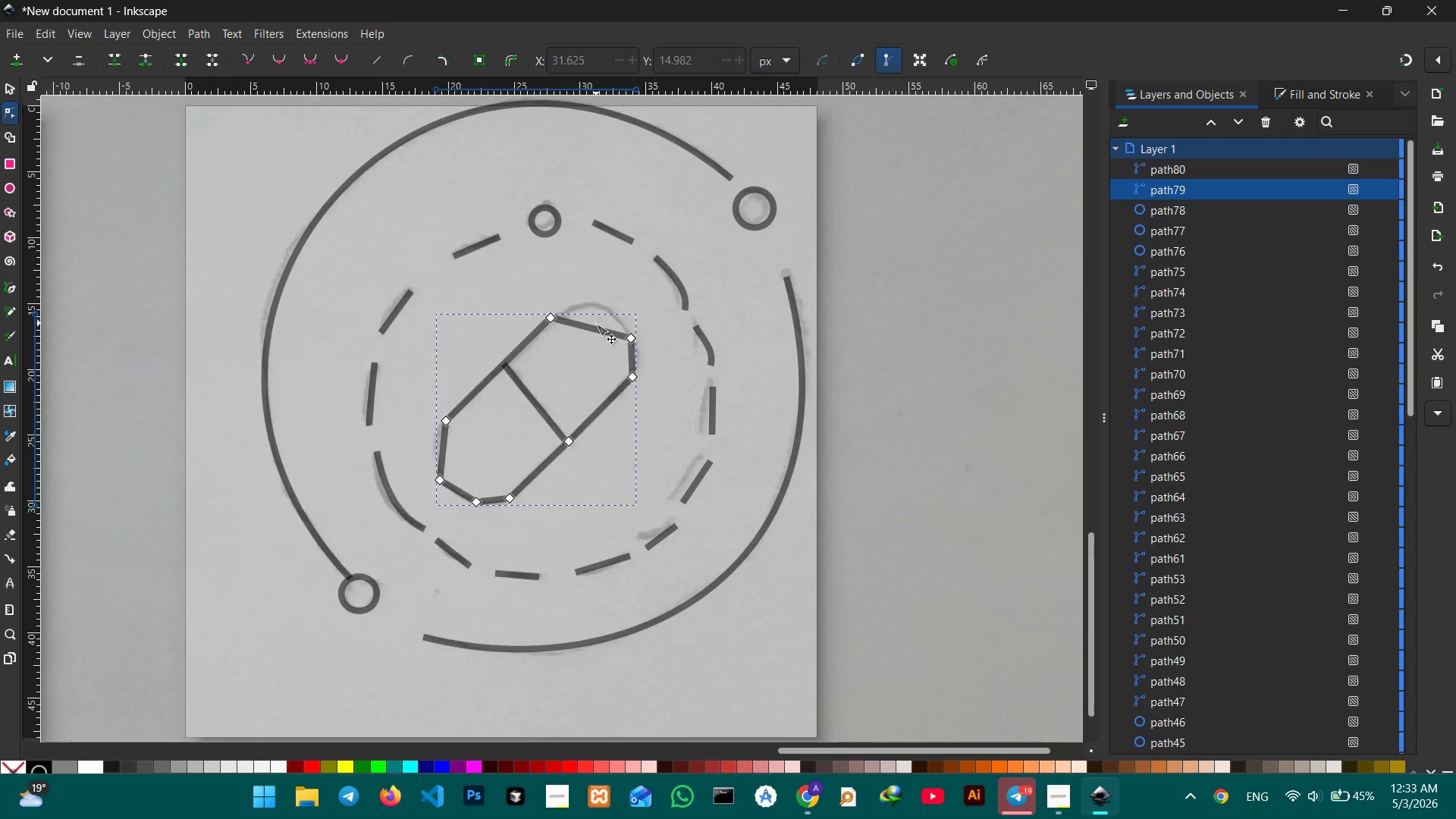 
left_click_drag(start_coordinate=[595, 326], to_coordinate=[601, 303])
 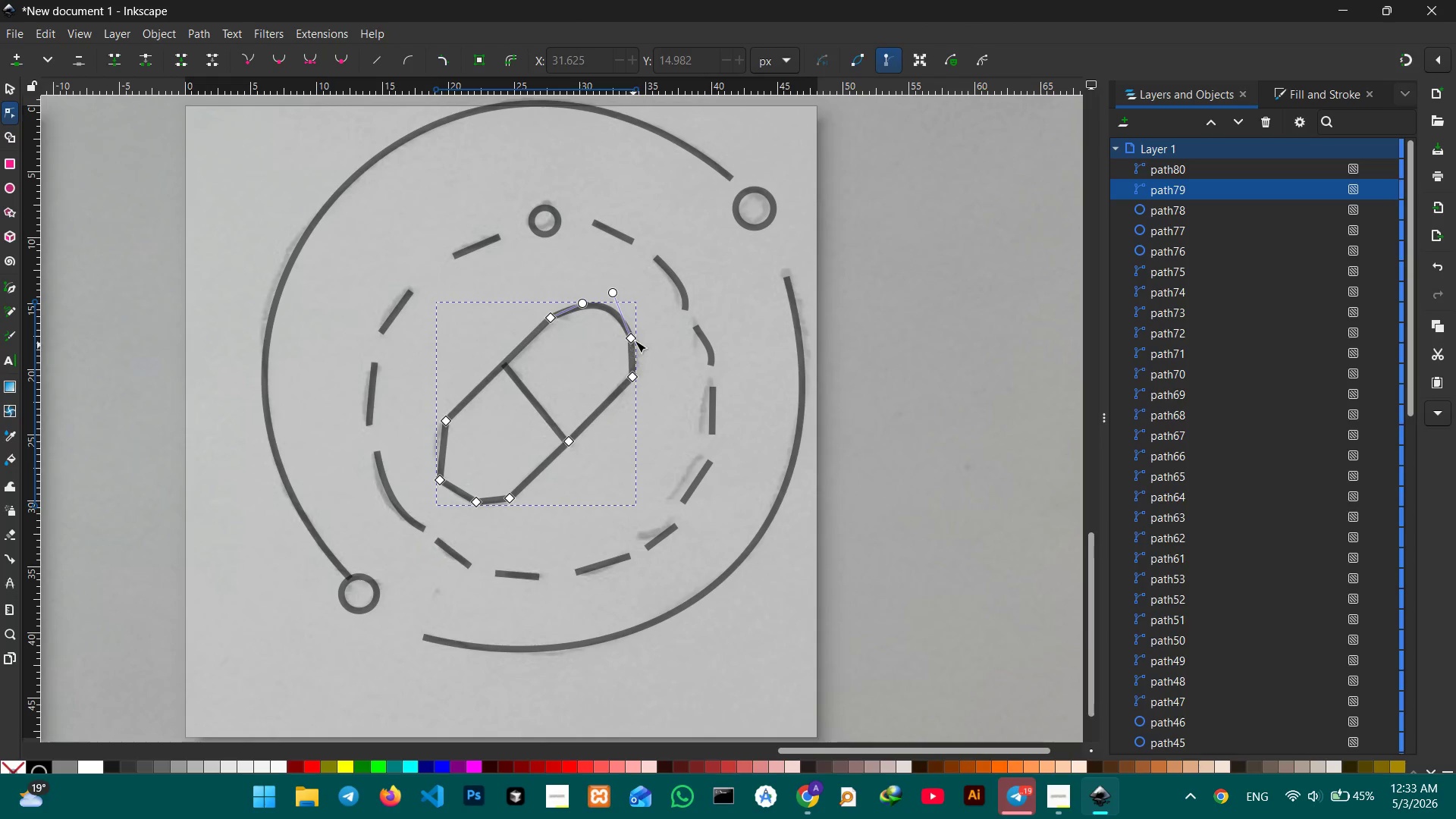 
left_click([635, 340])
 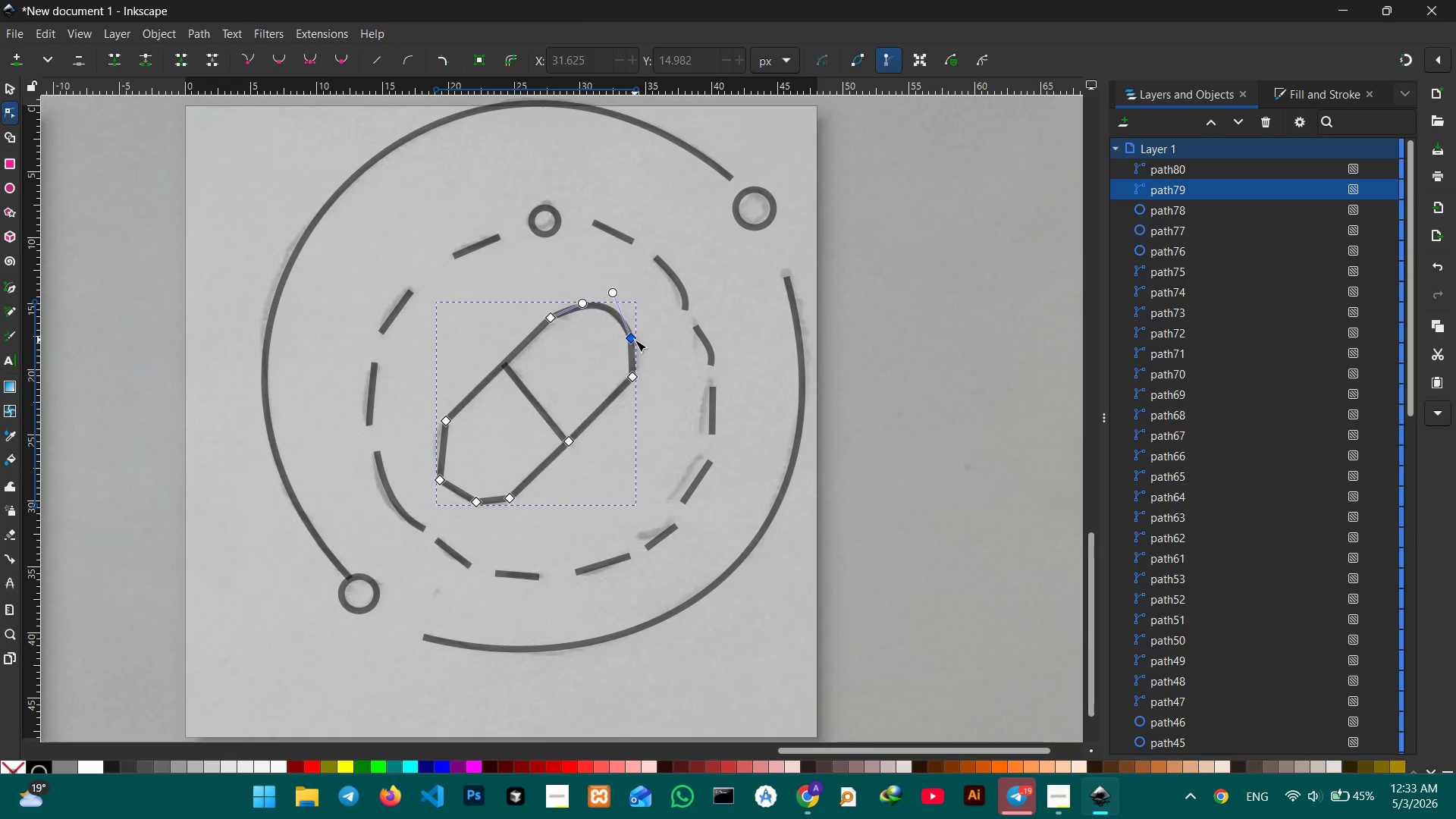 
key(Backspace)
 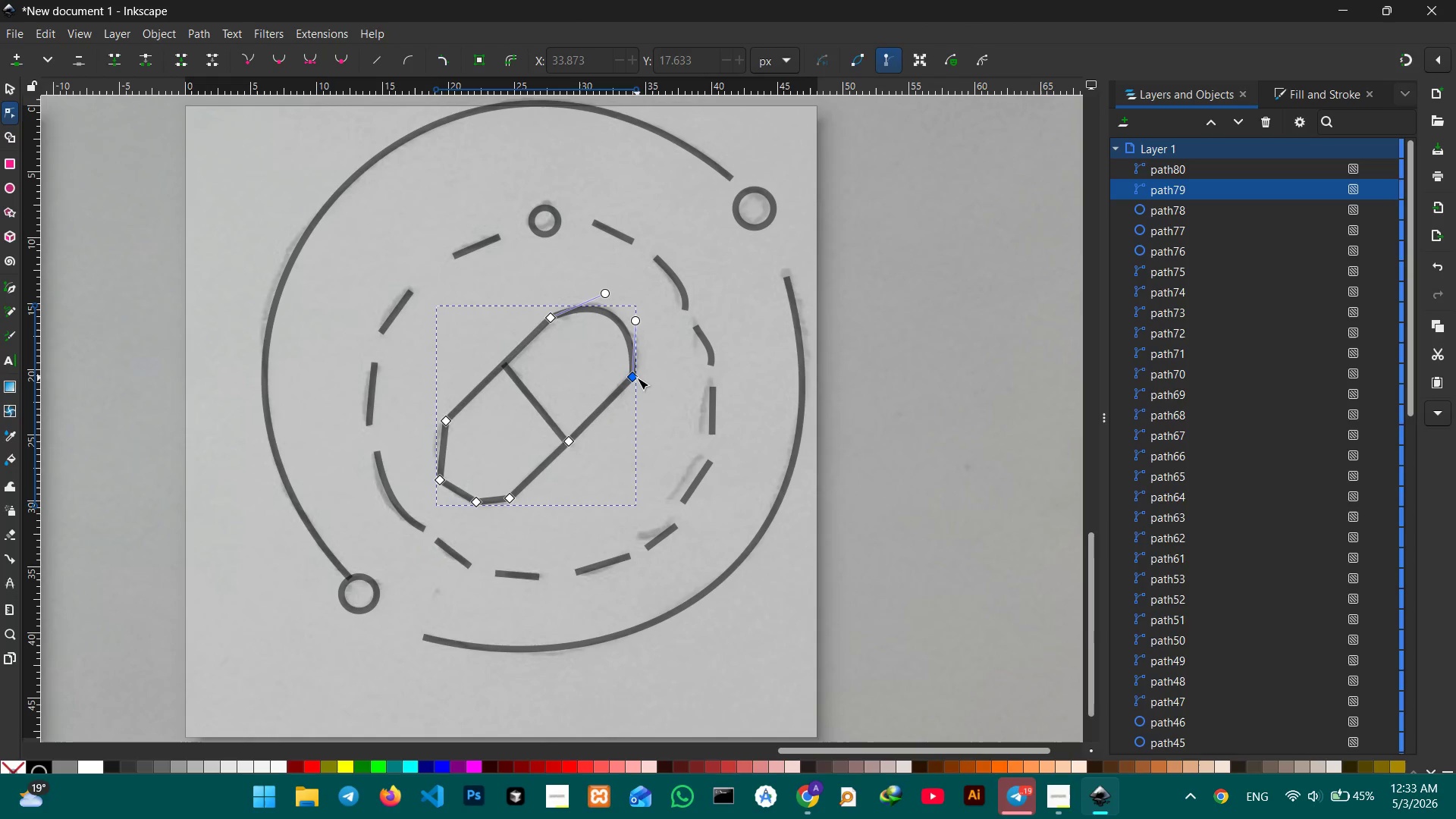 
left_click_drag(start_coordinate=[635, 378], to_coordinate=[626, 388])
 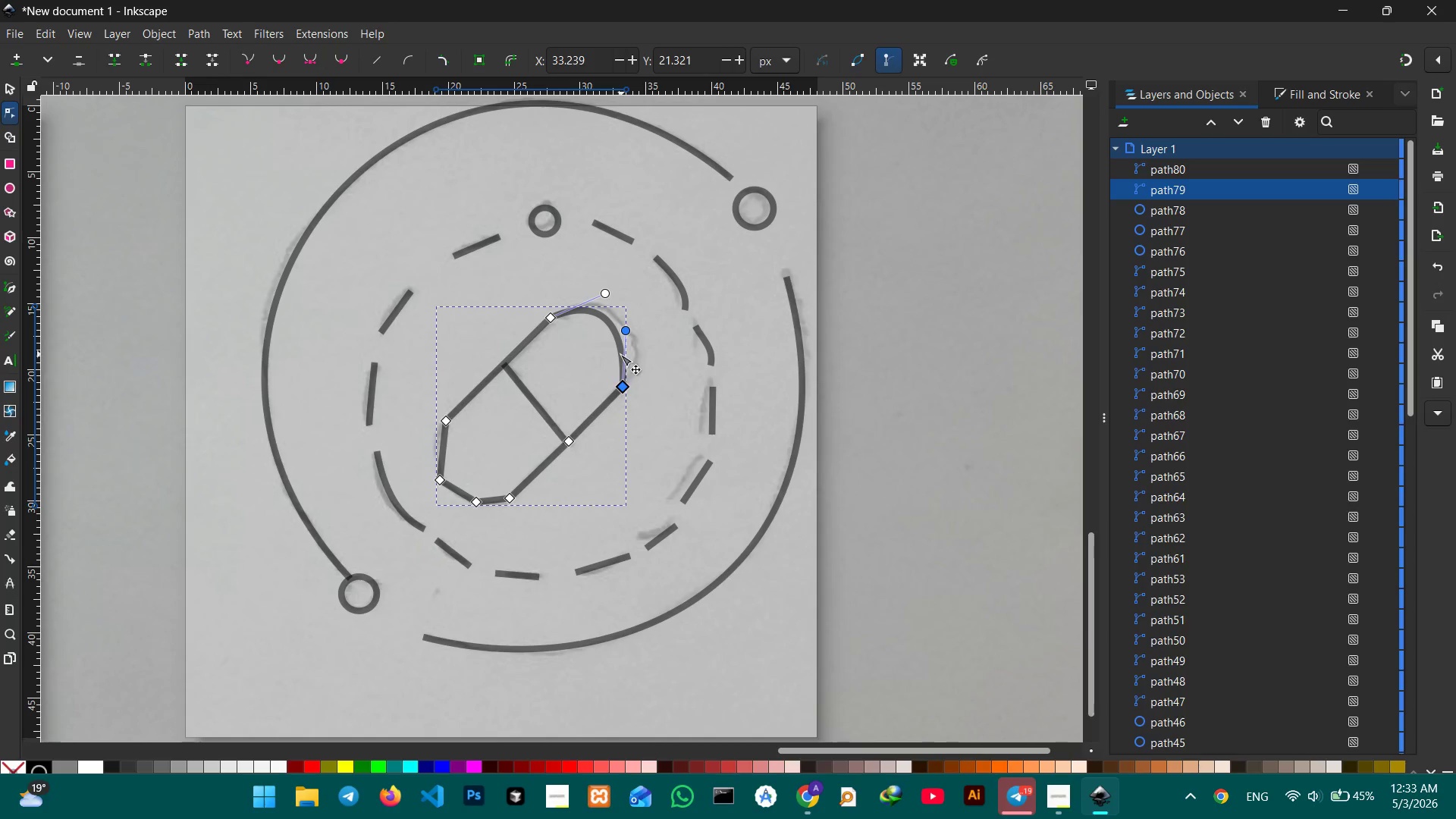 
left_click_drag(start_coordinate=[620, 354], to_coordinate=[633, 352])
 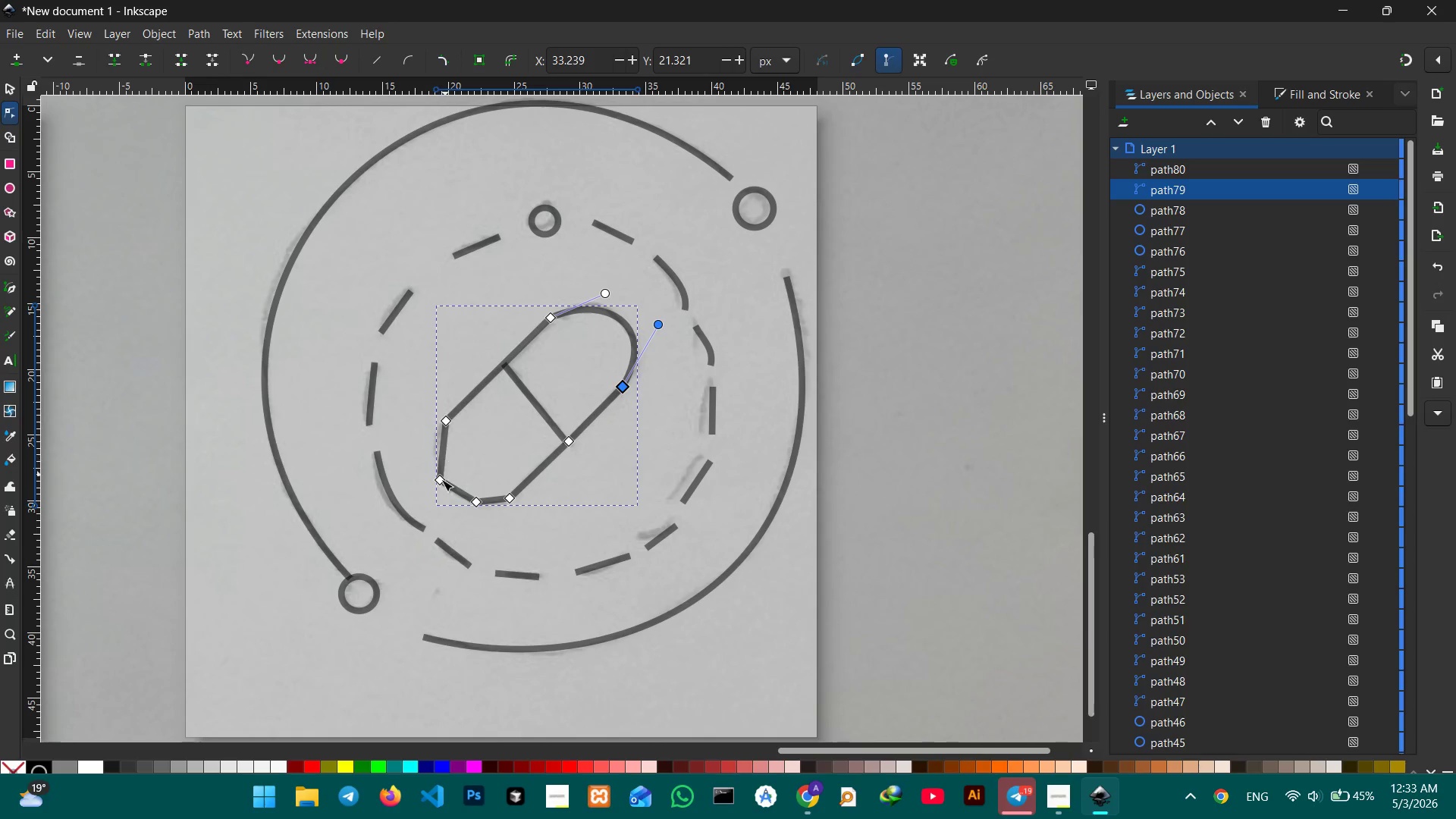 
left_click([438, 485])
 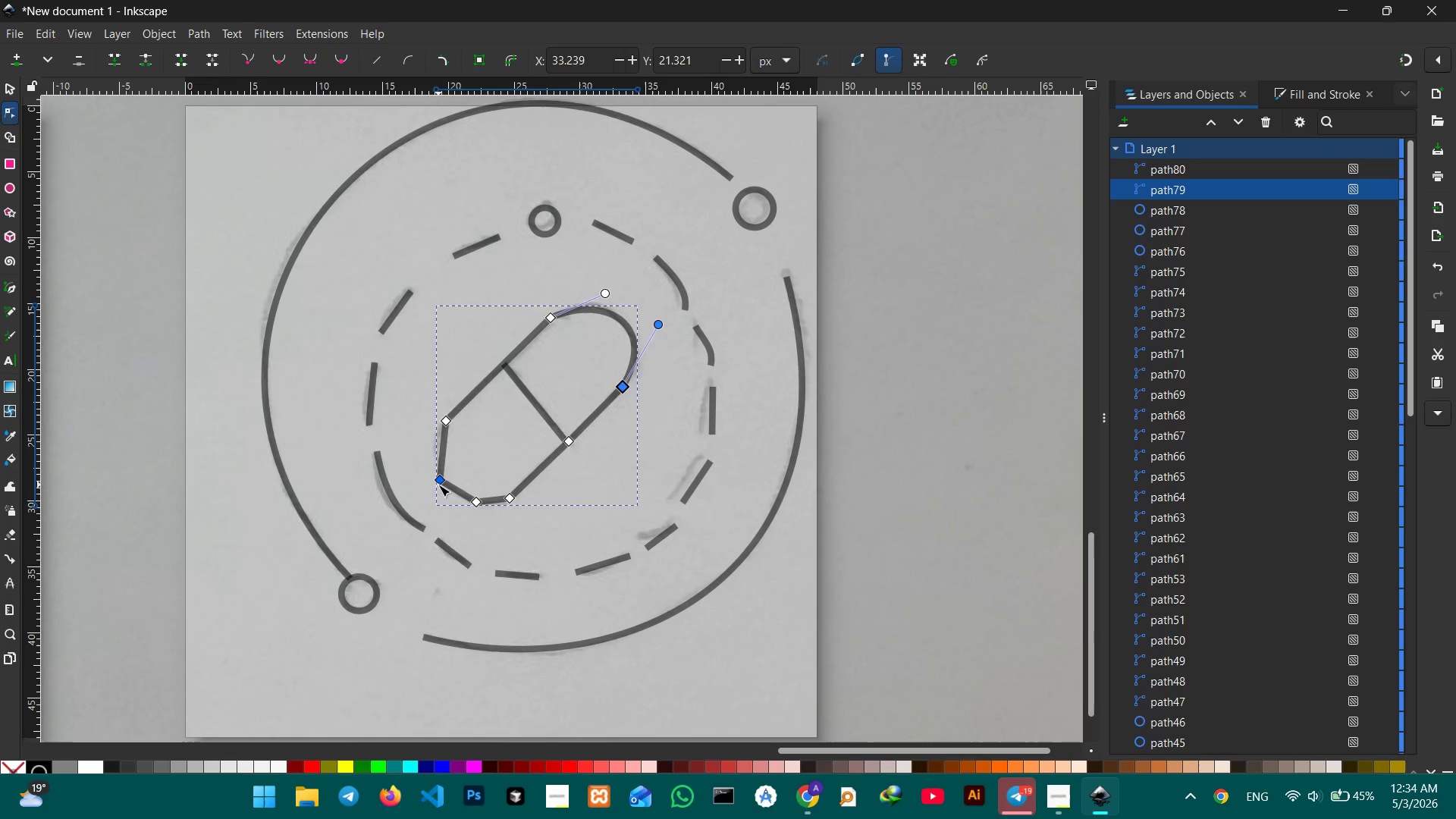 
key(Backspace)
 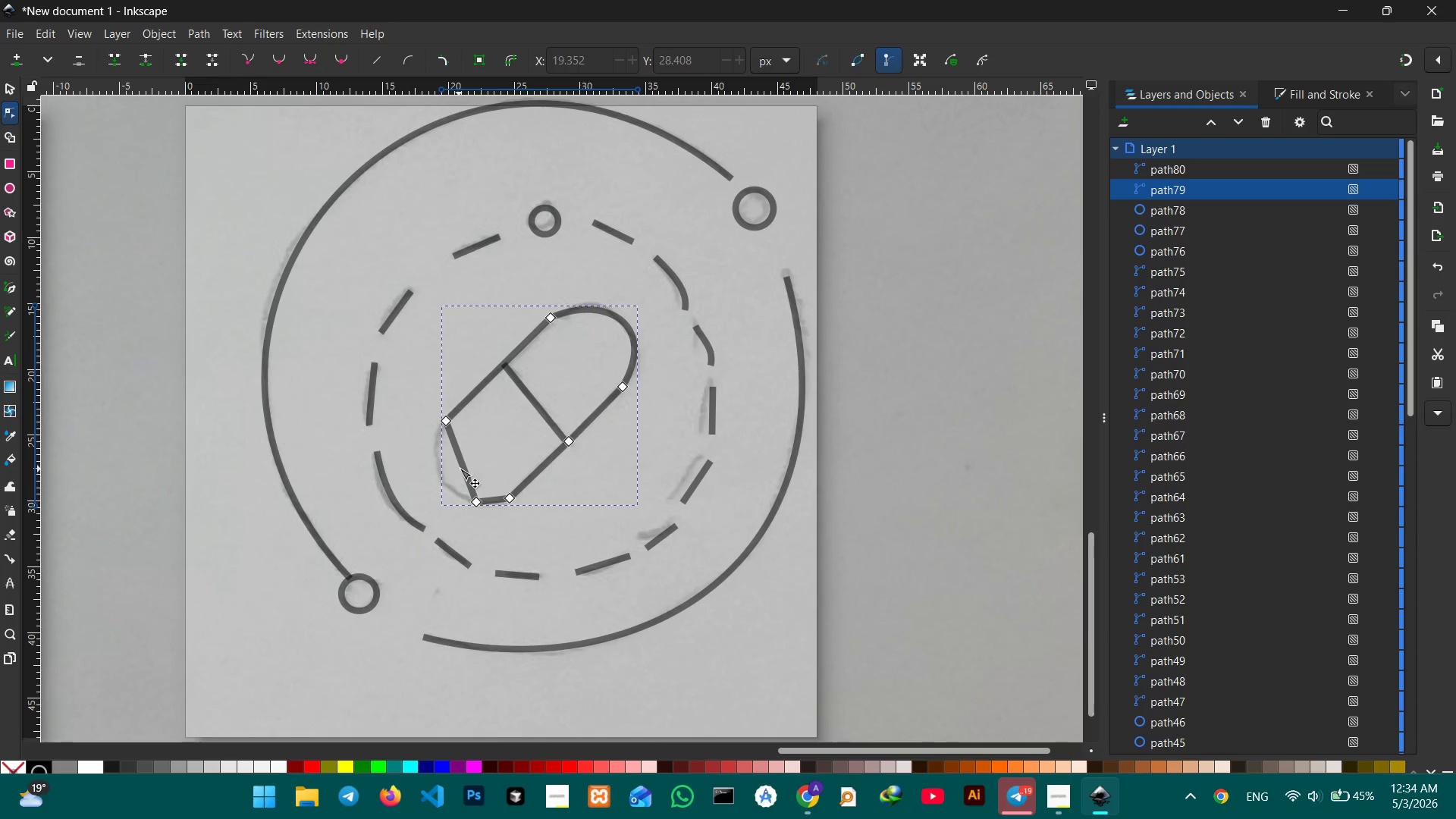 
left_click_drag(start_coordinate=[460, 468], to_coordinate=[435, 475])
 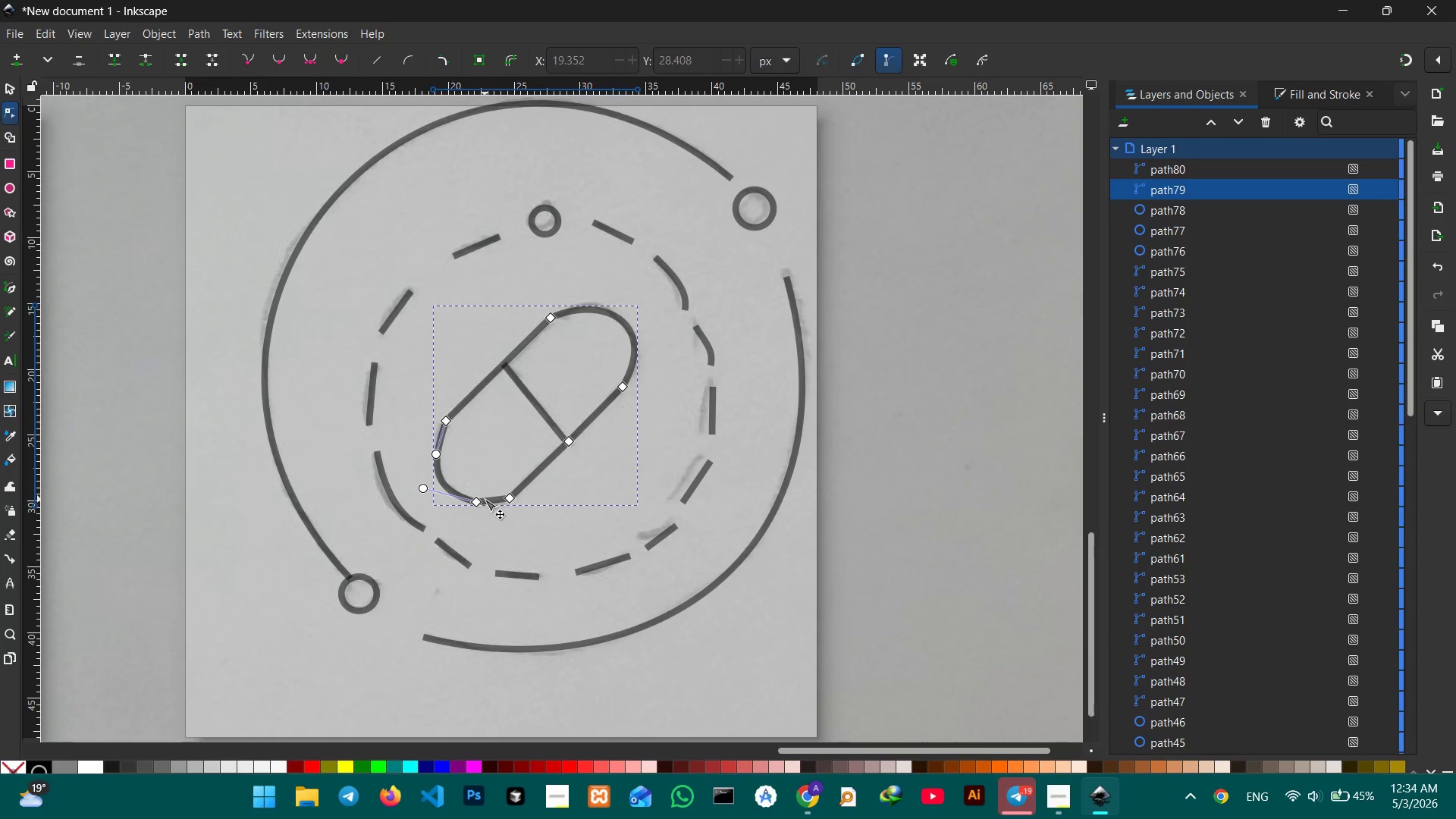 
left_click([478, 500])
 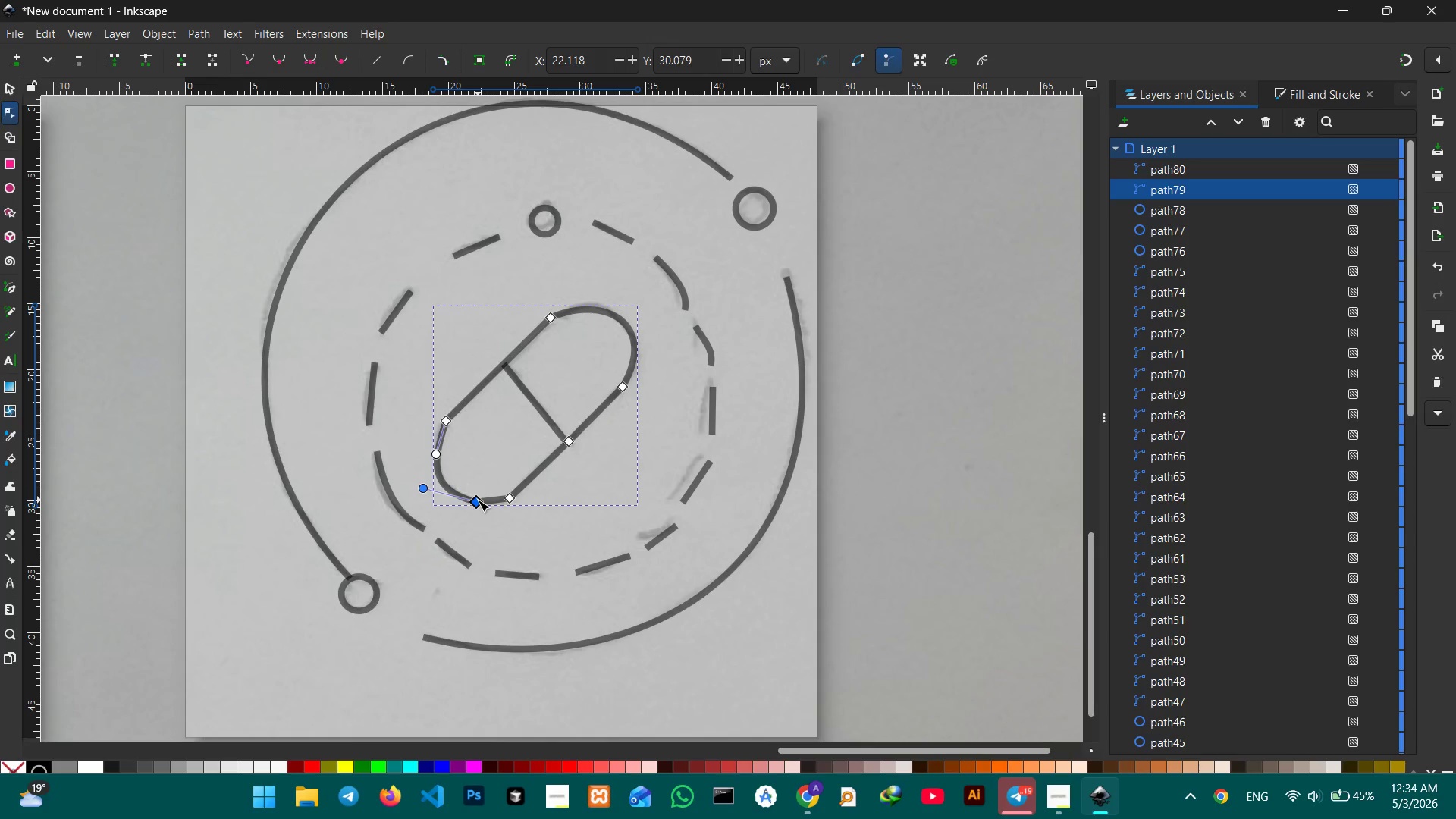 
key(Backspace)
 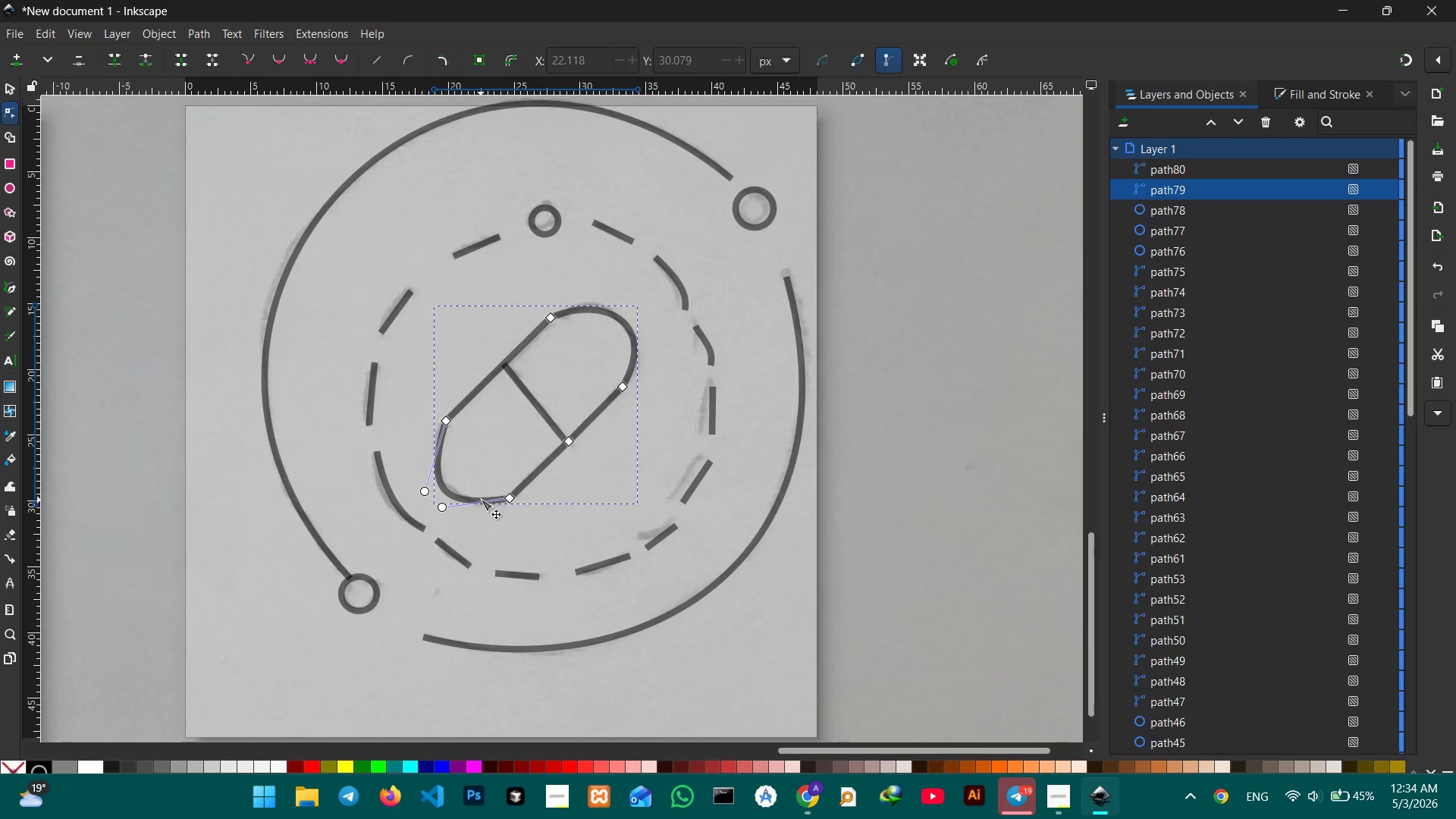 
left_click_drag(start_coordinate=[437, 508], to_coordinate=[462, 525])
 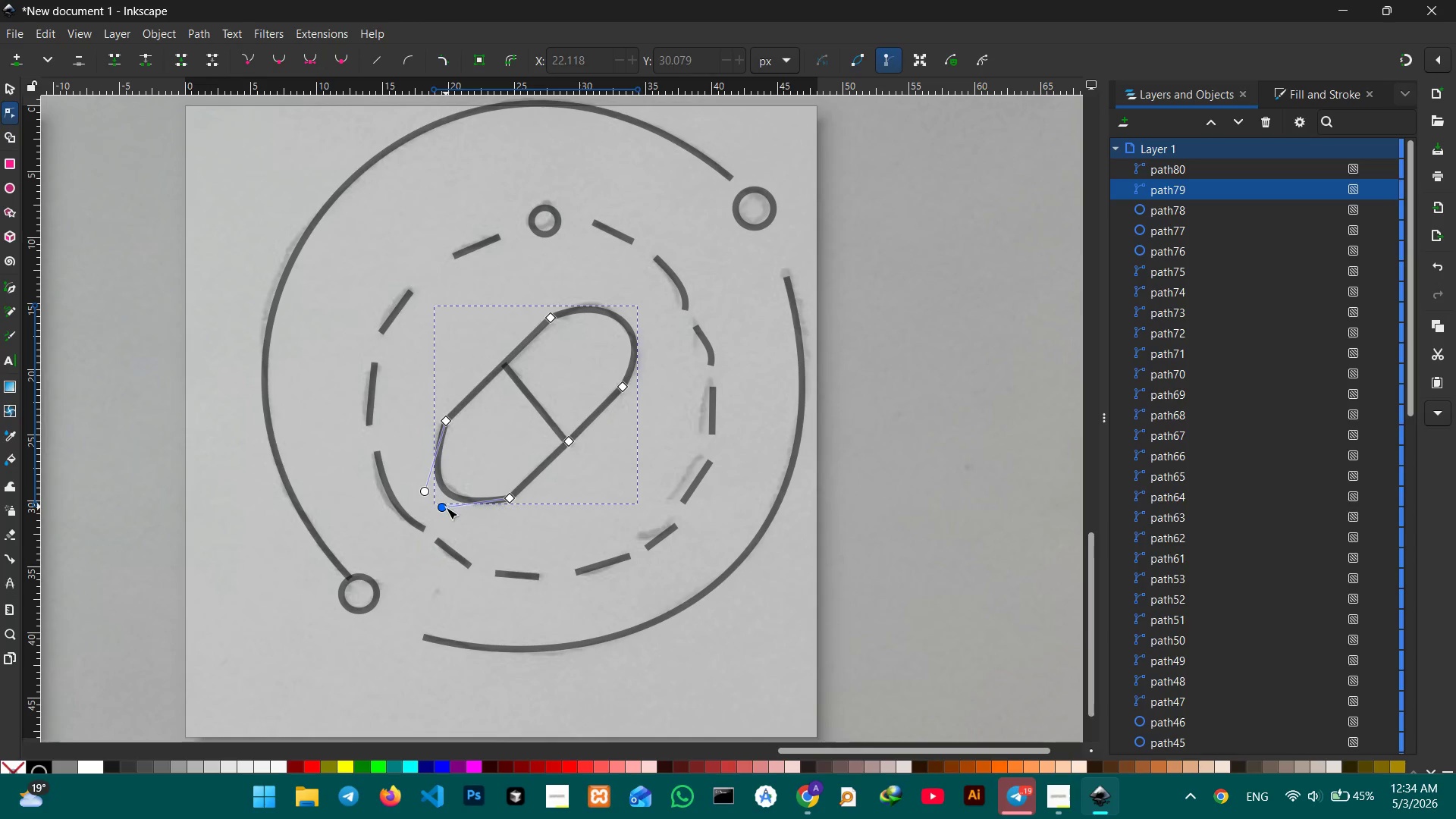 
left_click_drag(start_coordinate=[446, 507], to_coordinate=[469, 523])
 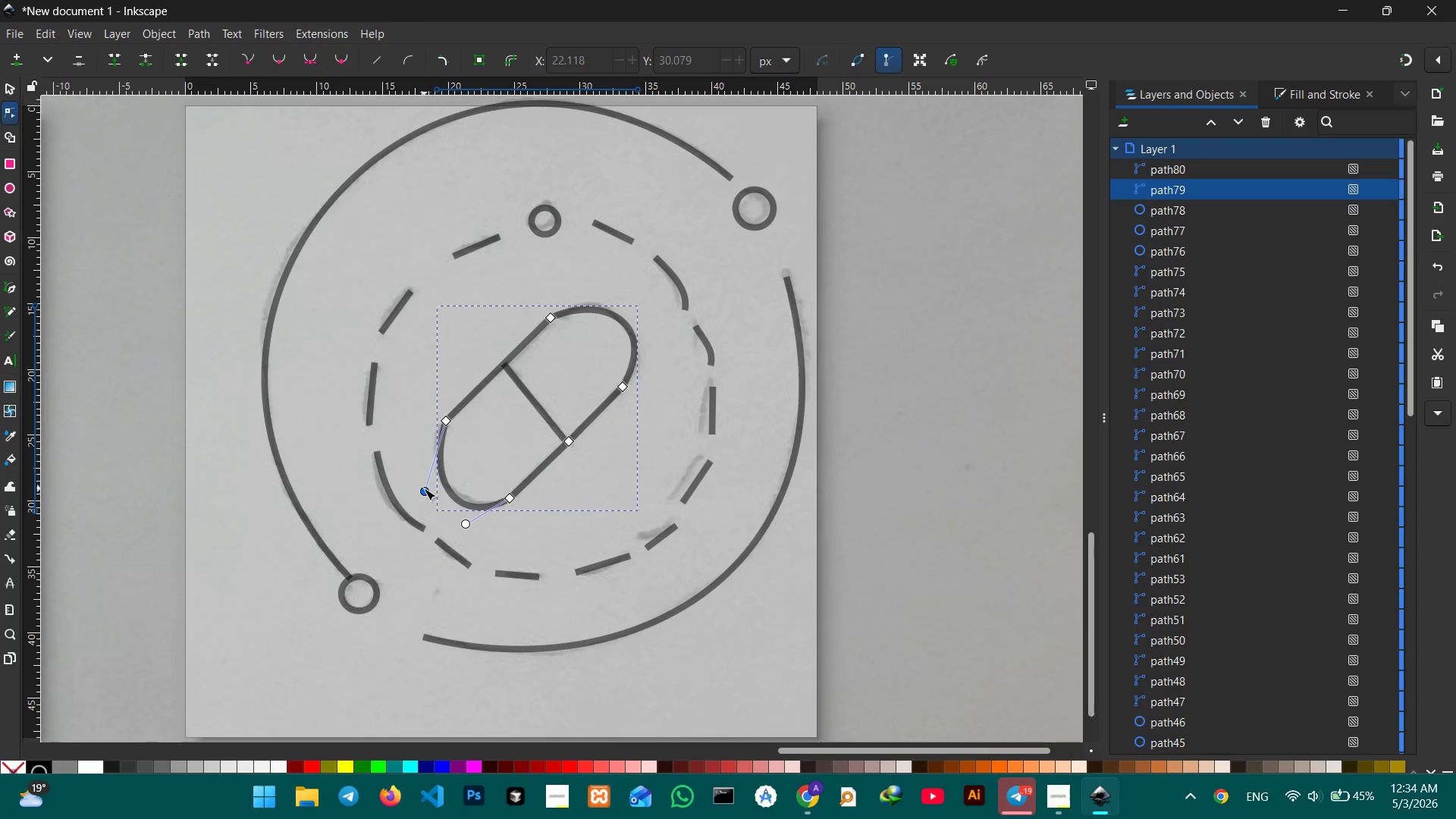 
left_click_drag(start_coordinate=[424, 488], to_coordinate=[406, 465])
 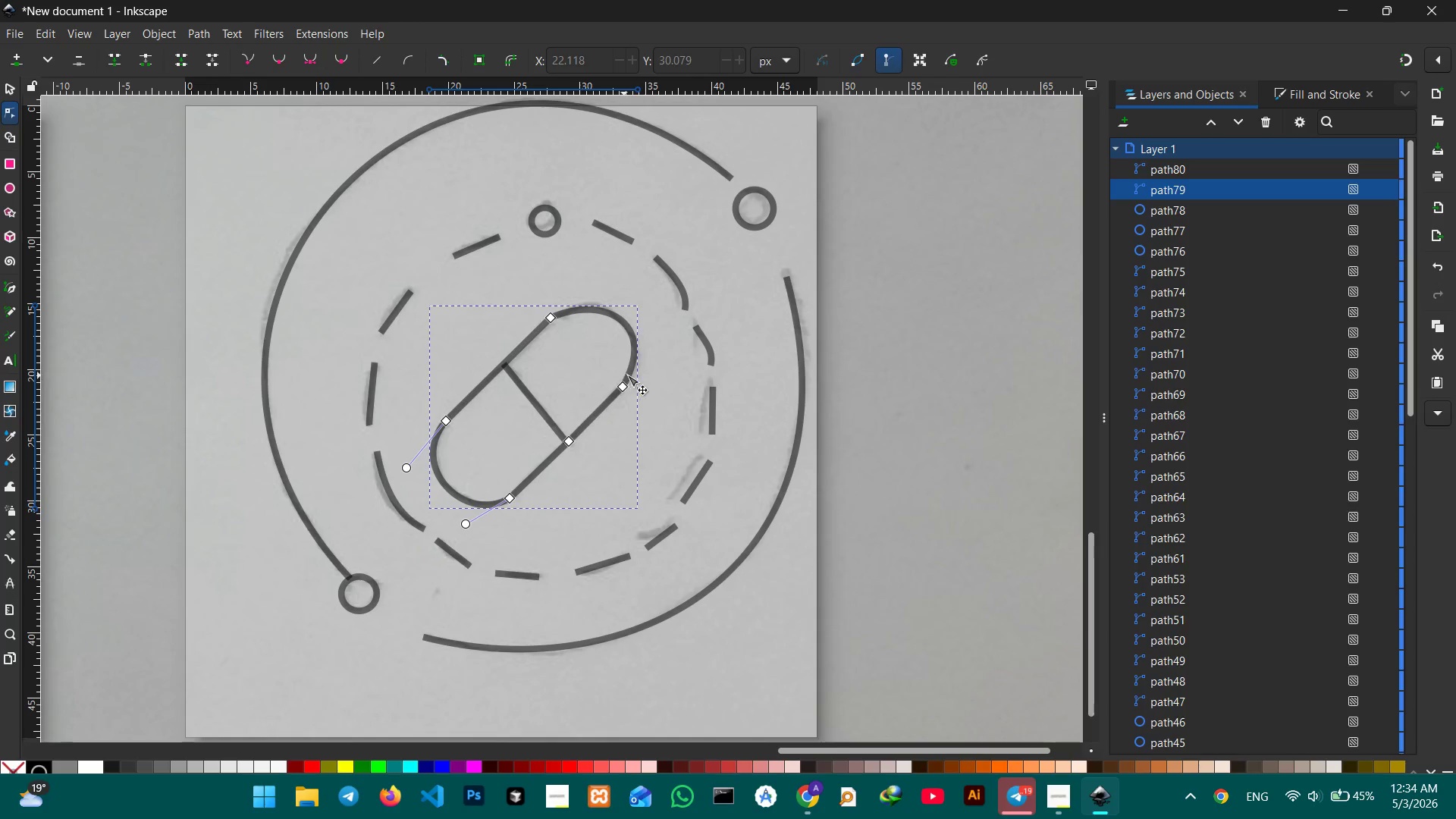 
left_click([623, 391])
 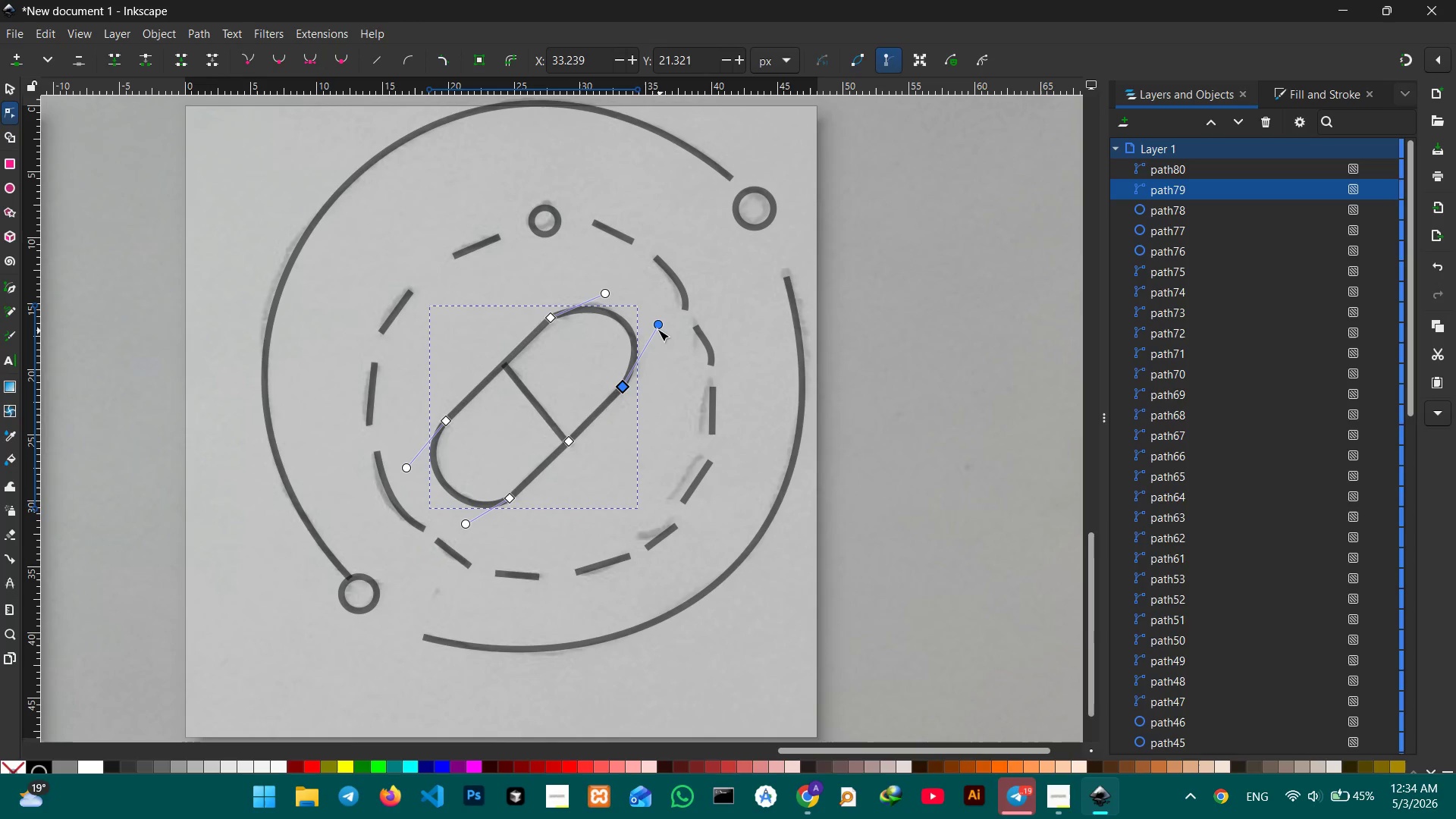 
left_click_drag(start_coordinate=[657, 329], to_coordinate=[666, 343])
 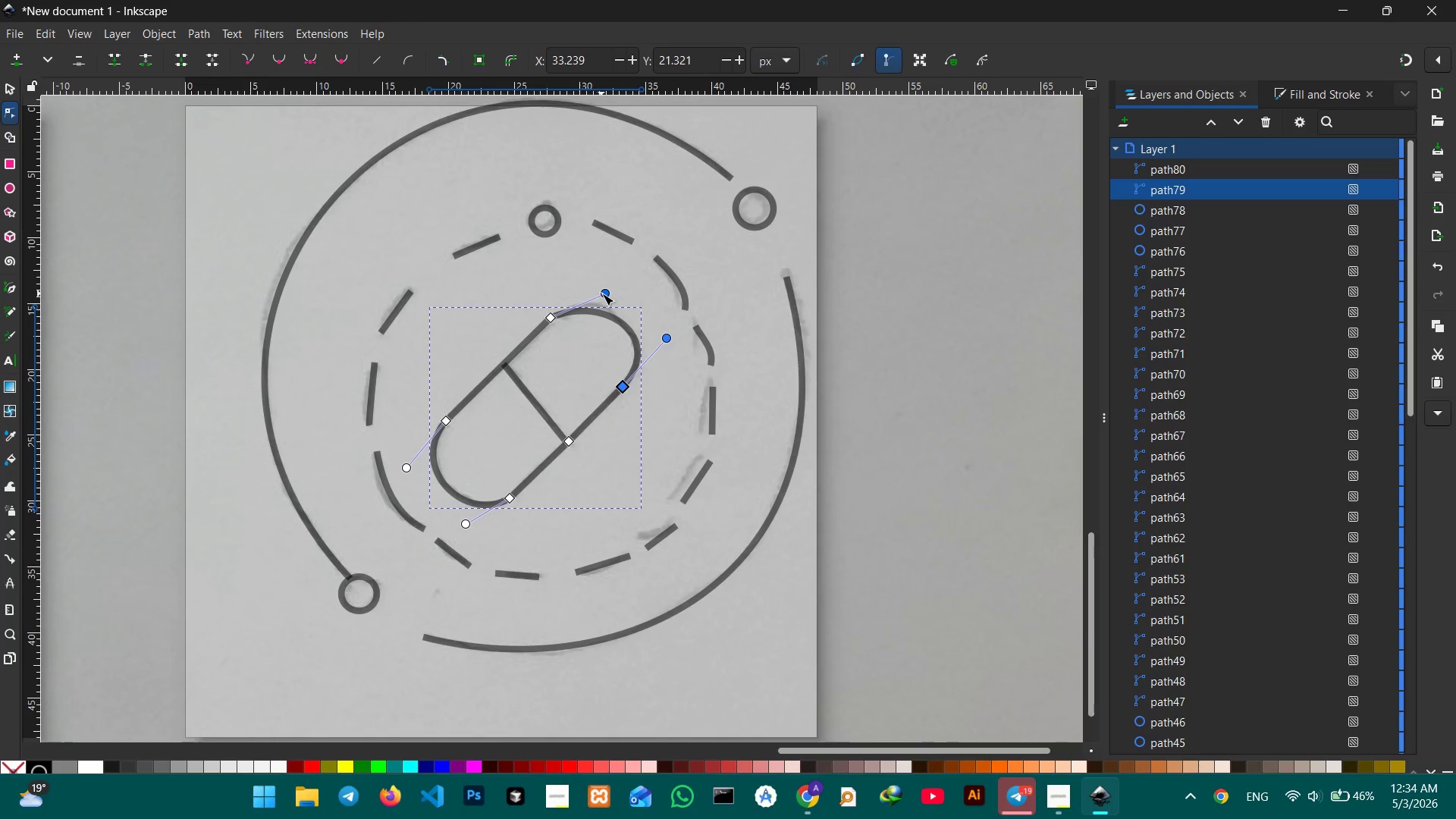 
left_click_drag(start_coordinate=[605, 293], to_coordinate=[598, 273])
 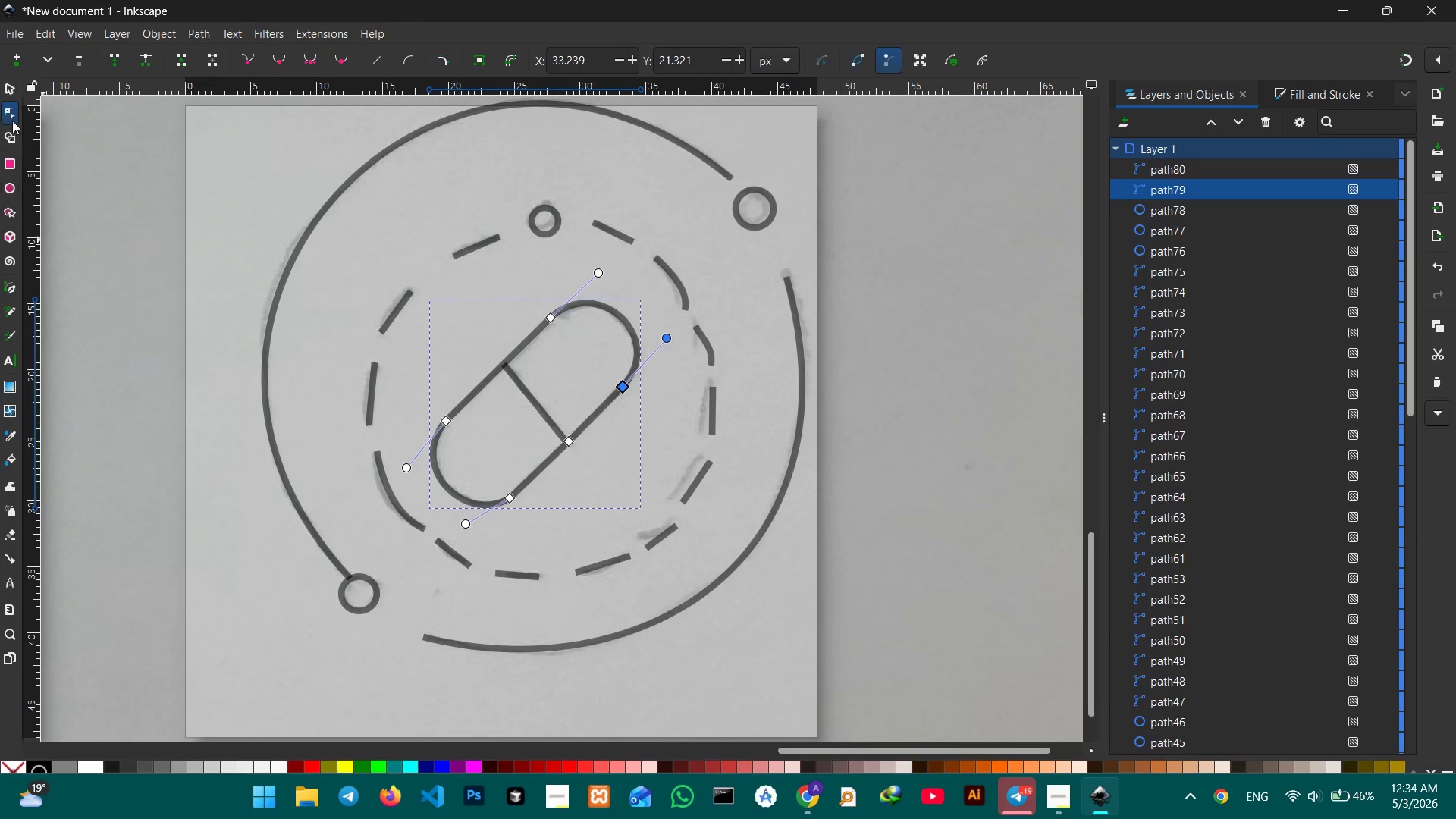 
left_click([11, 90])
 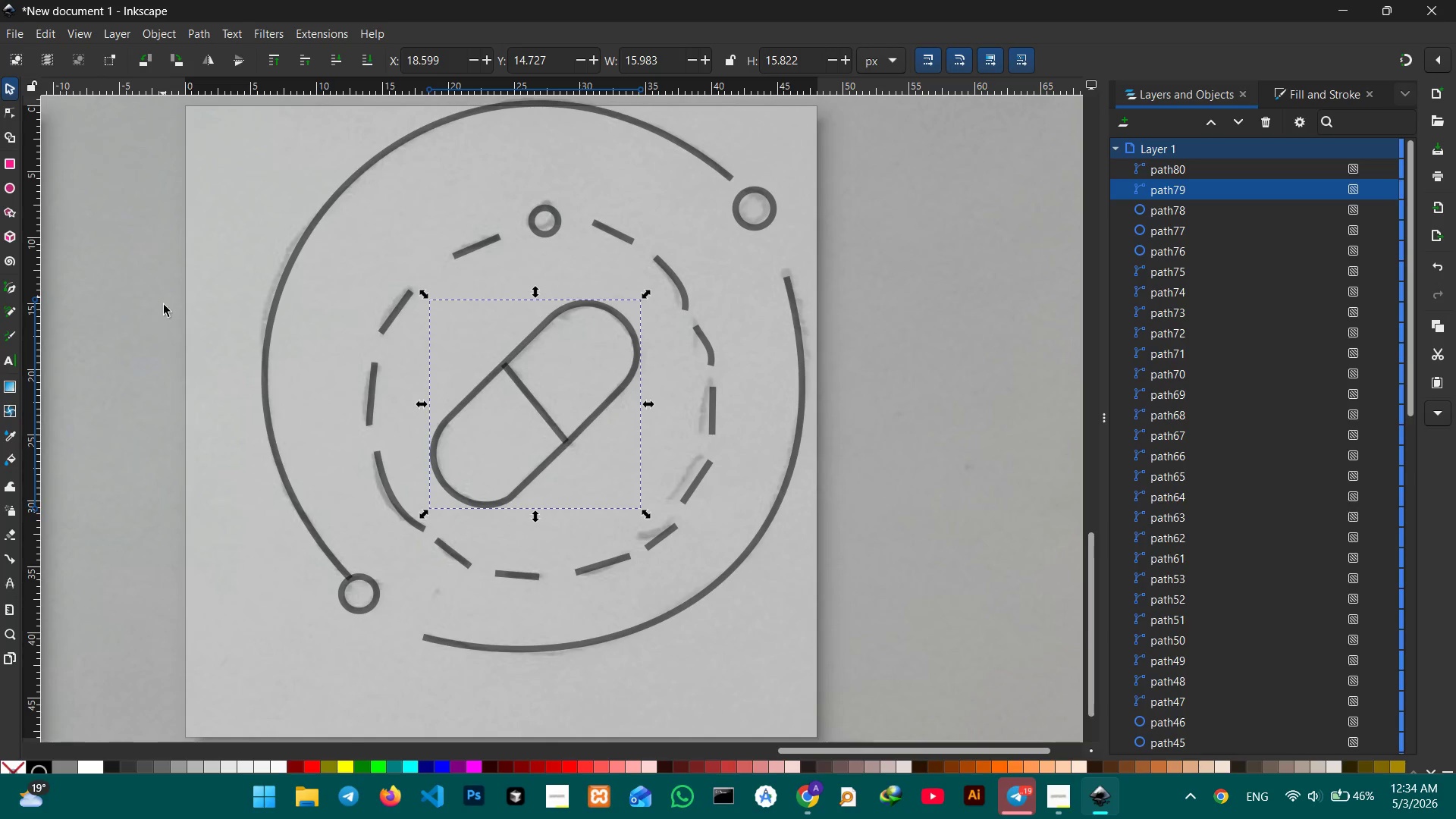 
double_click([167, 312])
 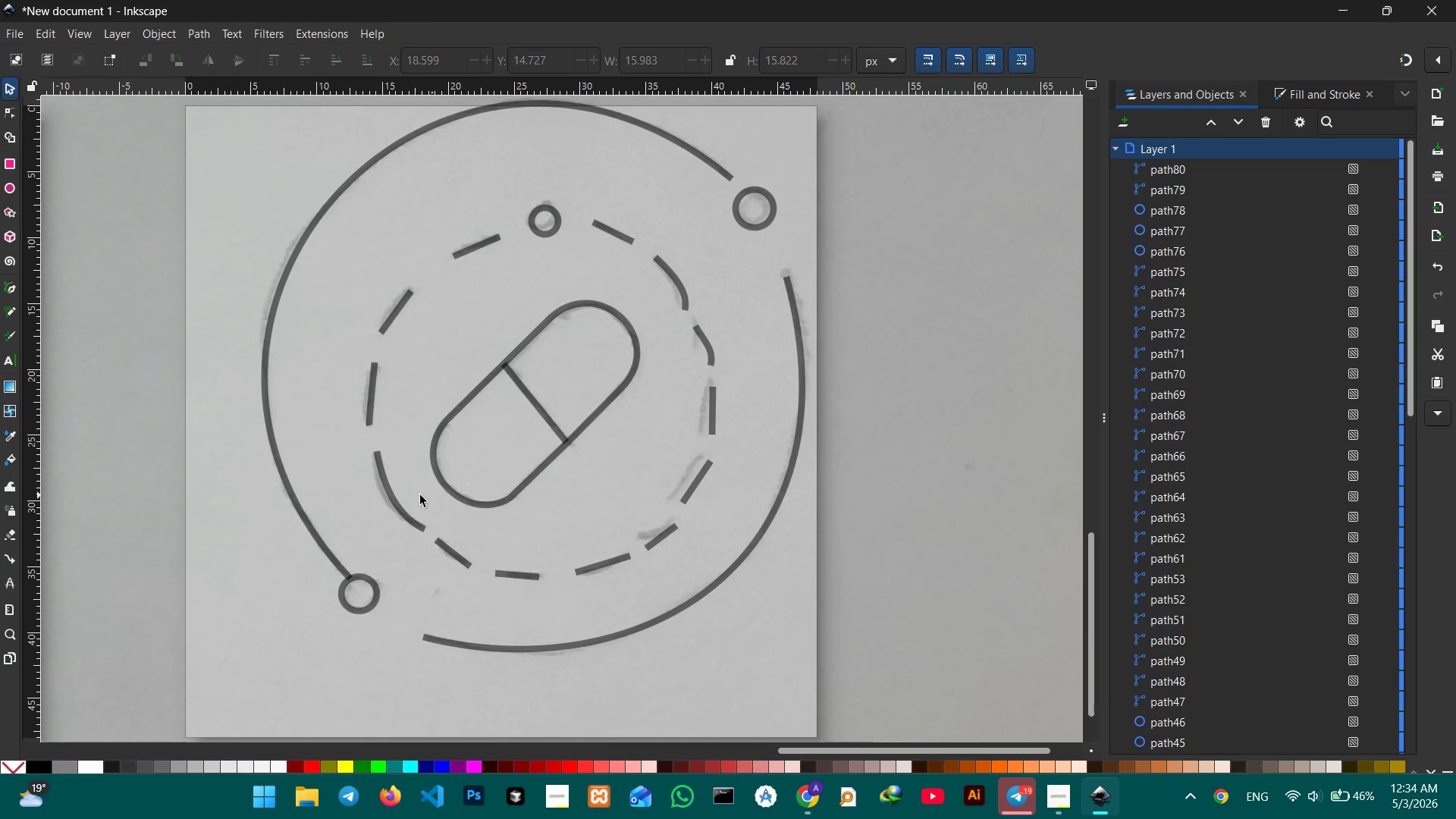 
hold_key(key=Space, duration=1.51)
 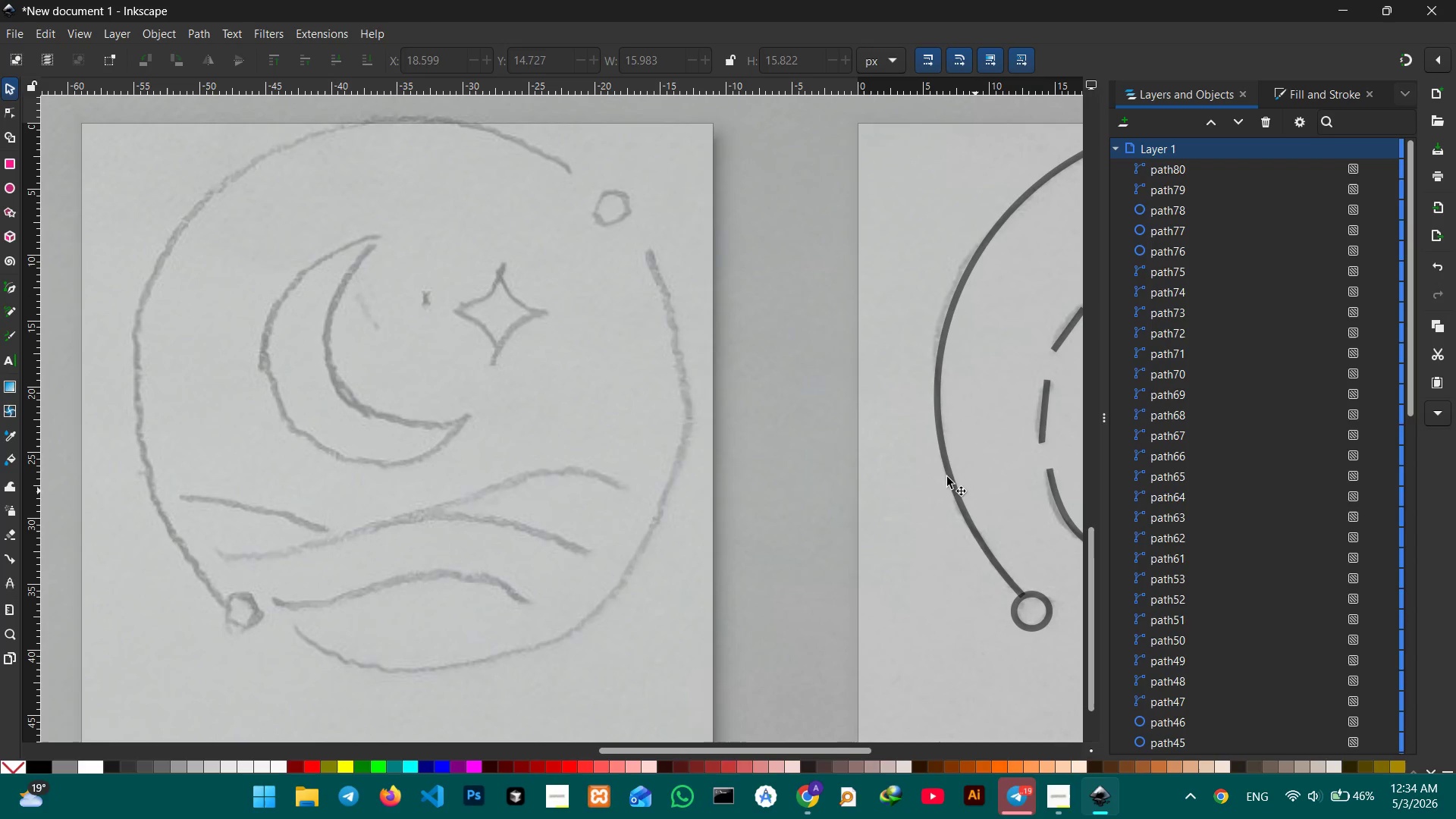 
left_click_drag(start_coordinate=[300, 475], to_coordinate=[996, 466])
 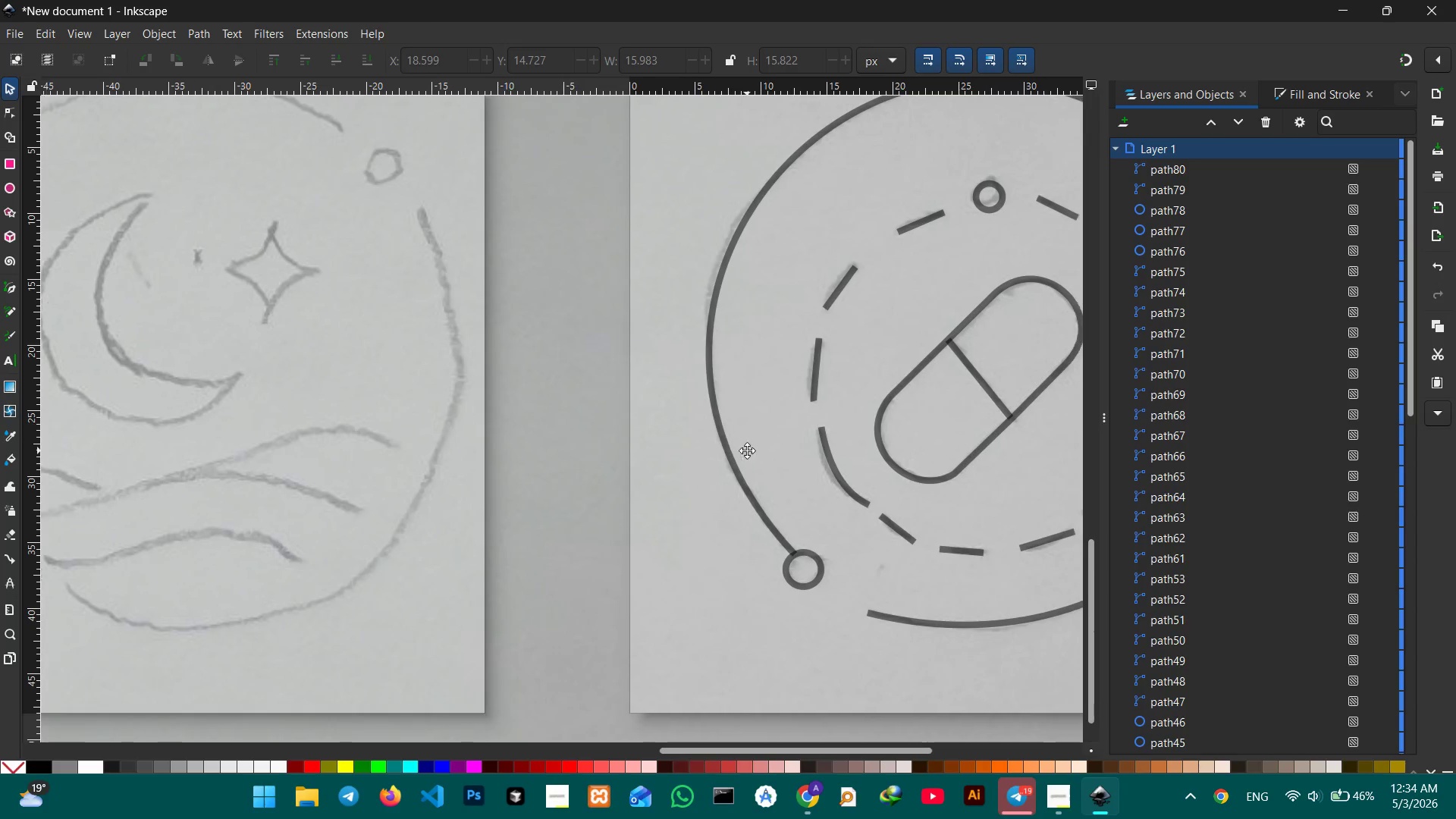 
left_click_drag(start_coordinate=[774, 464], to_coordinate=[973, 493])
 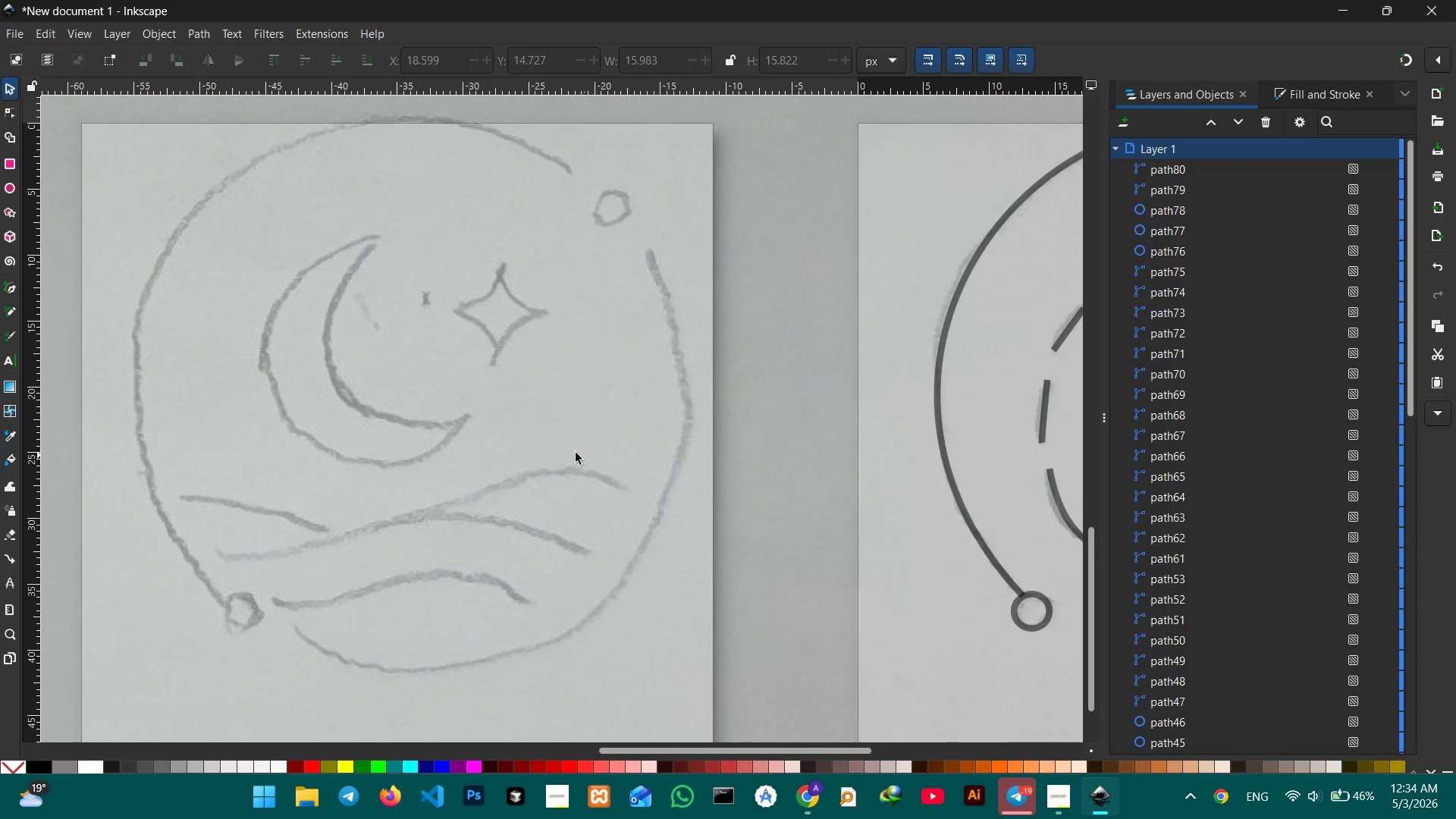 
hold_key(key=Space, duration=0.34)
 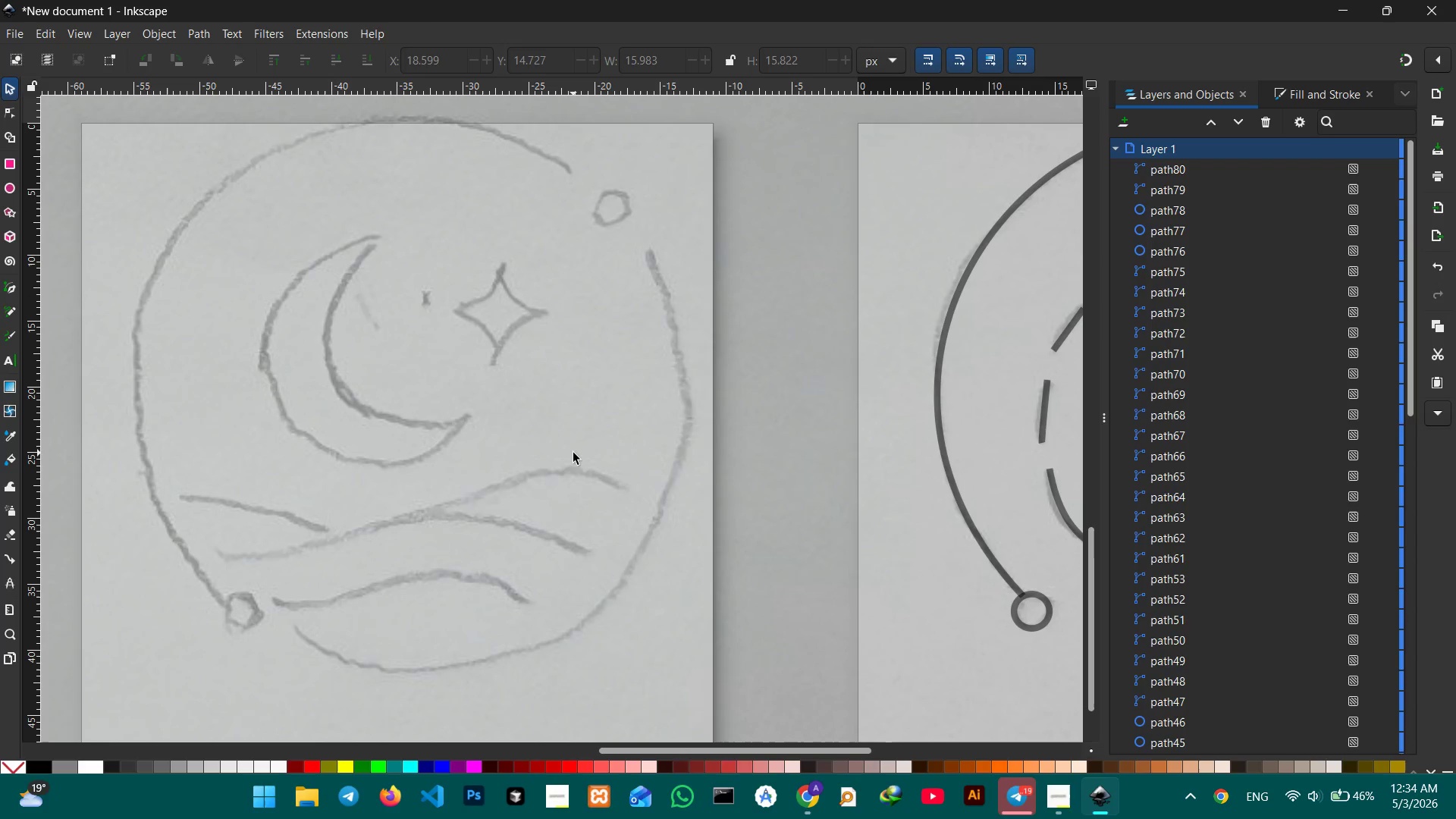 
hold_key(key=Space, duration=0.89)
 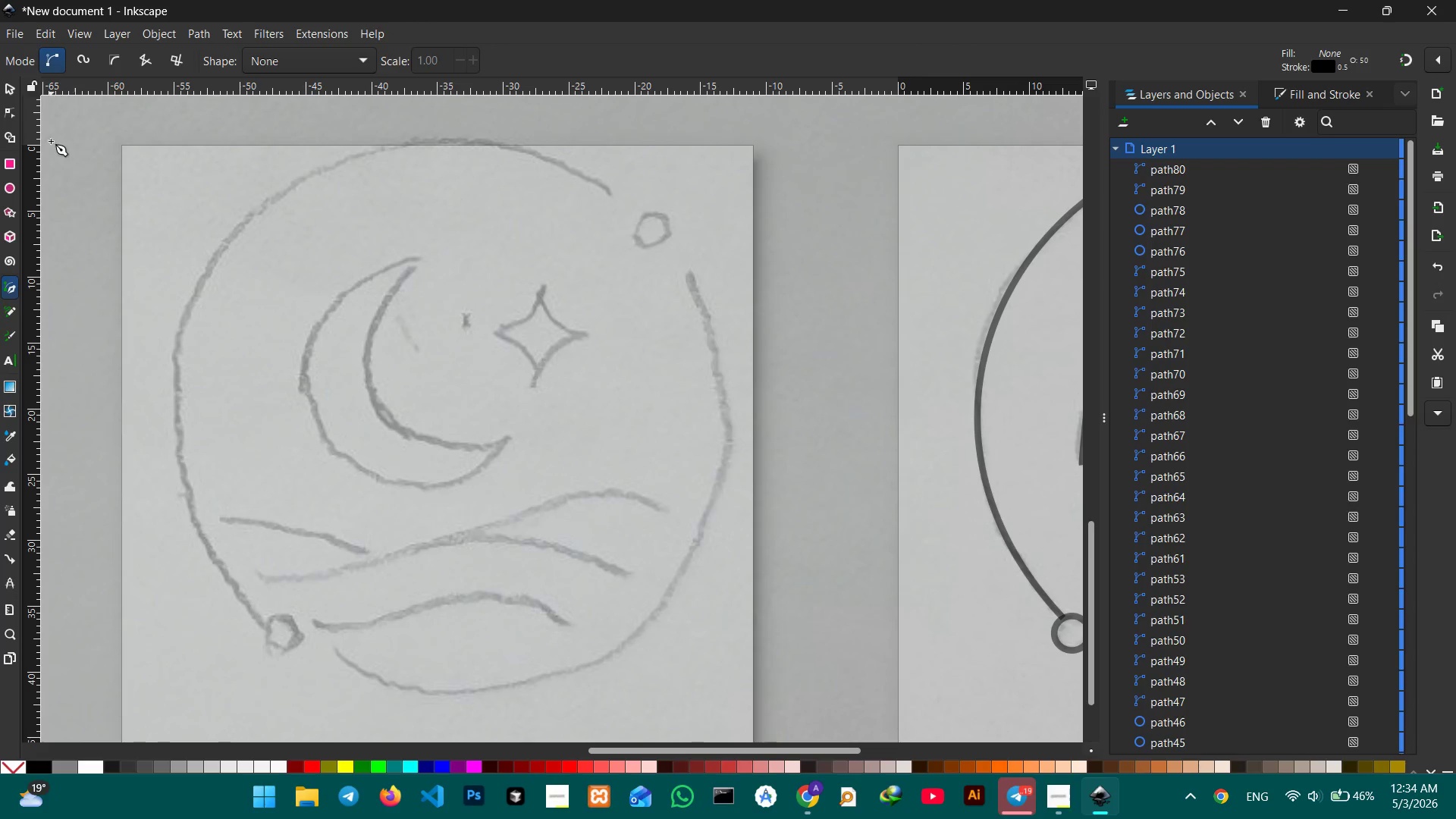 
left_click_drag(start_coordinate=[573, 453], to_coordinate=[613, 475])
 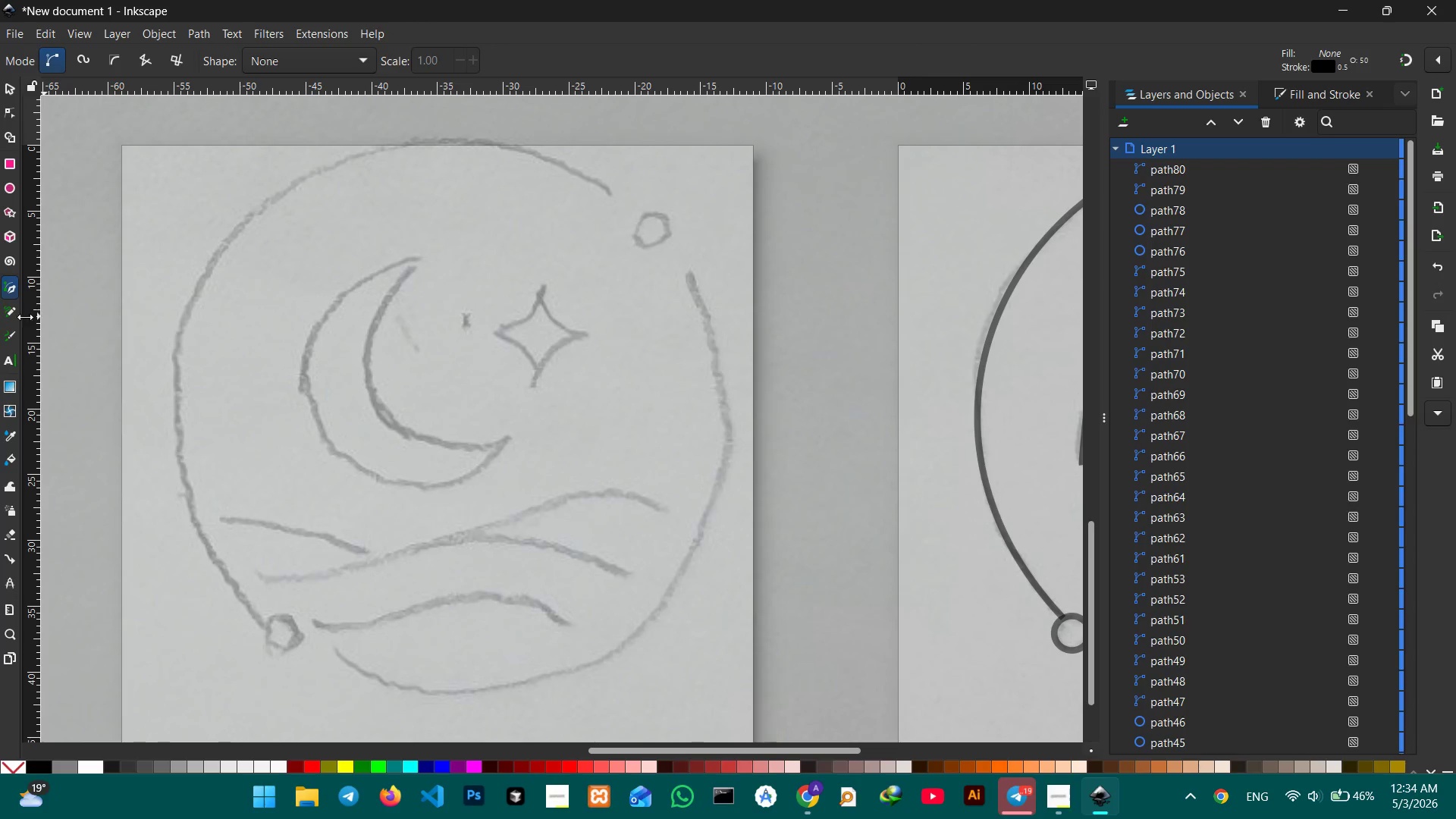 
left_click([17, 293])
 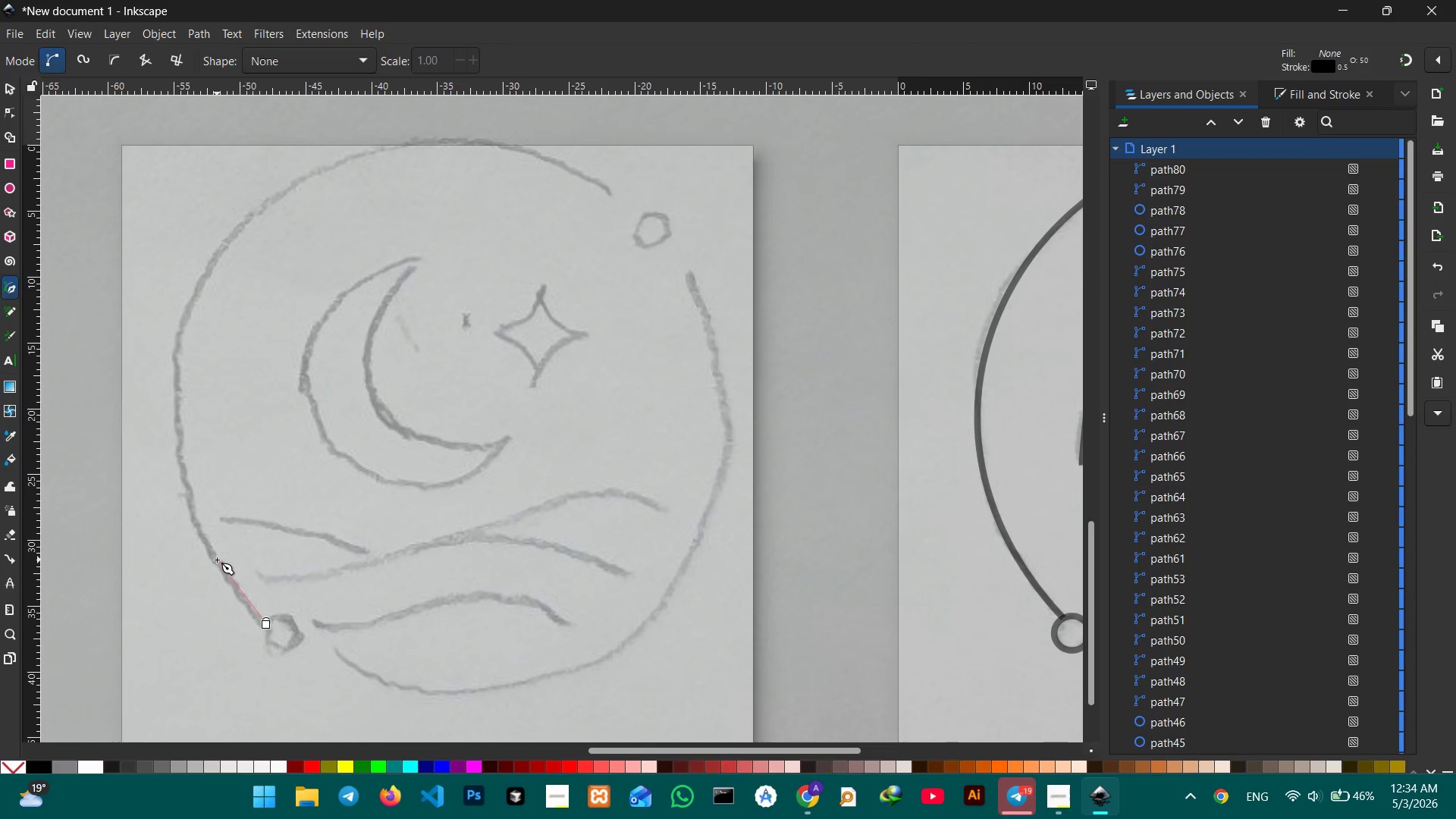 
left_click([177, 424])
 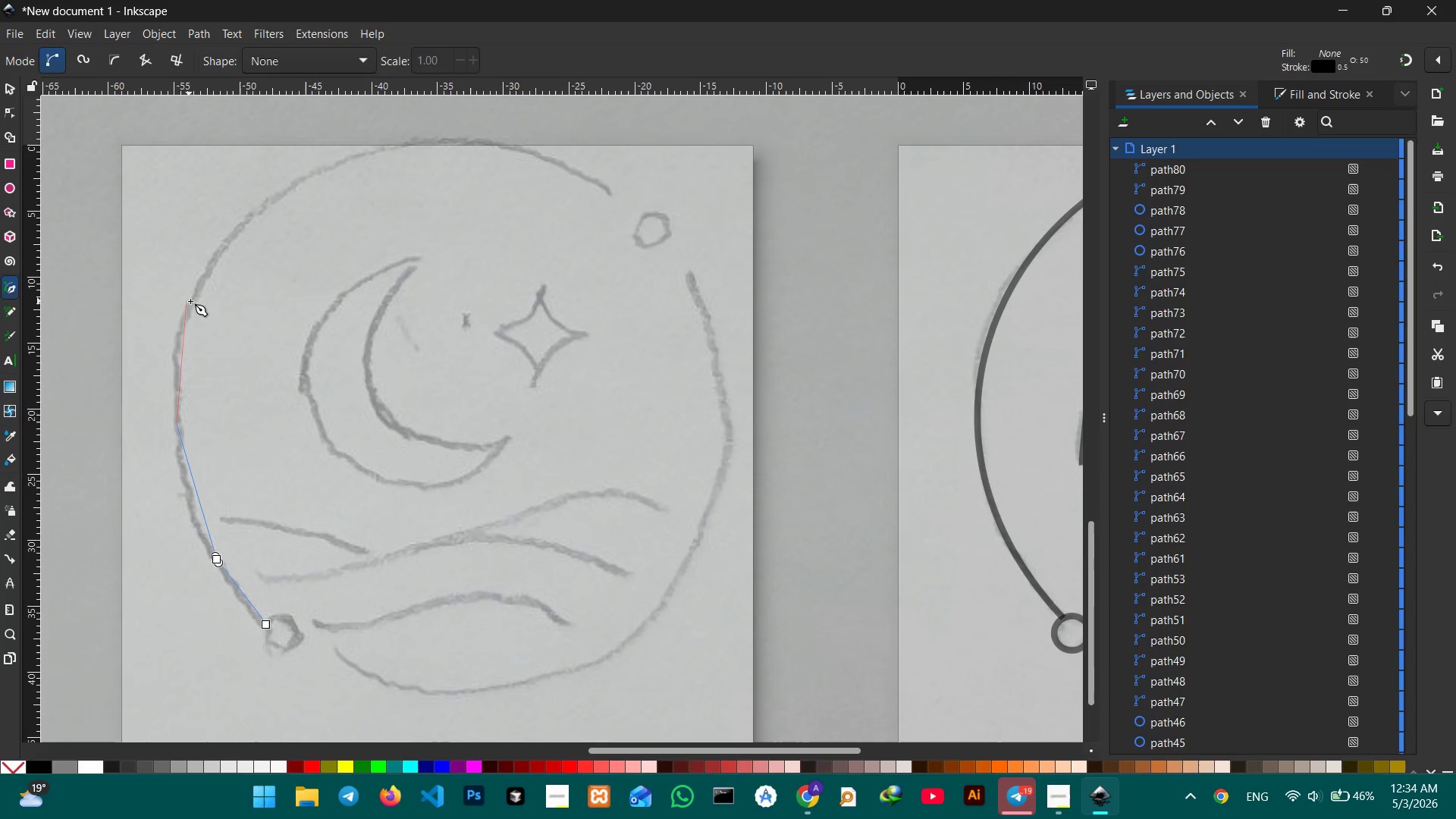 
left_click([193, 301])
 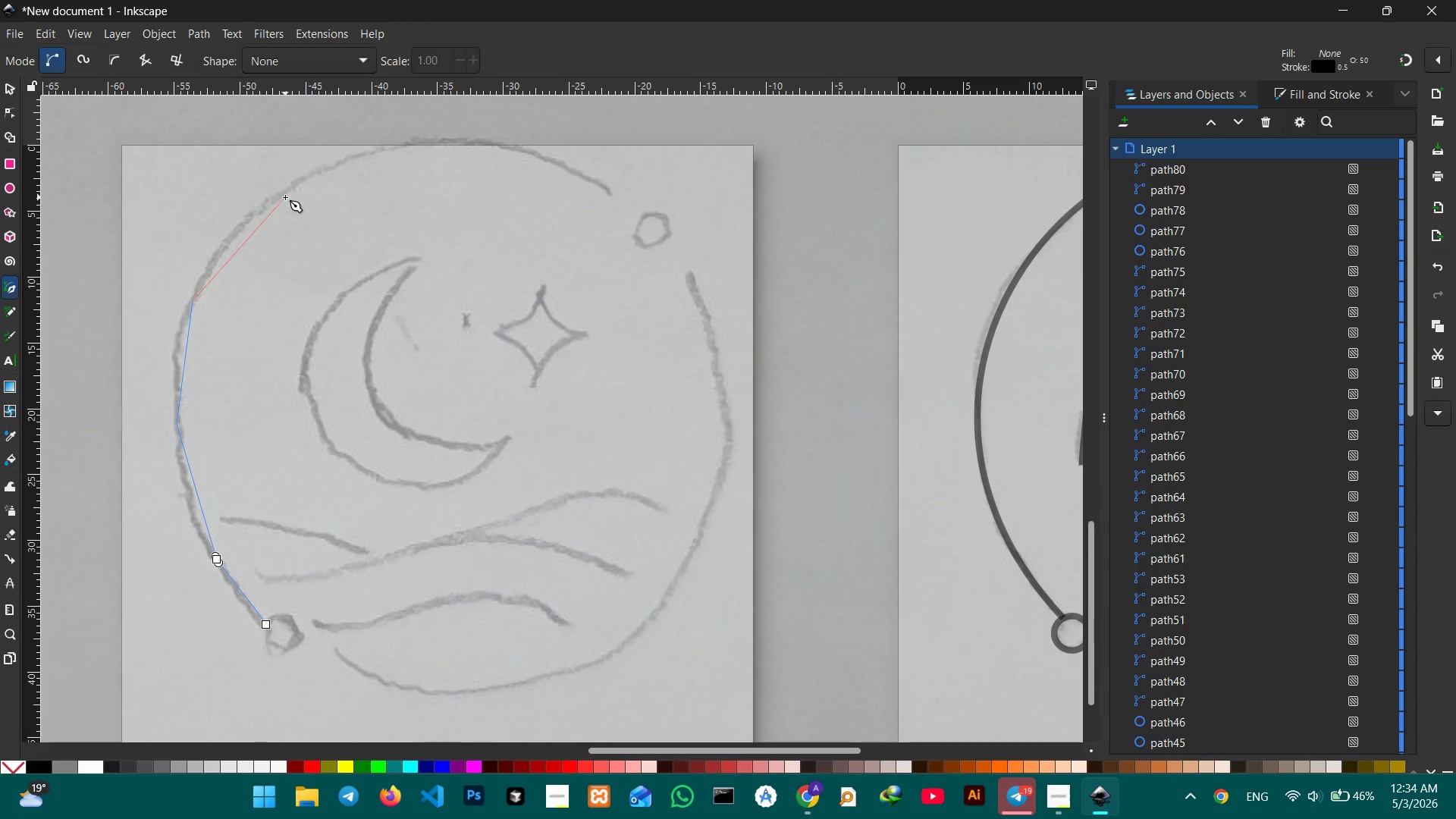 
left_click([281, 196])
 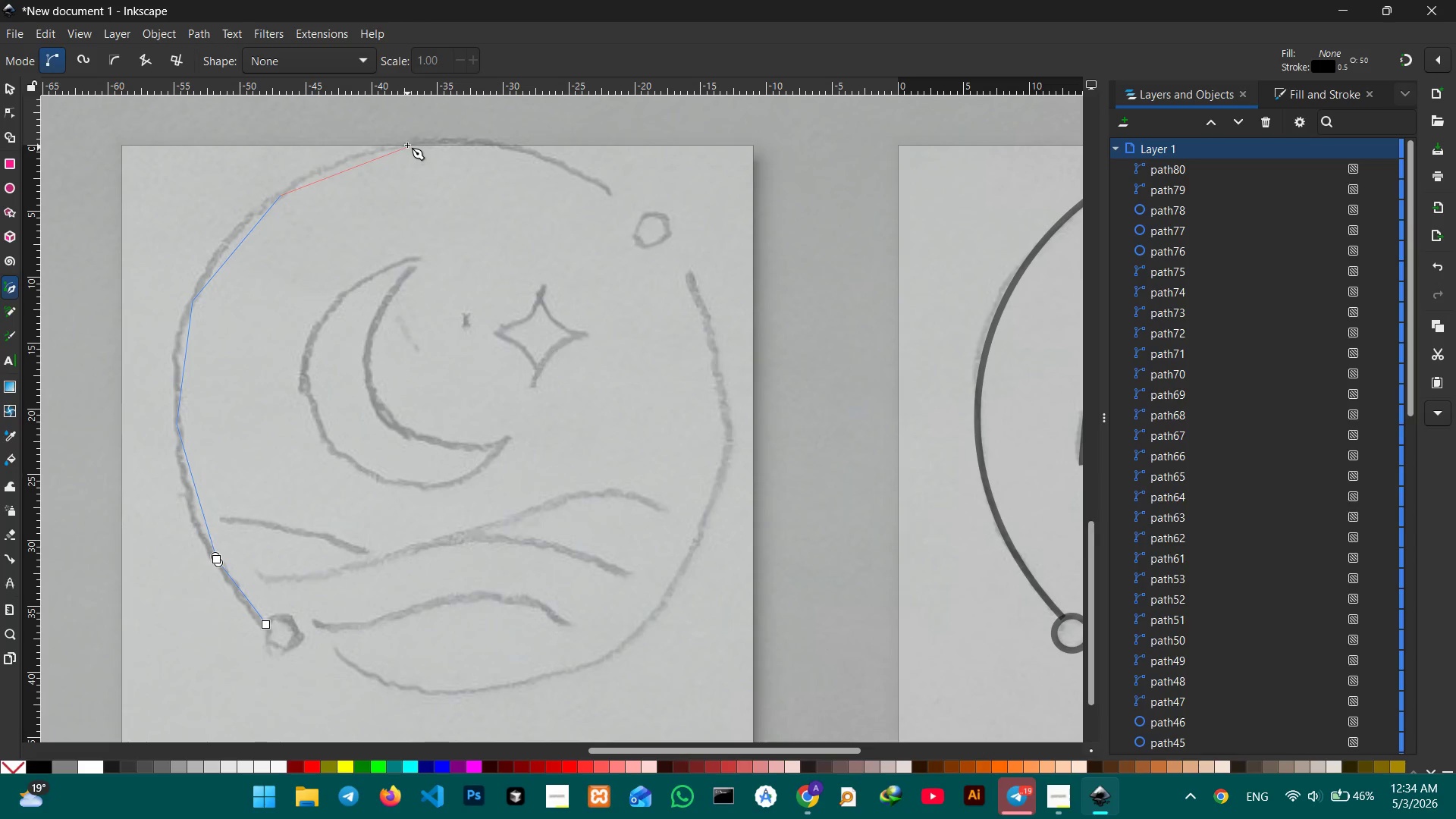 
left_click([407, 141])
 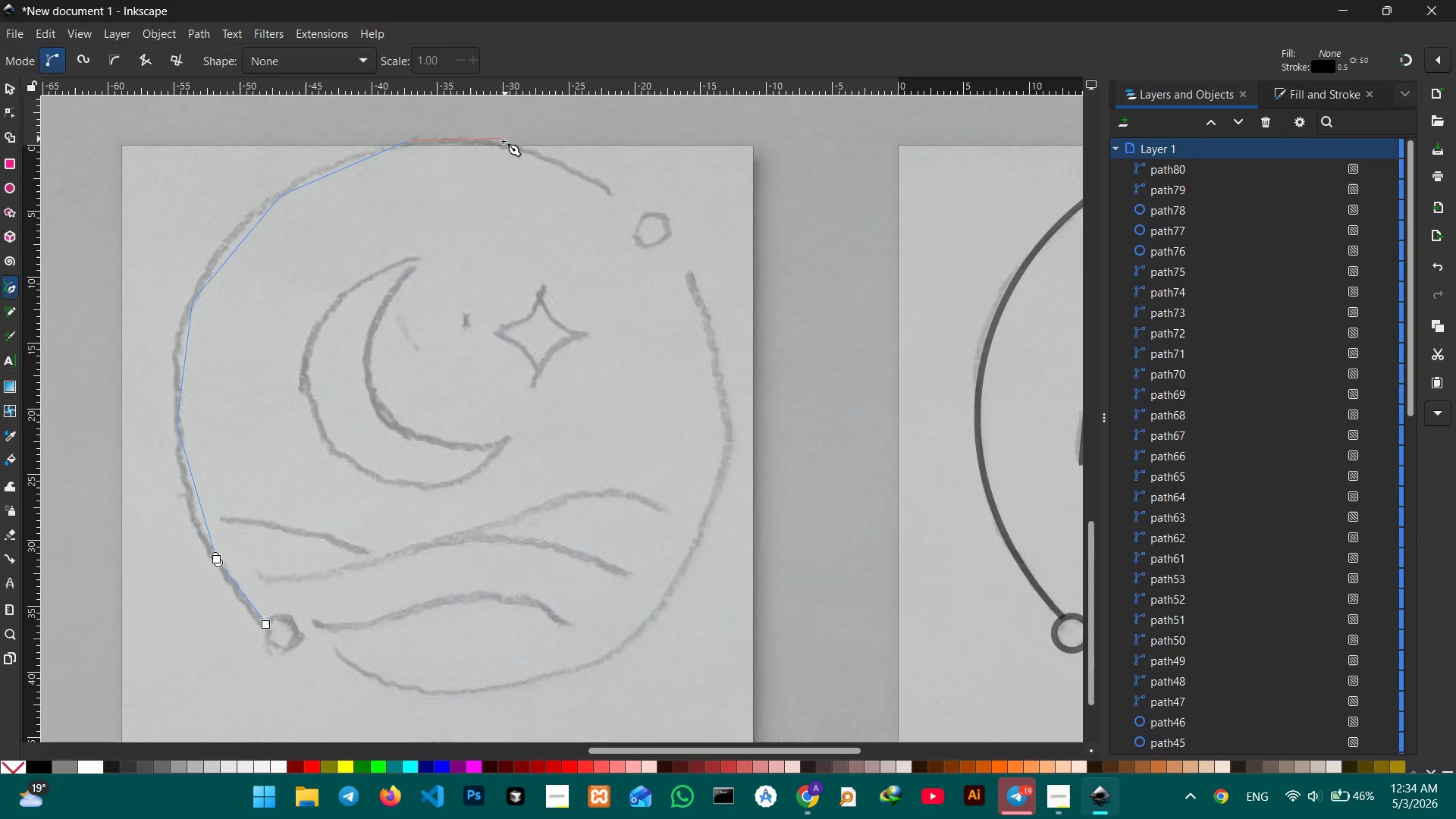 
left_click([504, 144])
 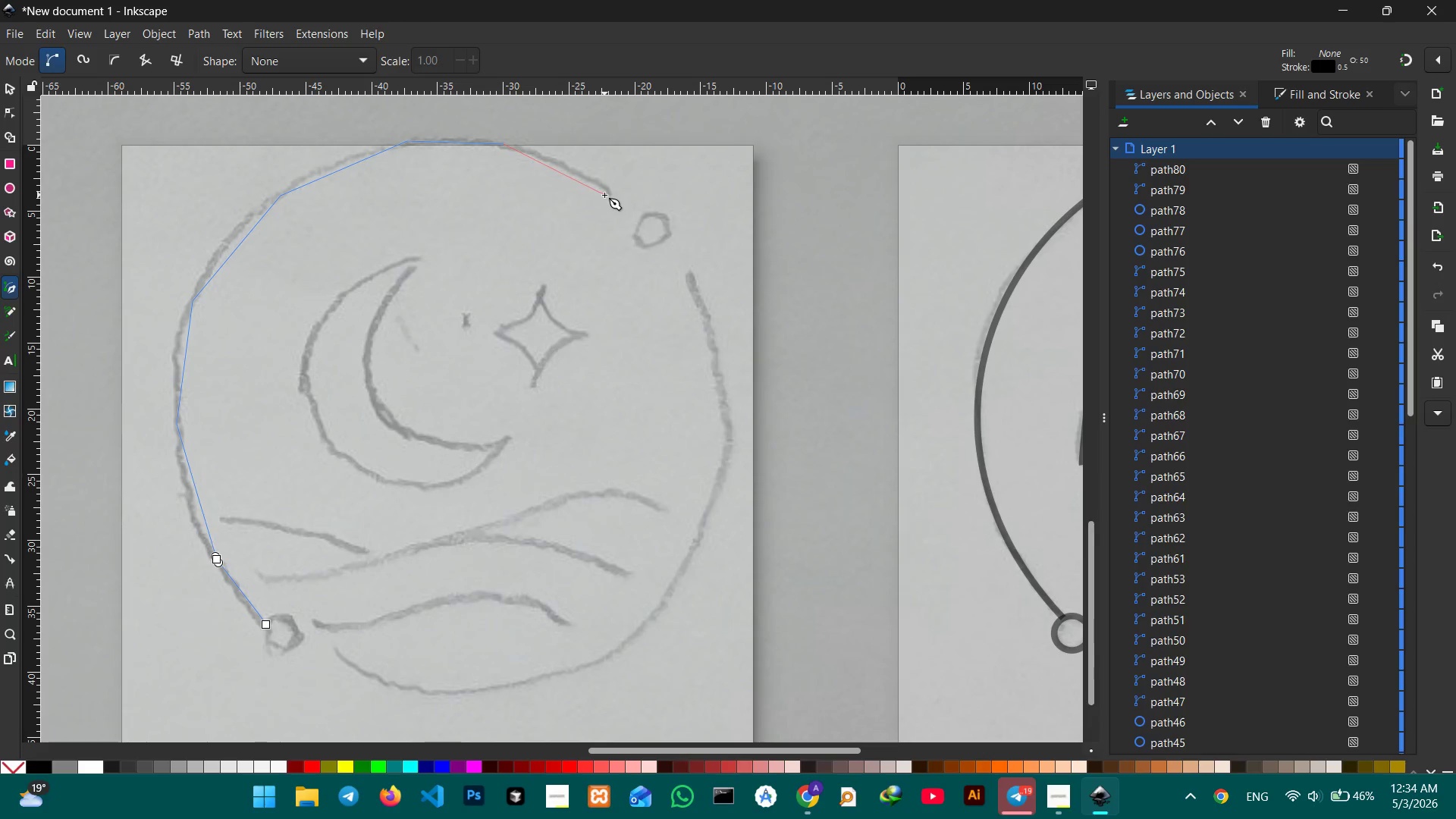 
left_click([607, 190])
 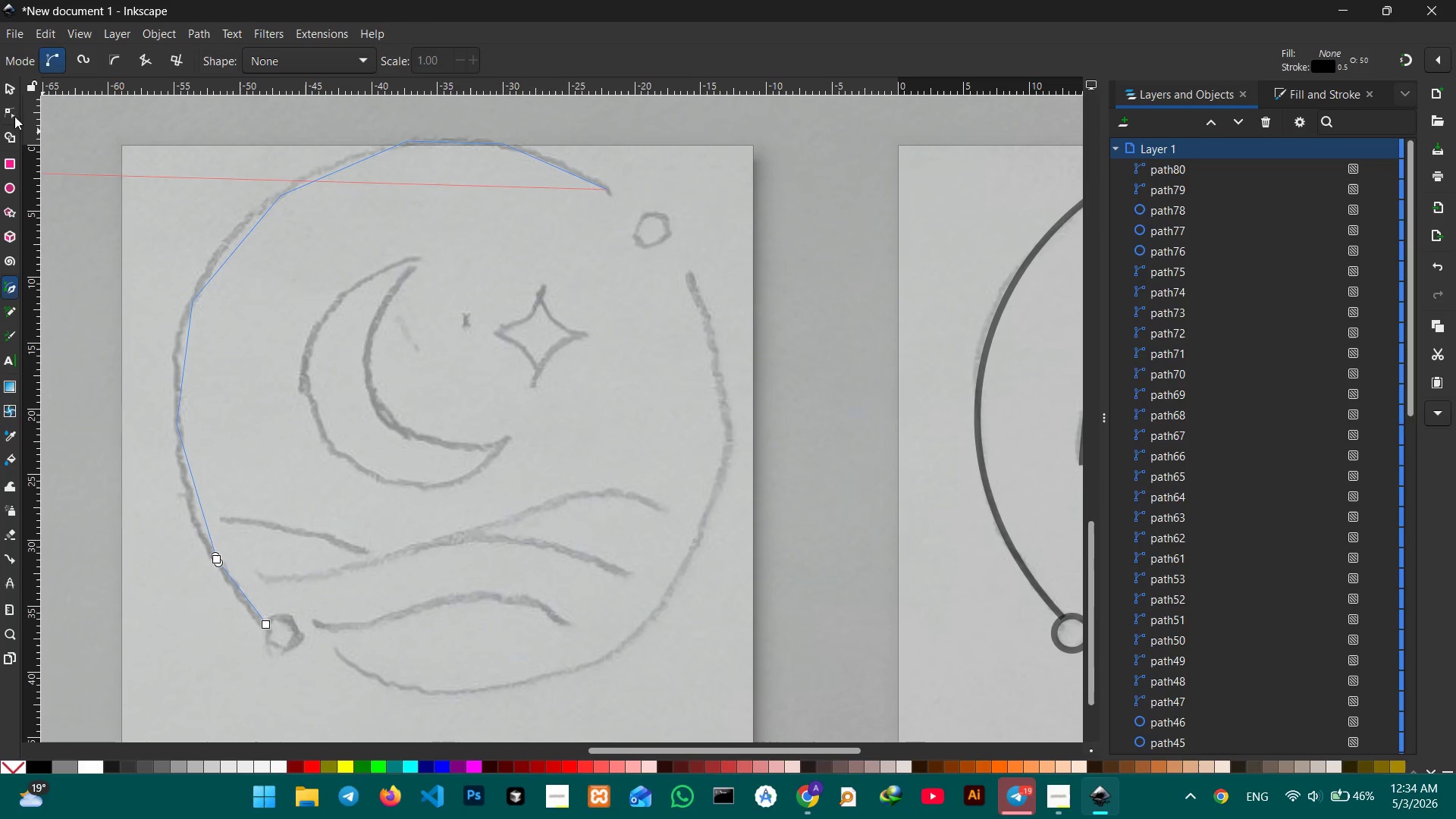 
left_click([6, 88])
 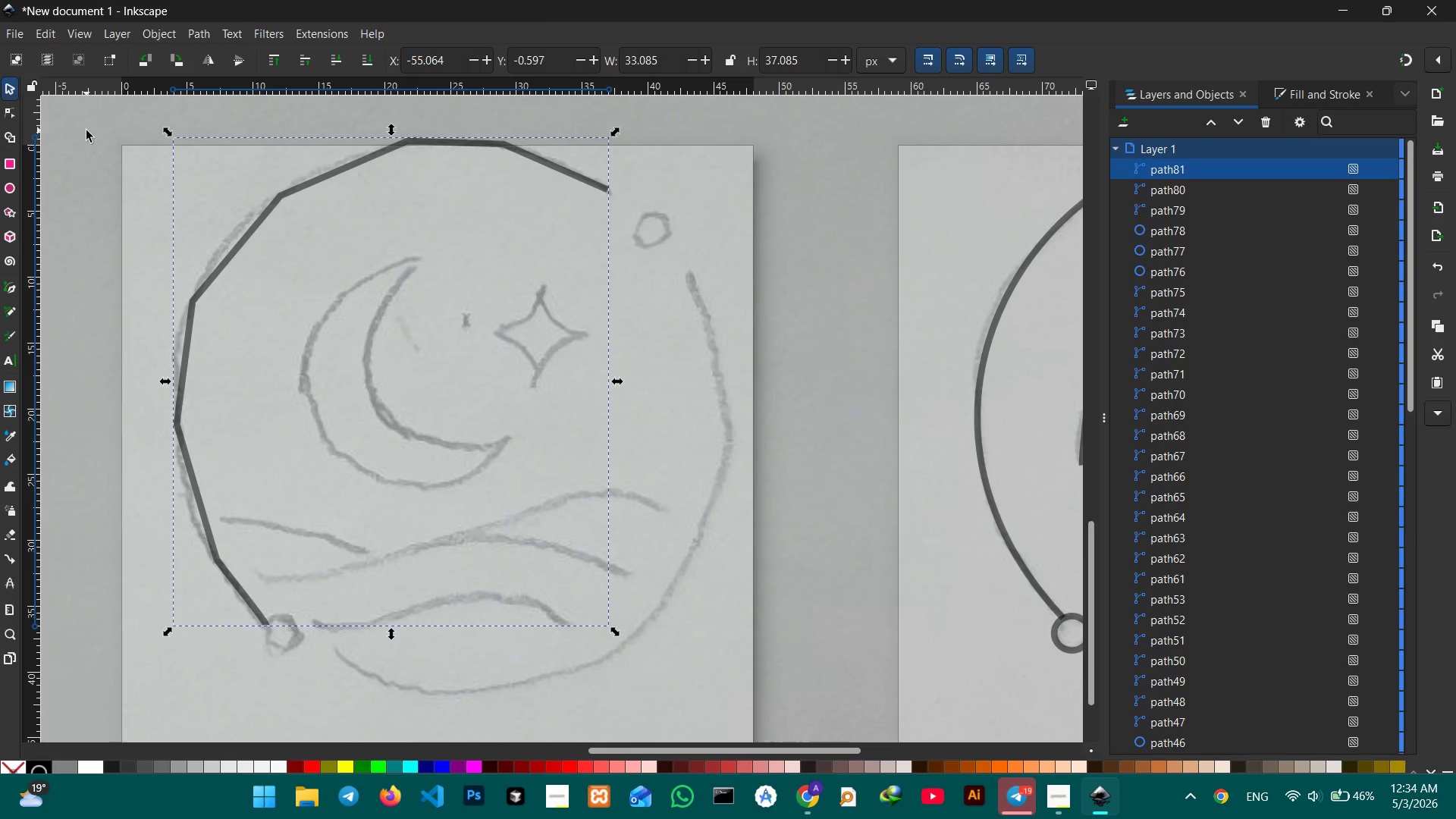 
left_click([86, 130])
 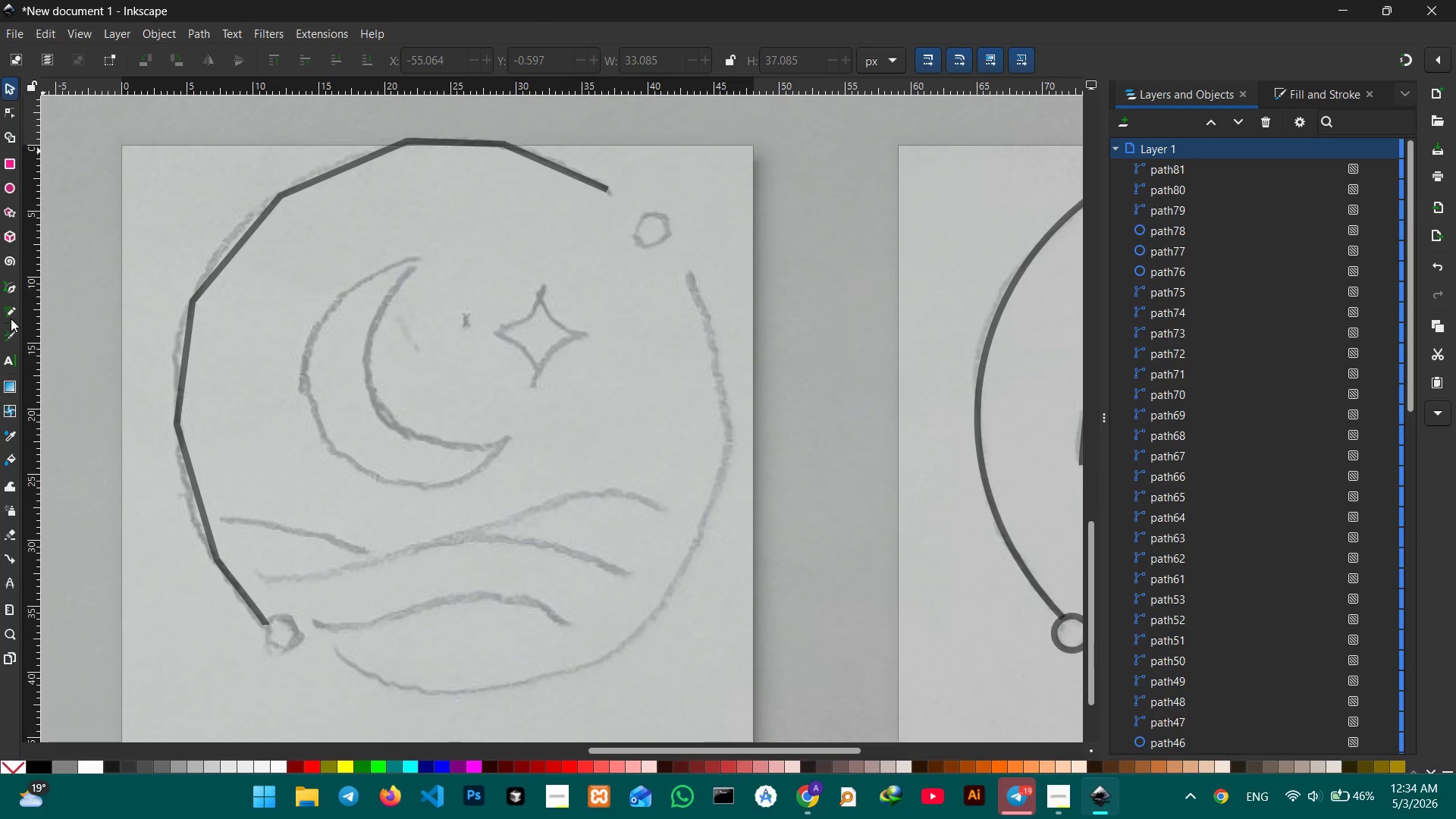 
left_click([9, 278])
 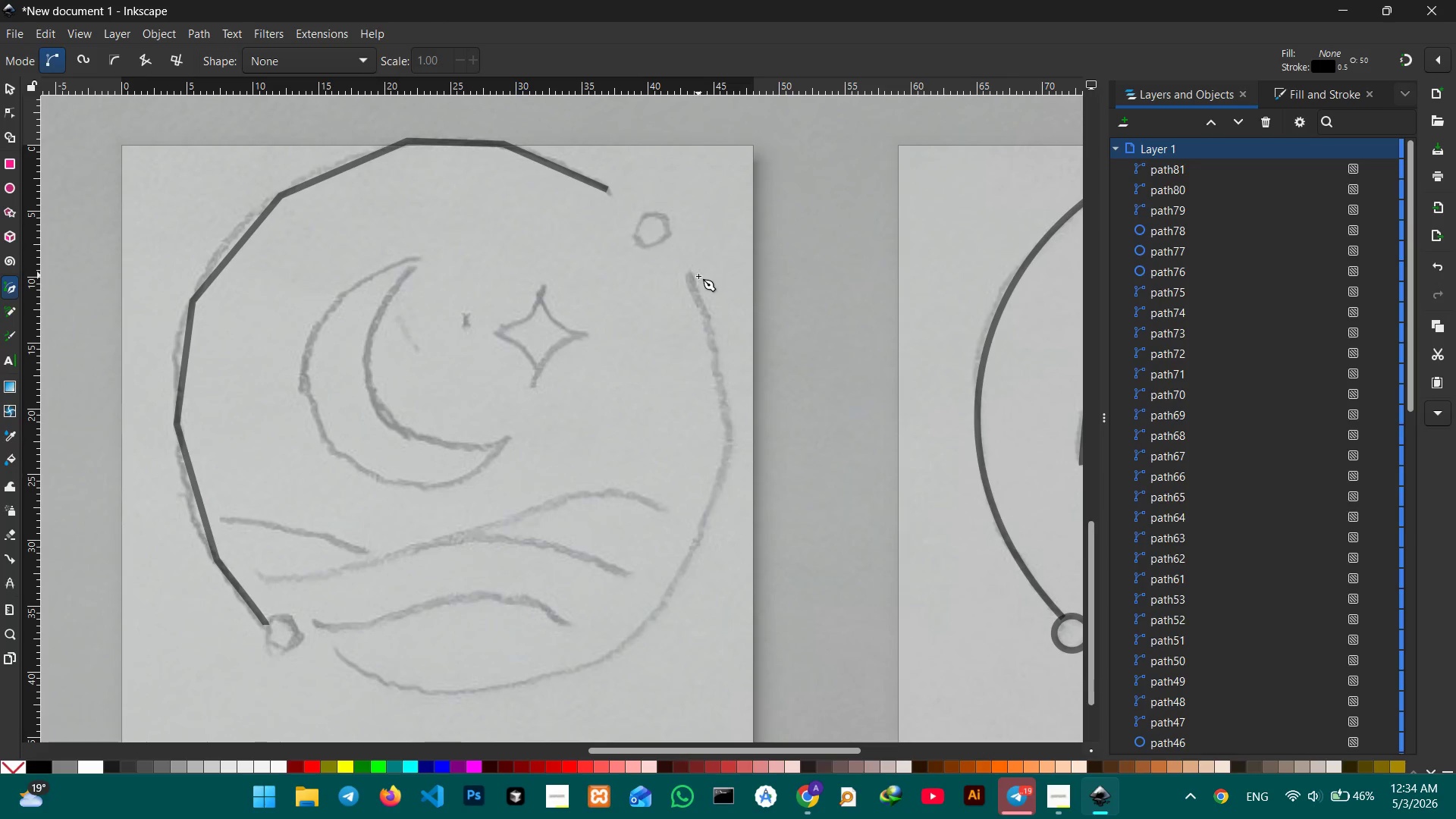 
left_click([690, 276])
 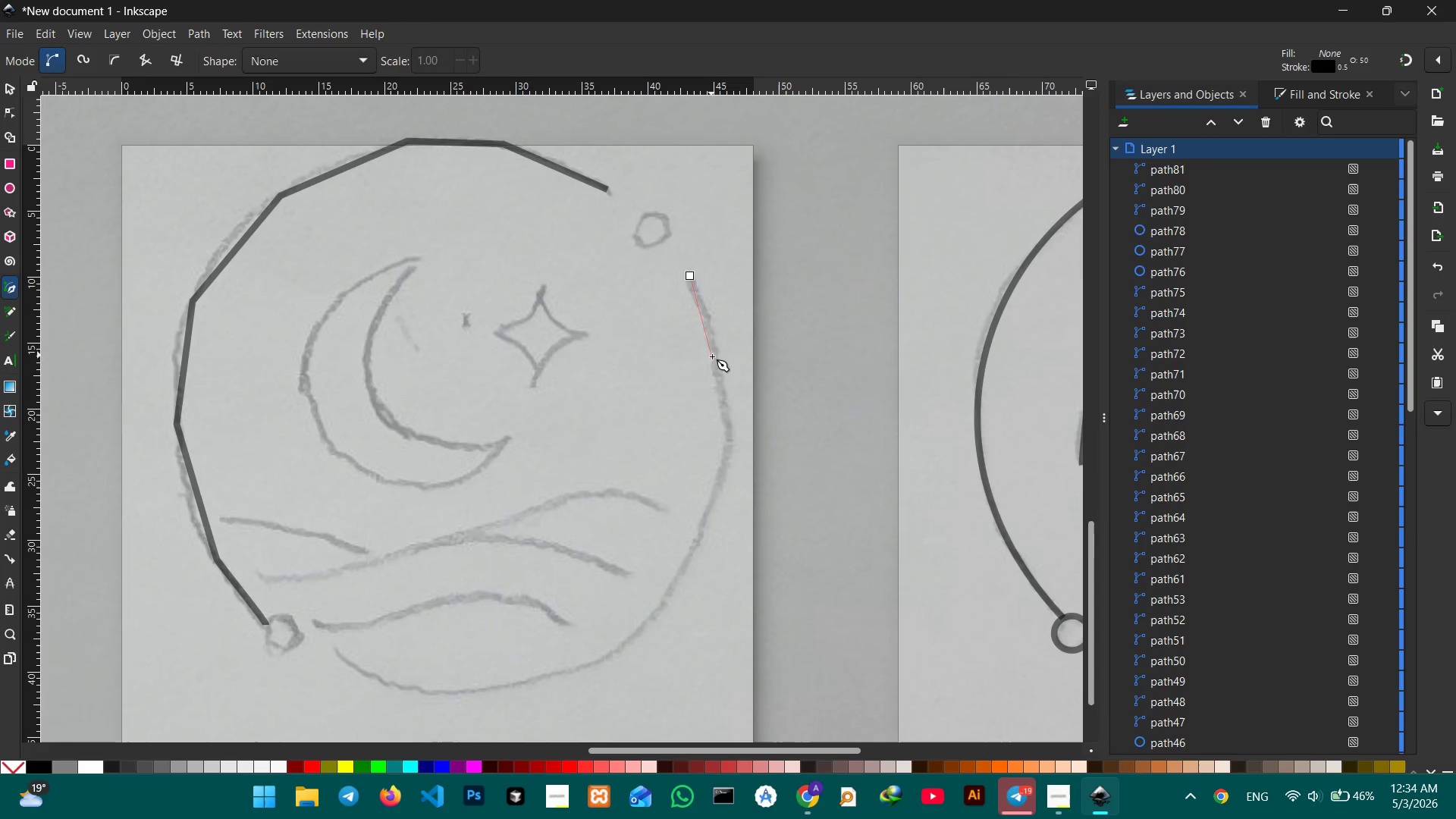 
left_click([727, 391])
 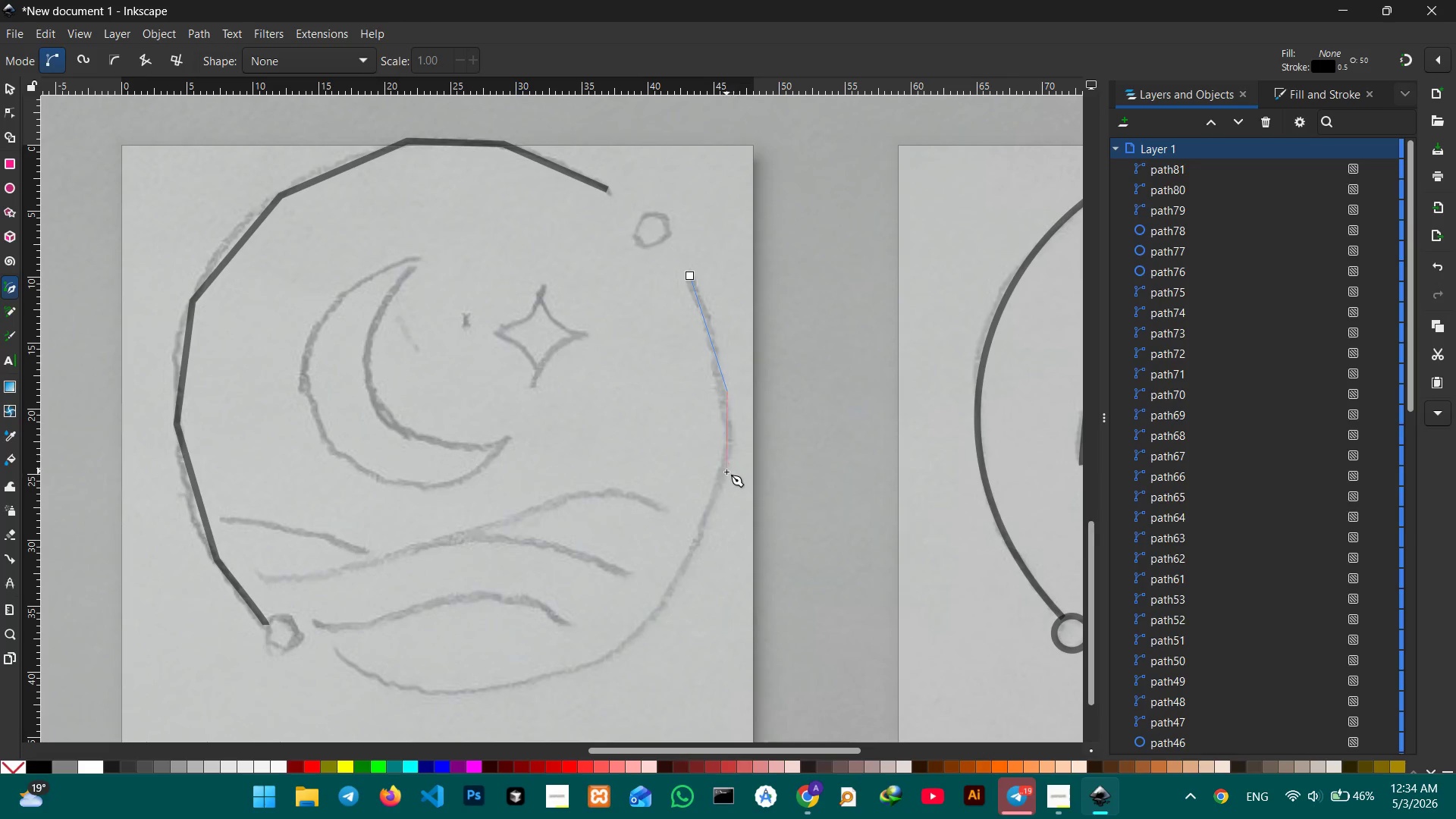 
left_click([723, 483])
 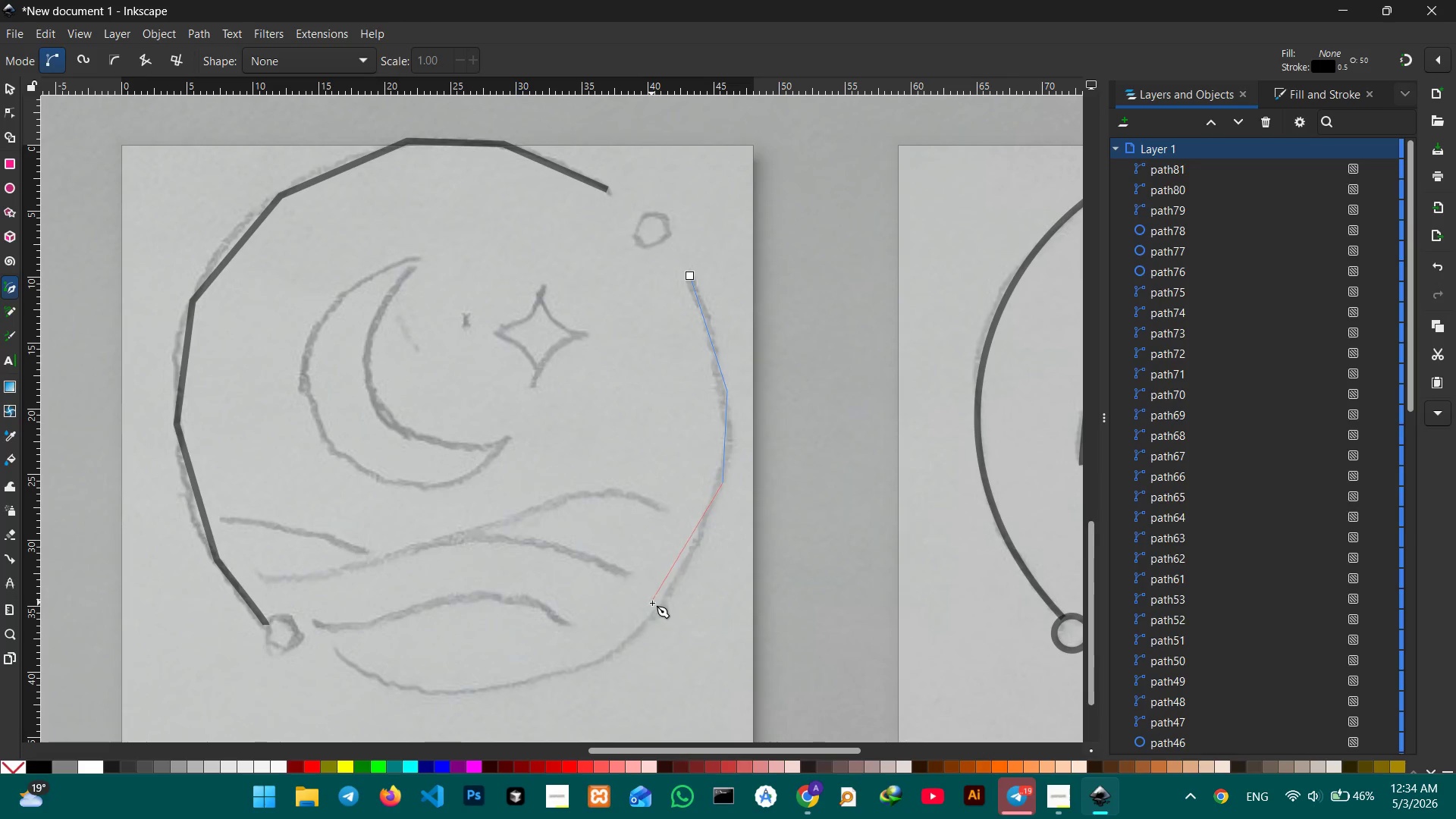 
left_click([663, 606])
 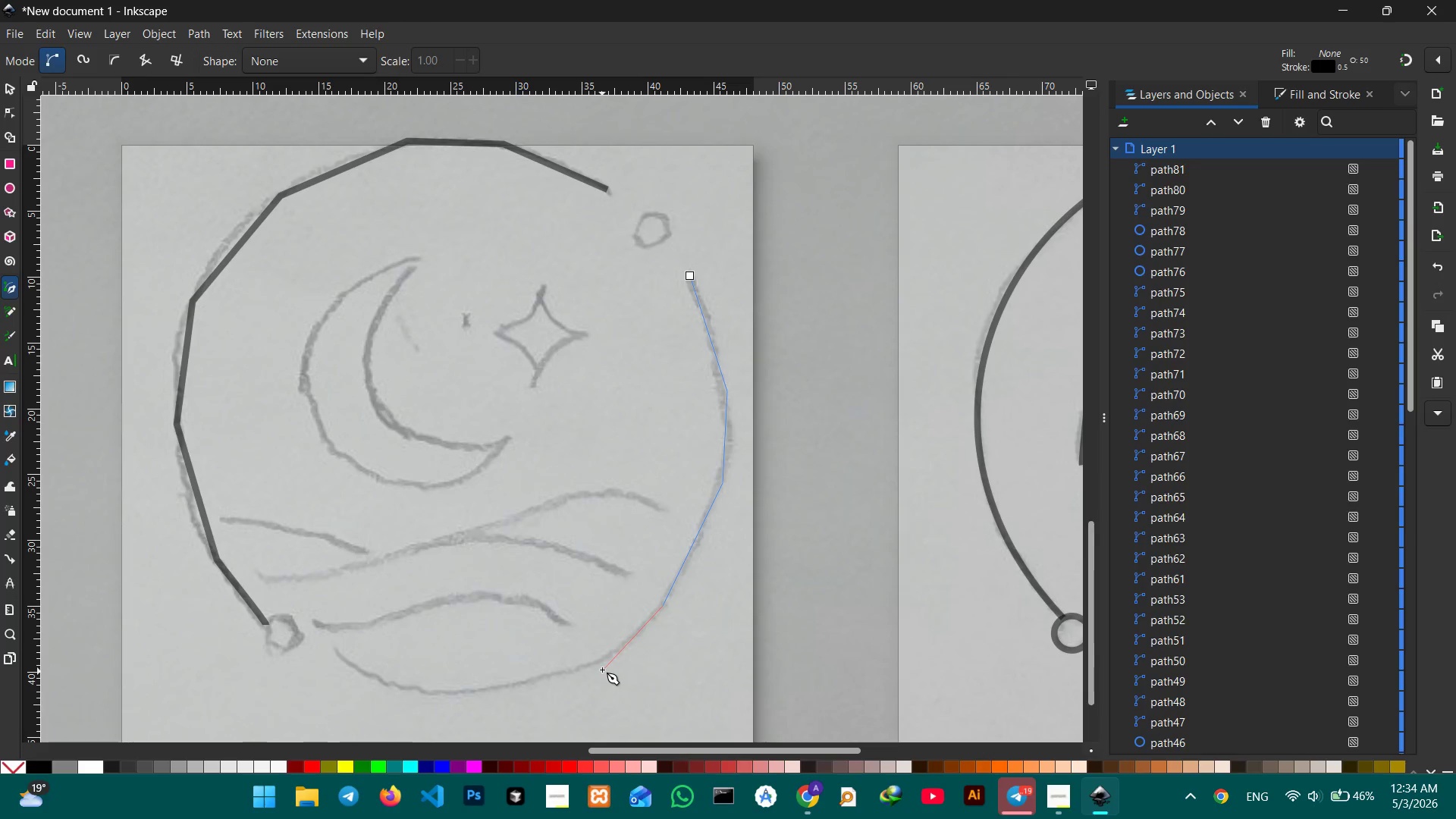 
left_click([598, 664])
 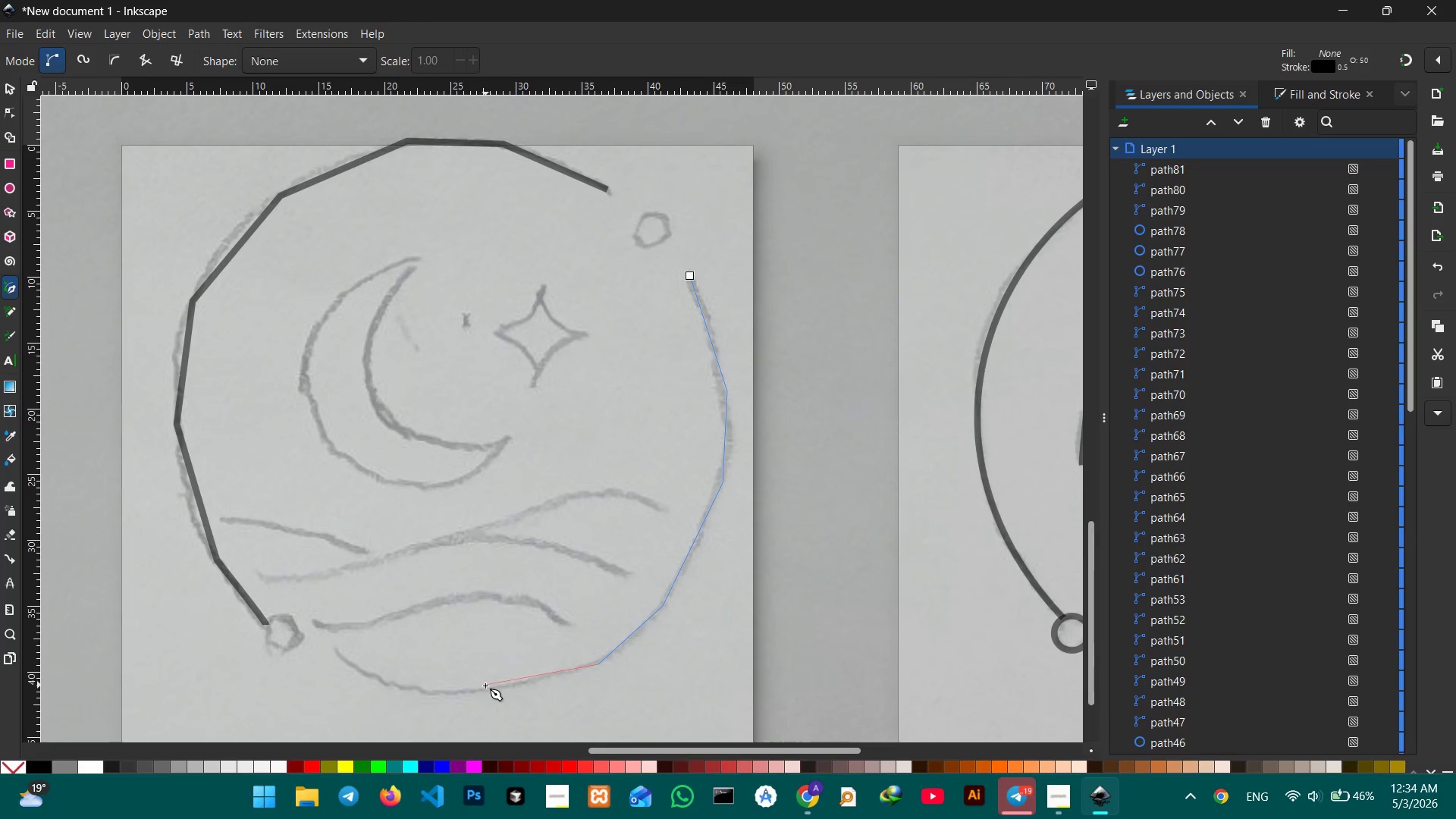 
left_click([485, 689])
 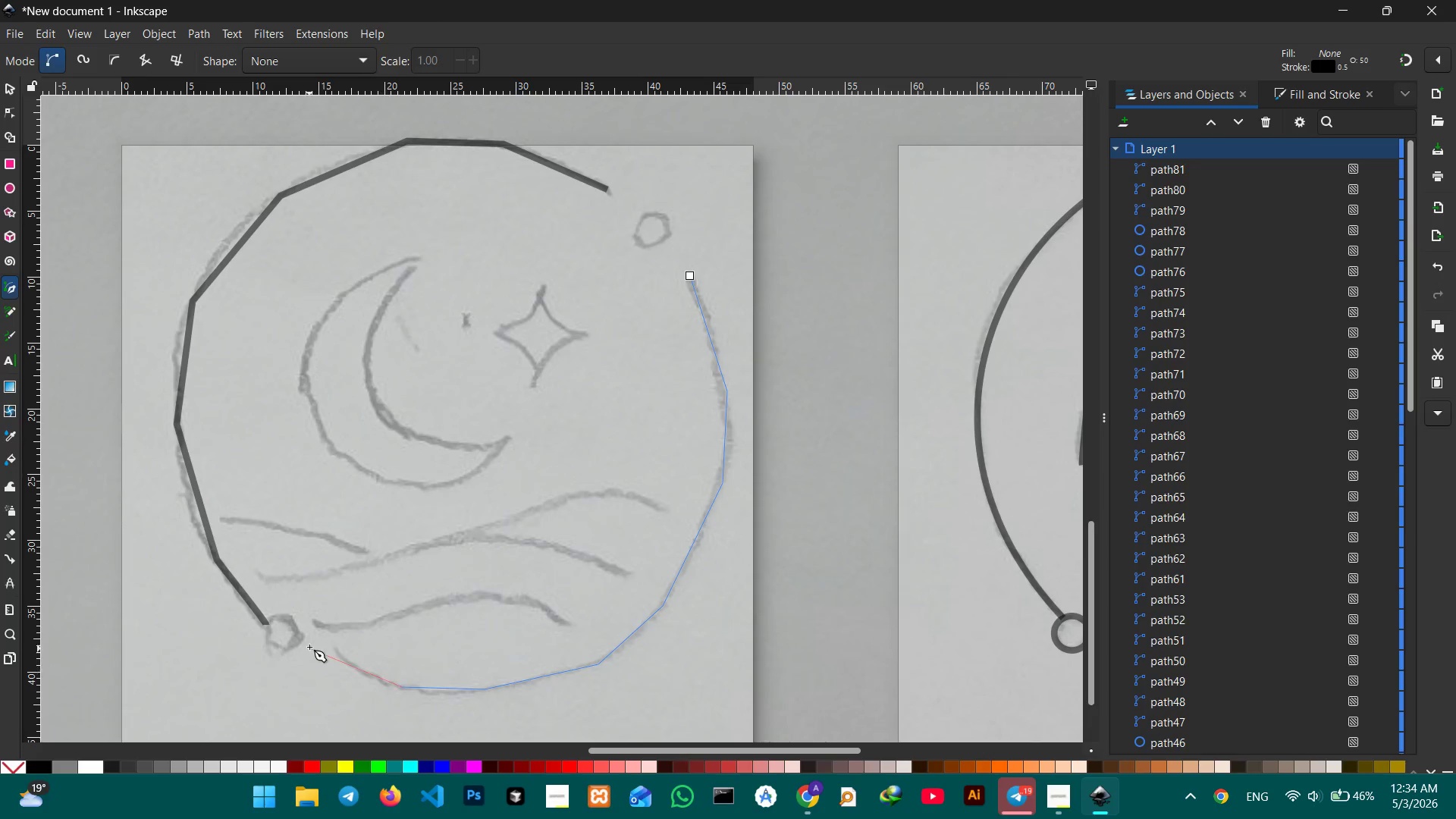 
left_click([335, 652])
 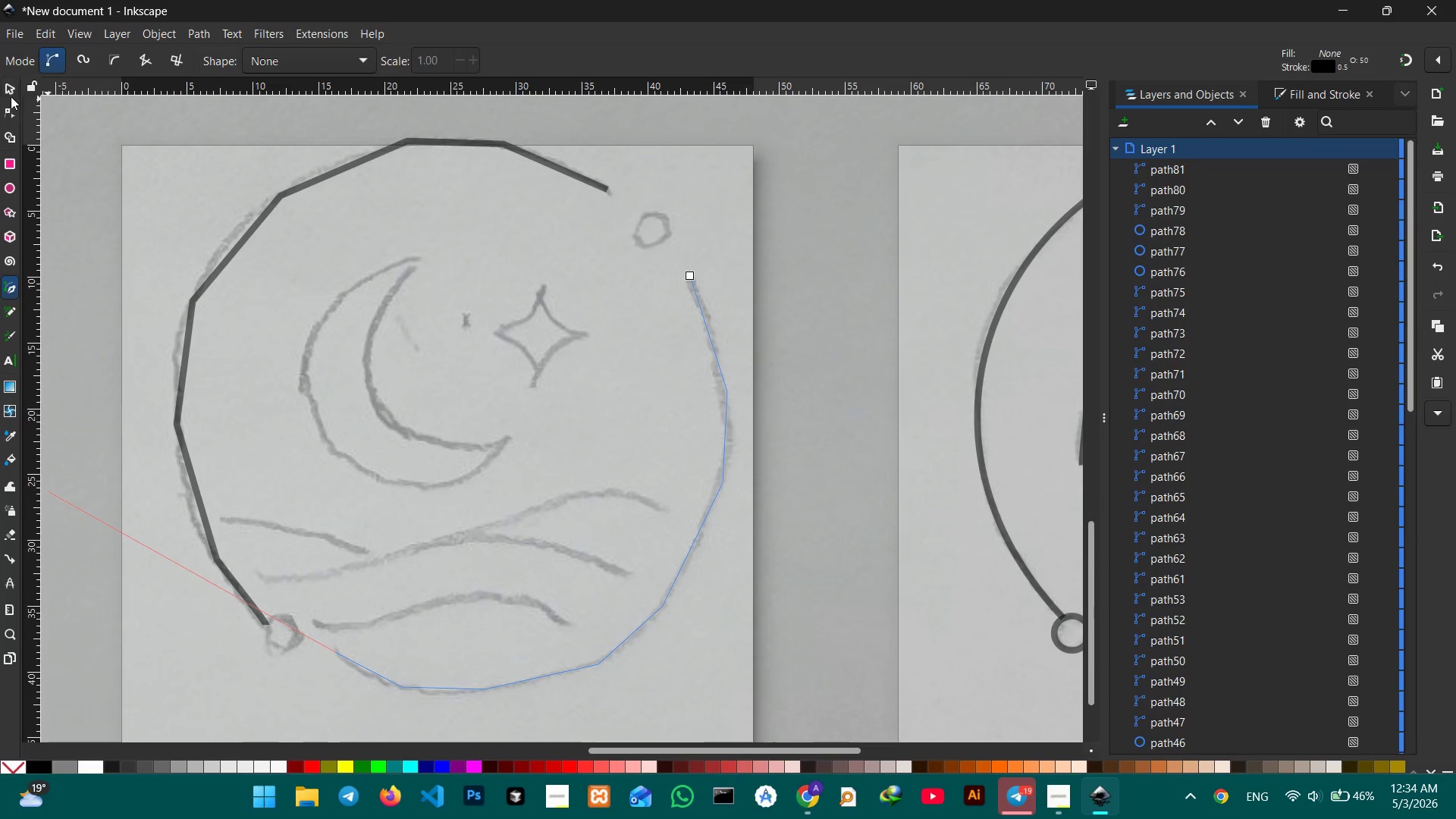 
double_click([83, 159])
 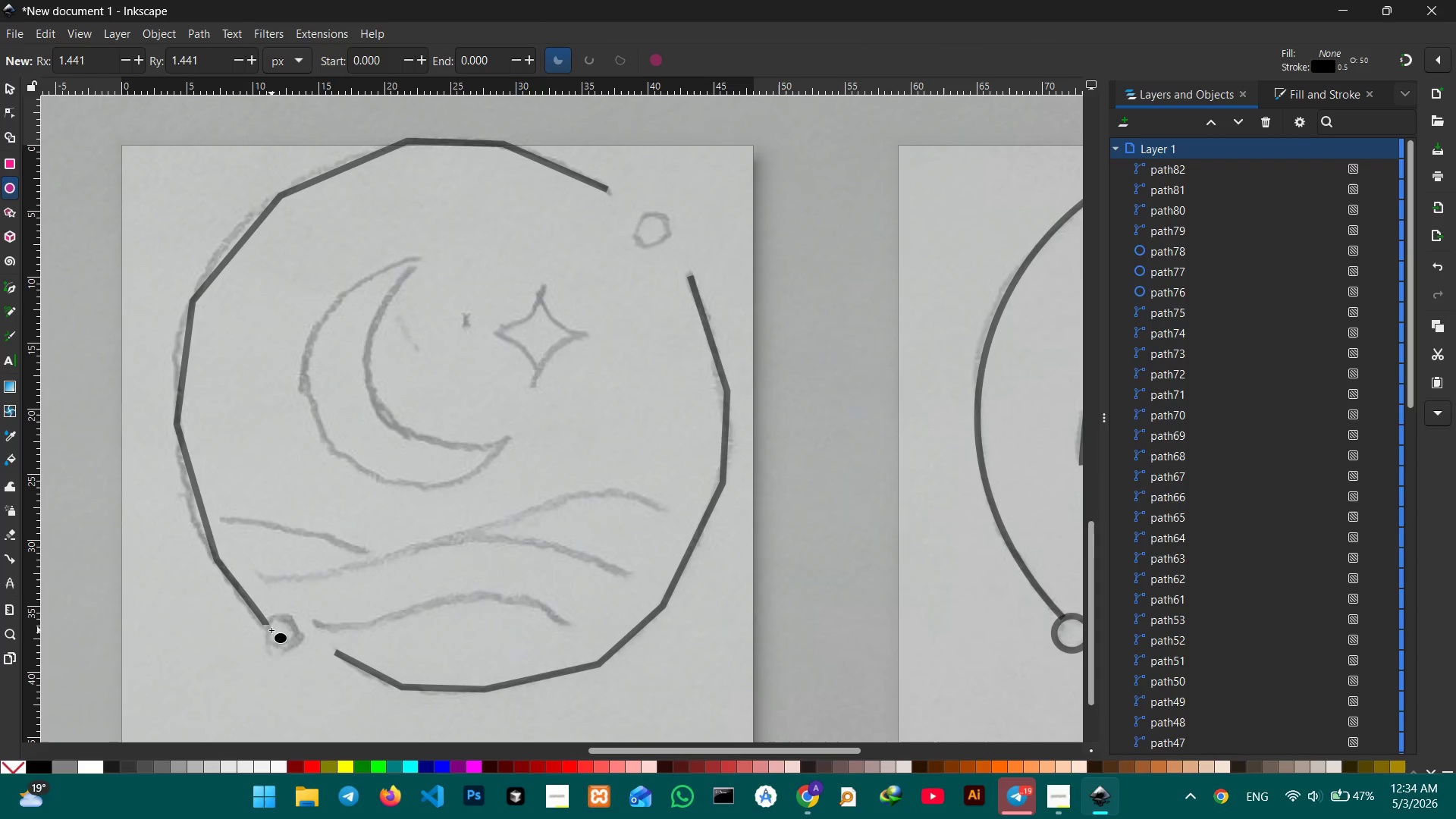 
left_click_drag(start_coordinate=[263, 625], to_coordinate=[304, 667])
 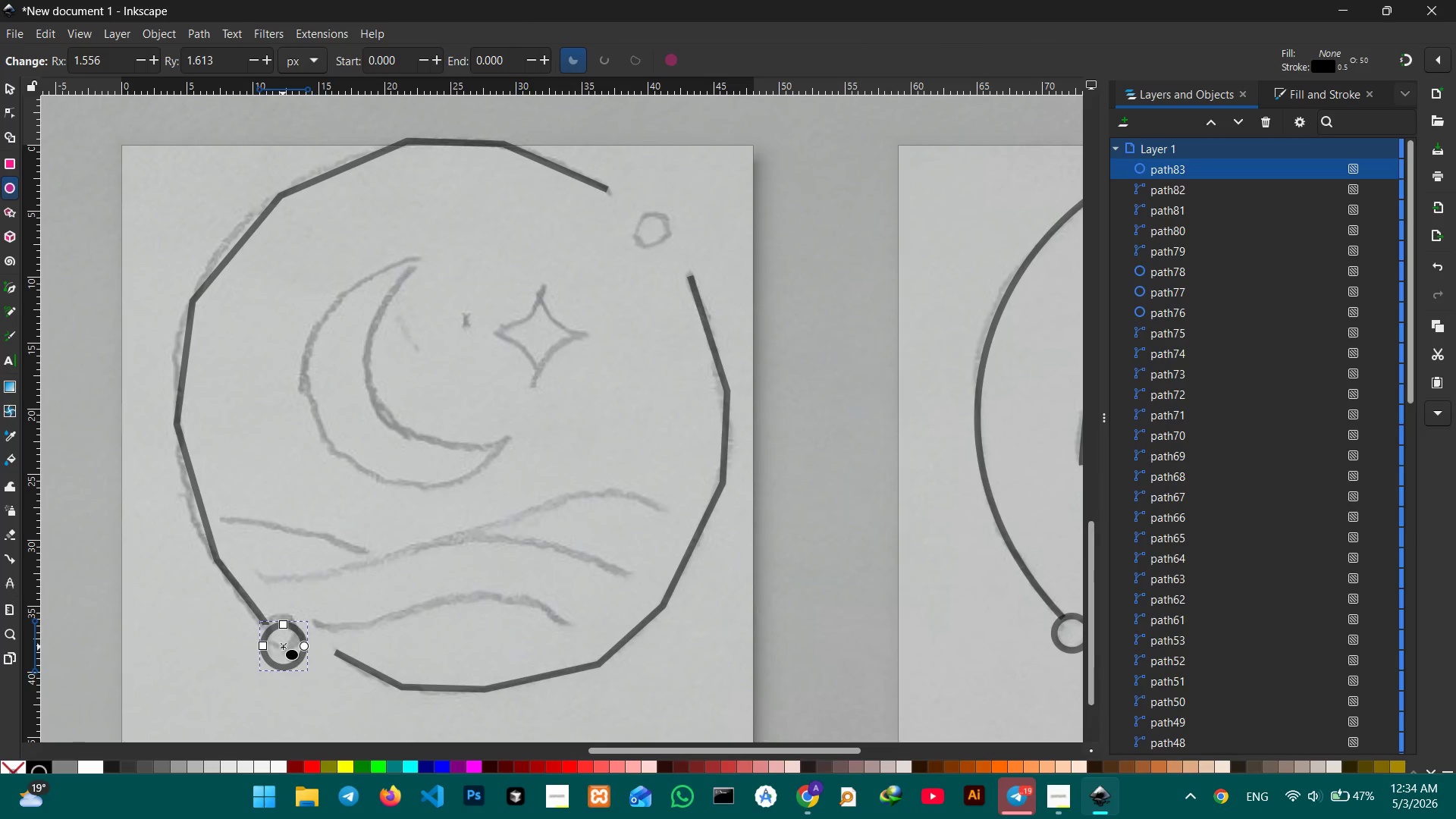 
left_click_drag(start_coordinate=[283, 647], to_coordinate=[280, 638])
 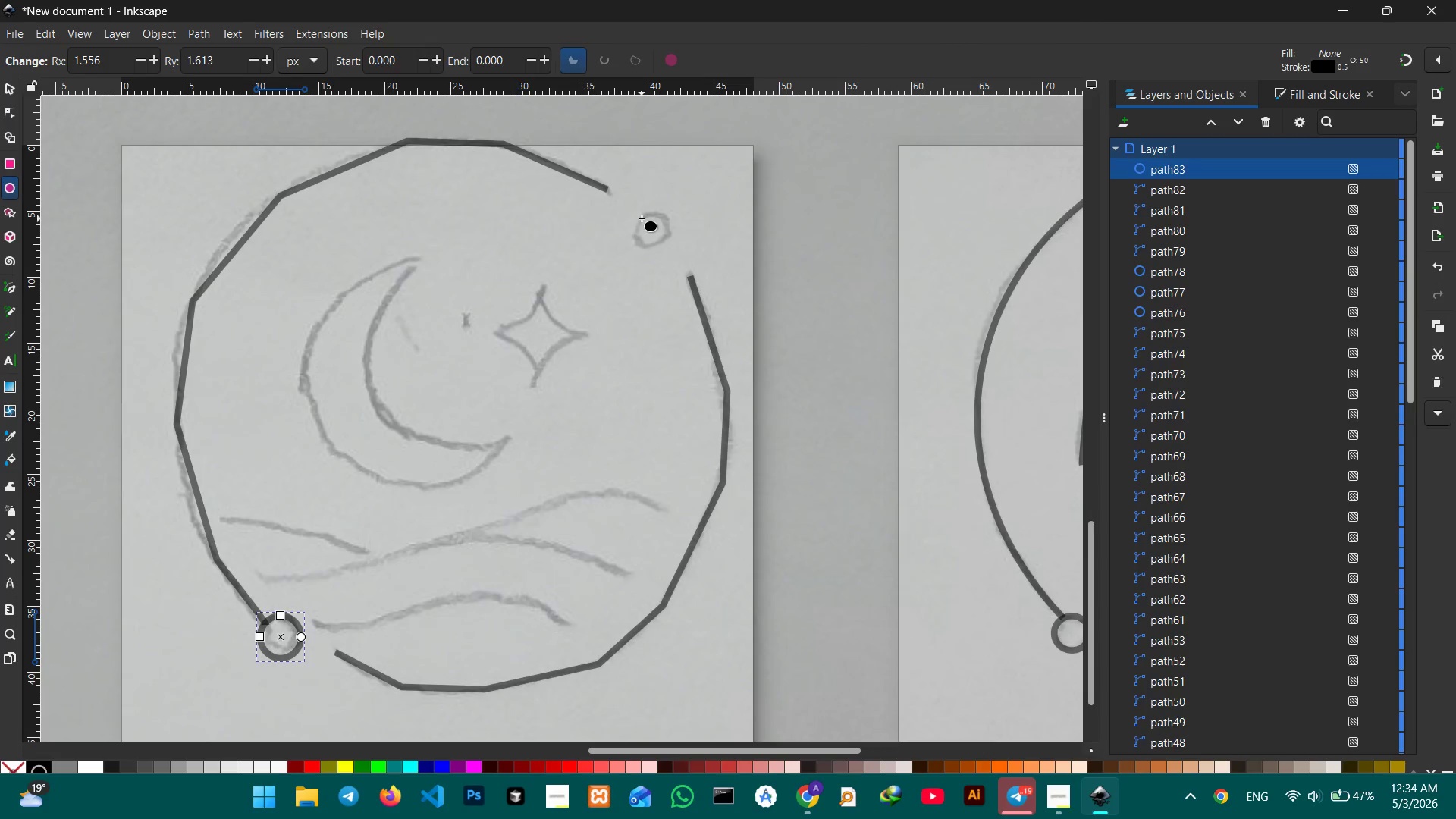 
left_click_drag(start_coordinate=[642, 213], to_coordinate=[681, 252])
 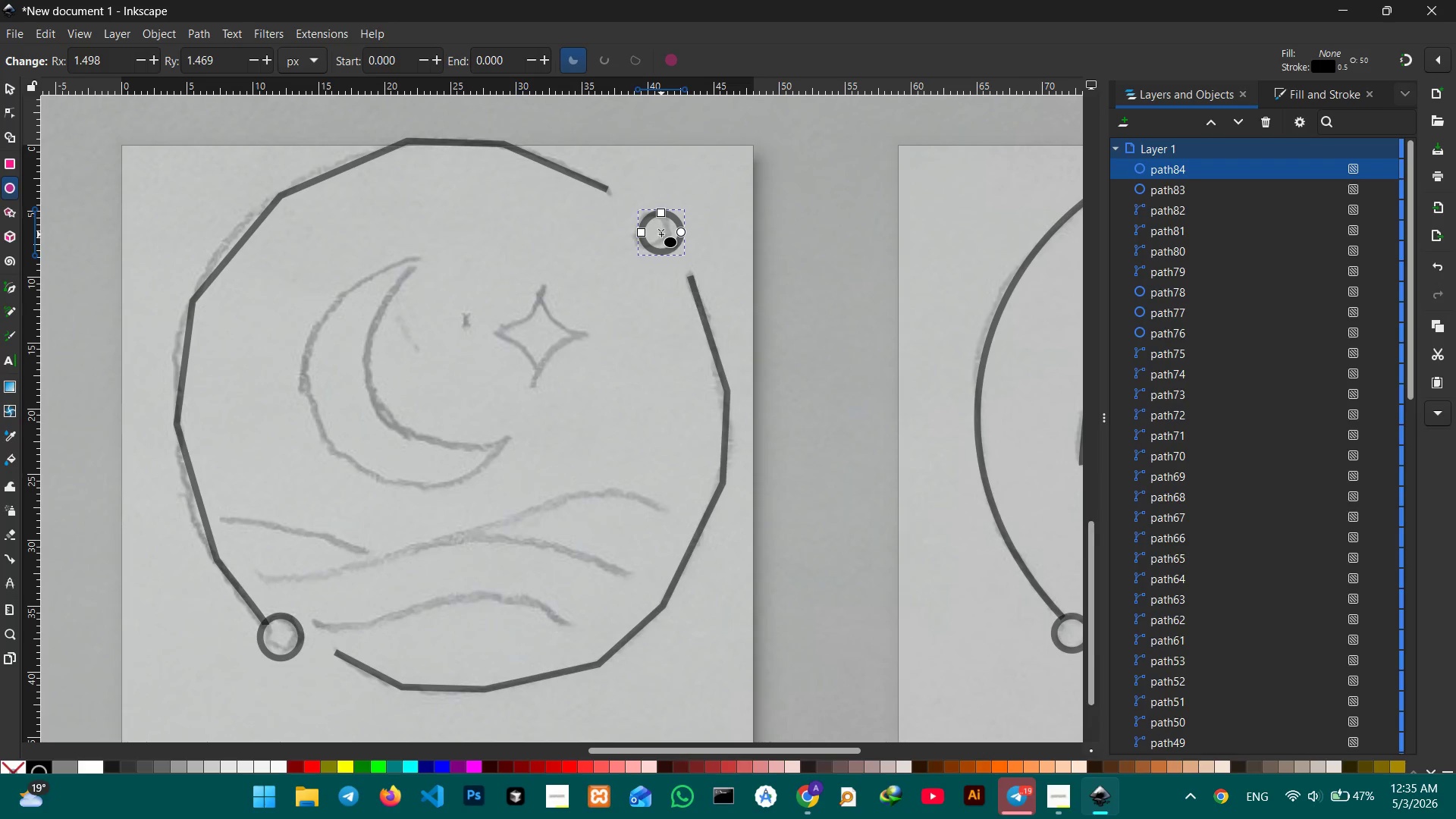 
left_click_drag(start_coordinate=[661, 234], to_coordinate=[652, 231])
 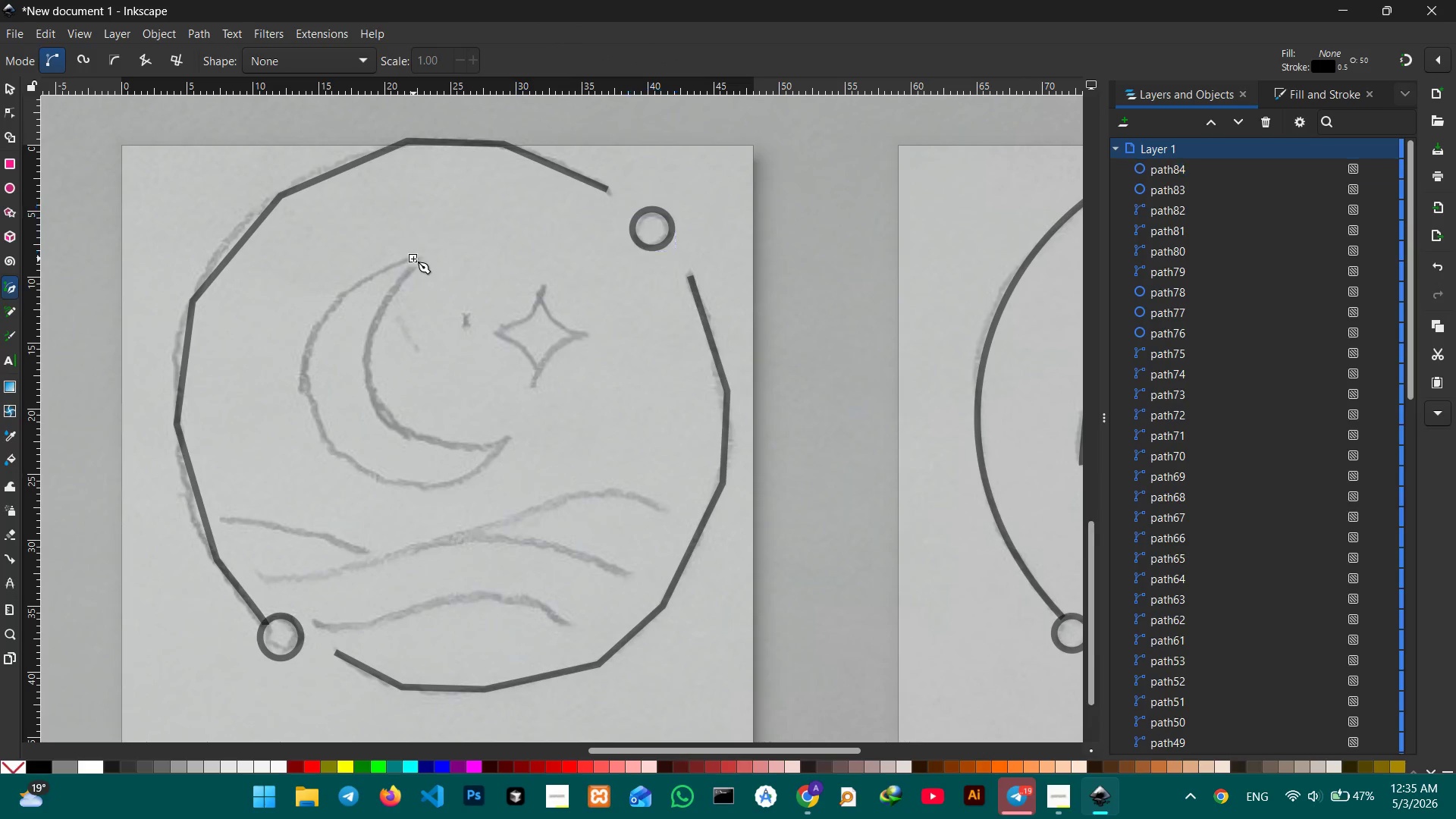 
wait(5.55)
 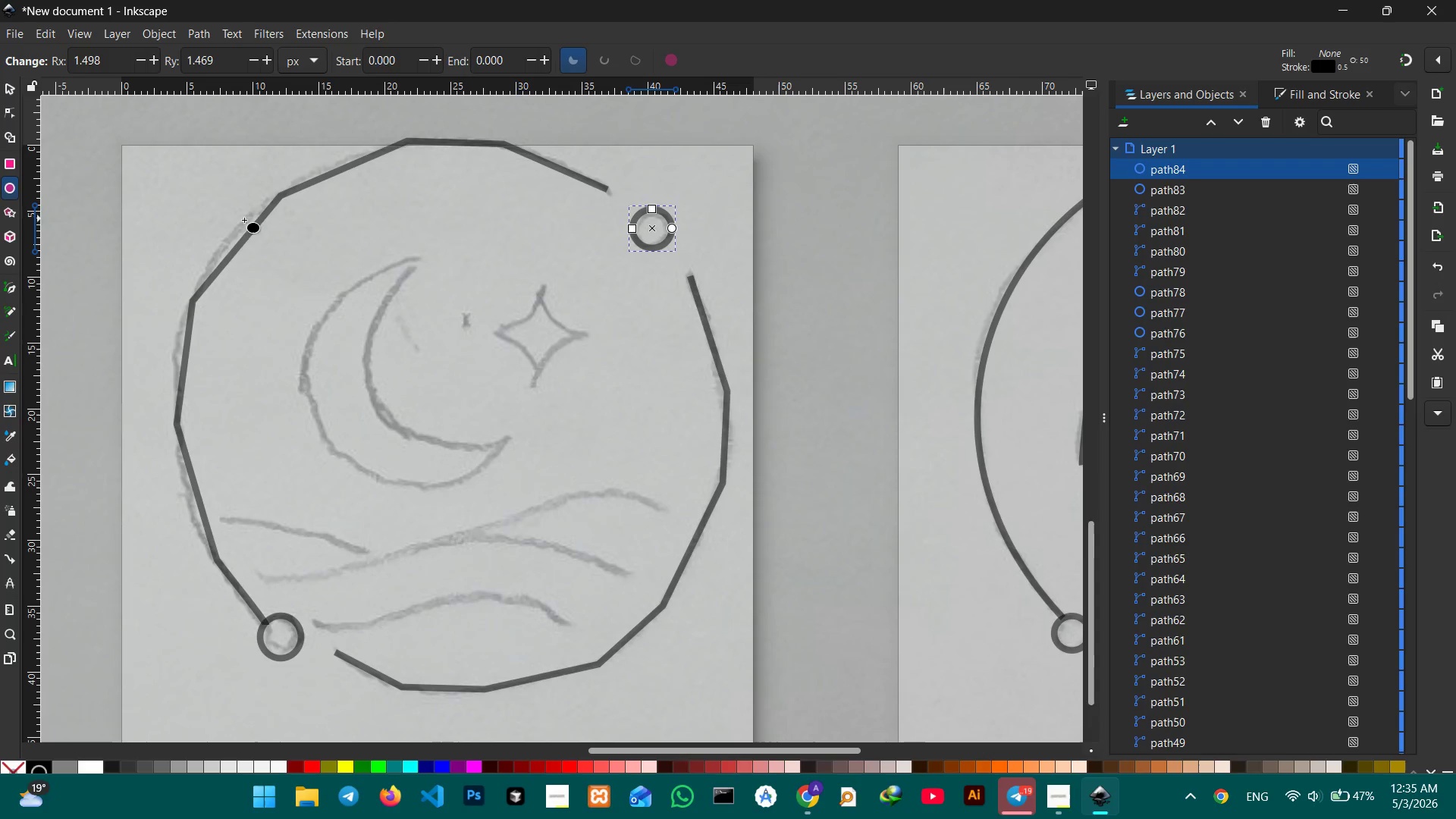 
left_click([341, 293])
 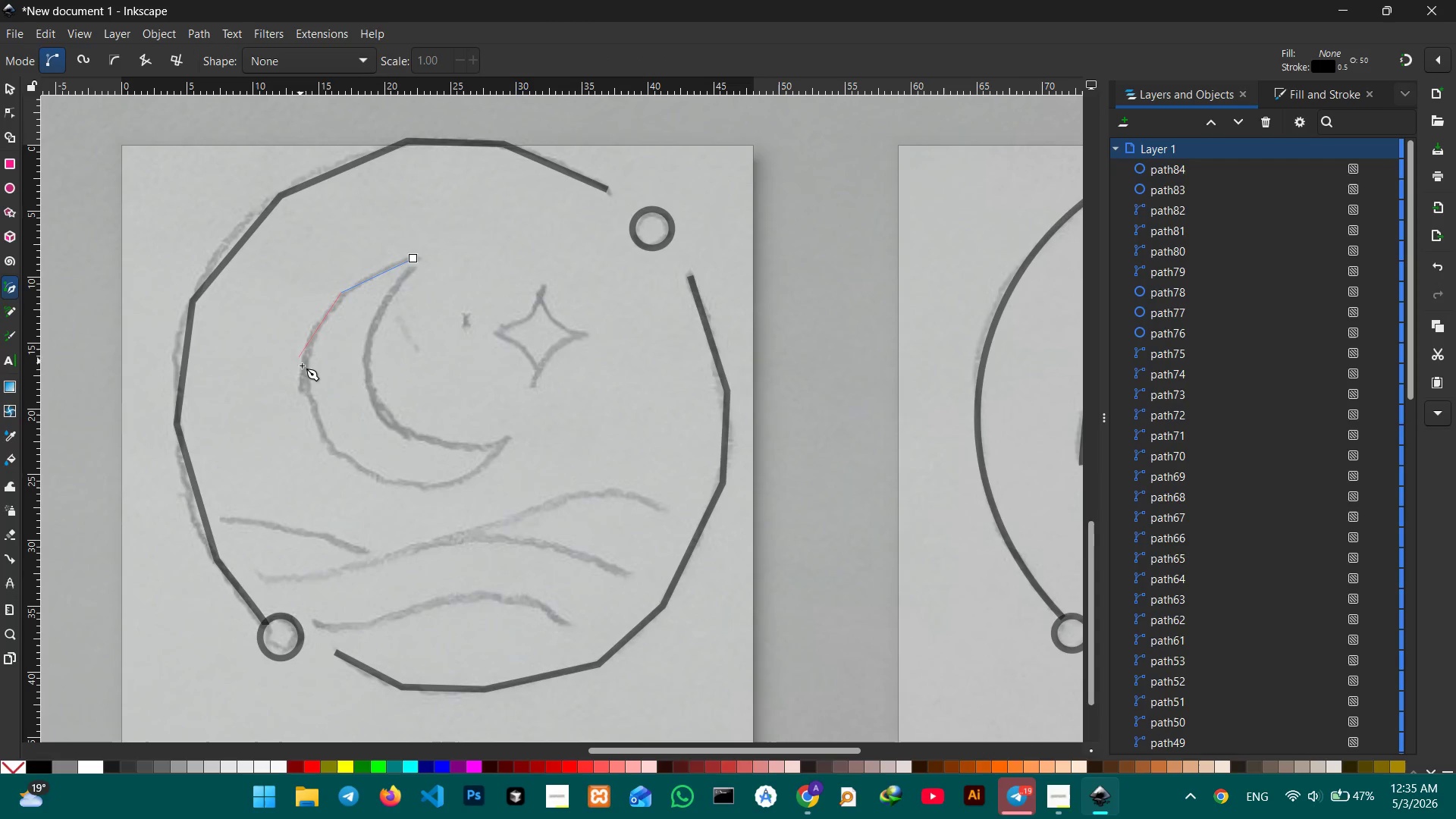 
left_click([303, 369])
 